 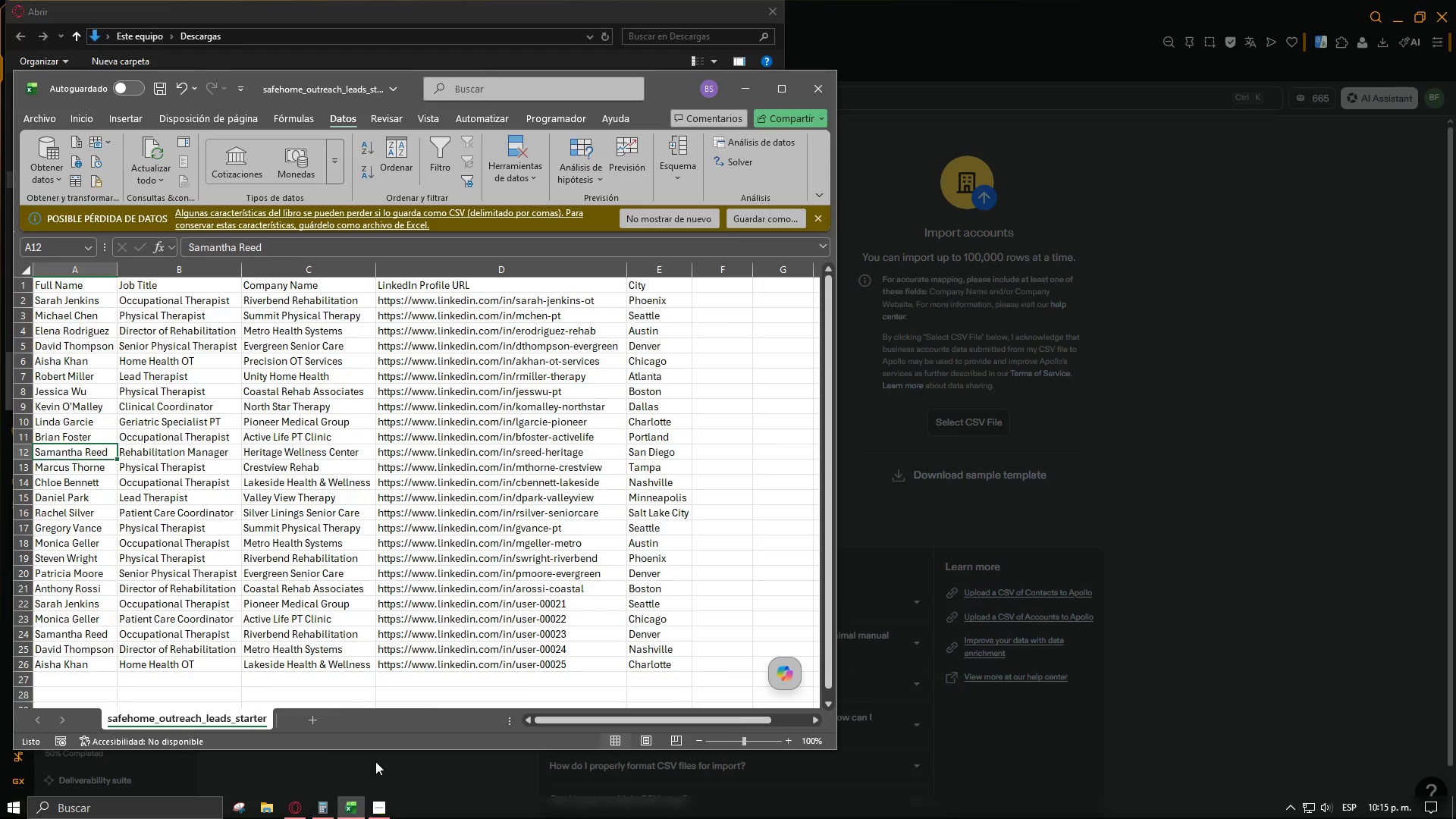 
left_click([813, 83])
 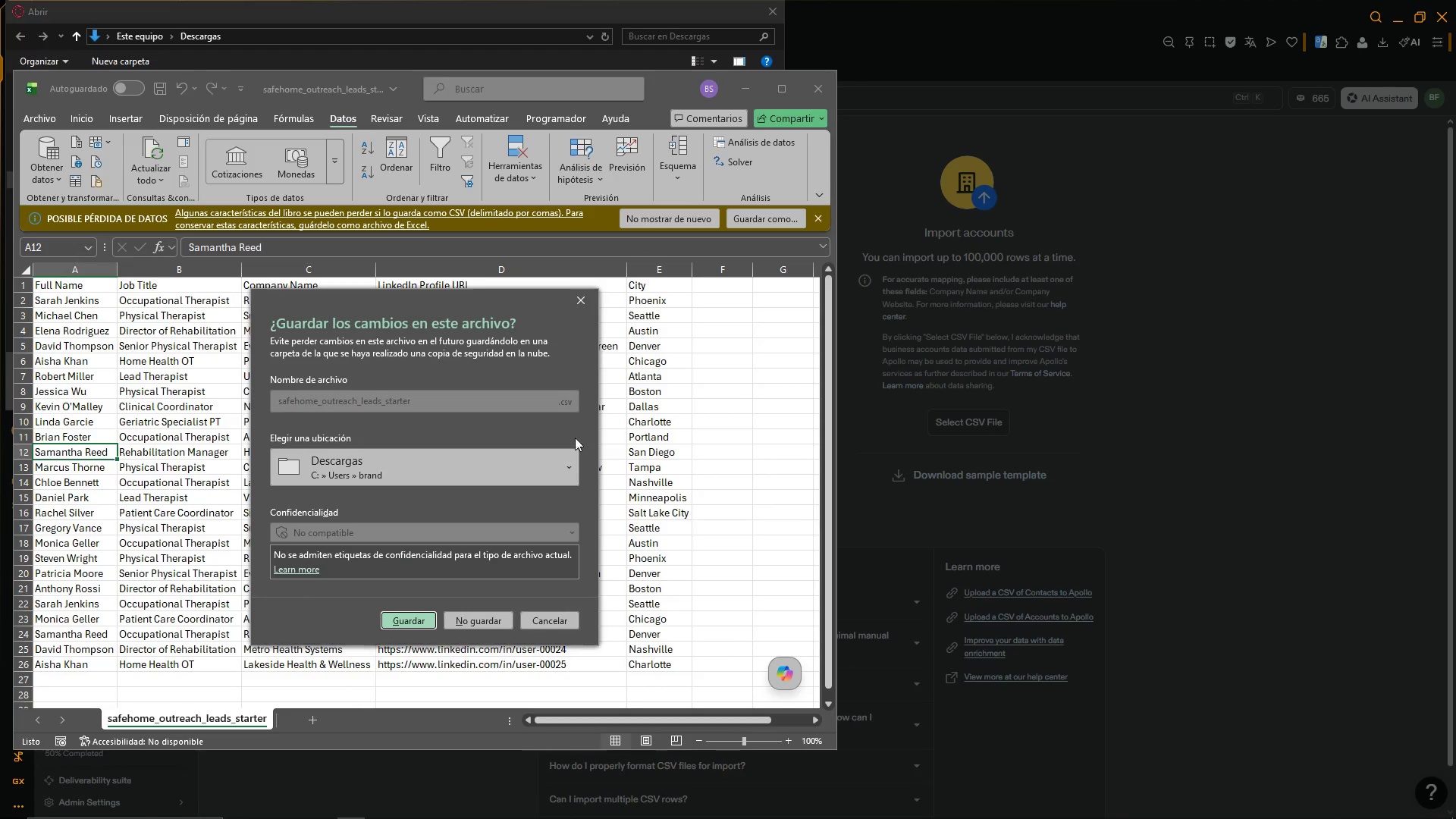 
left_click([510, 621])
 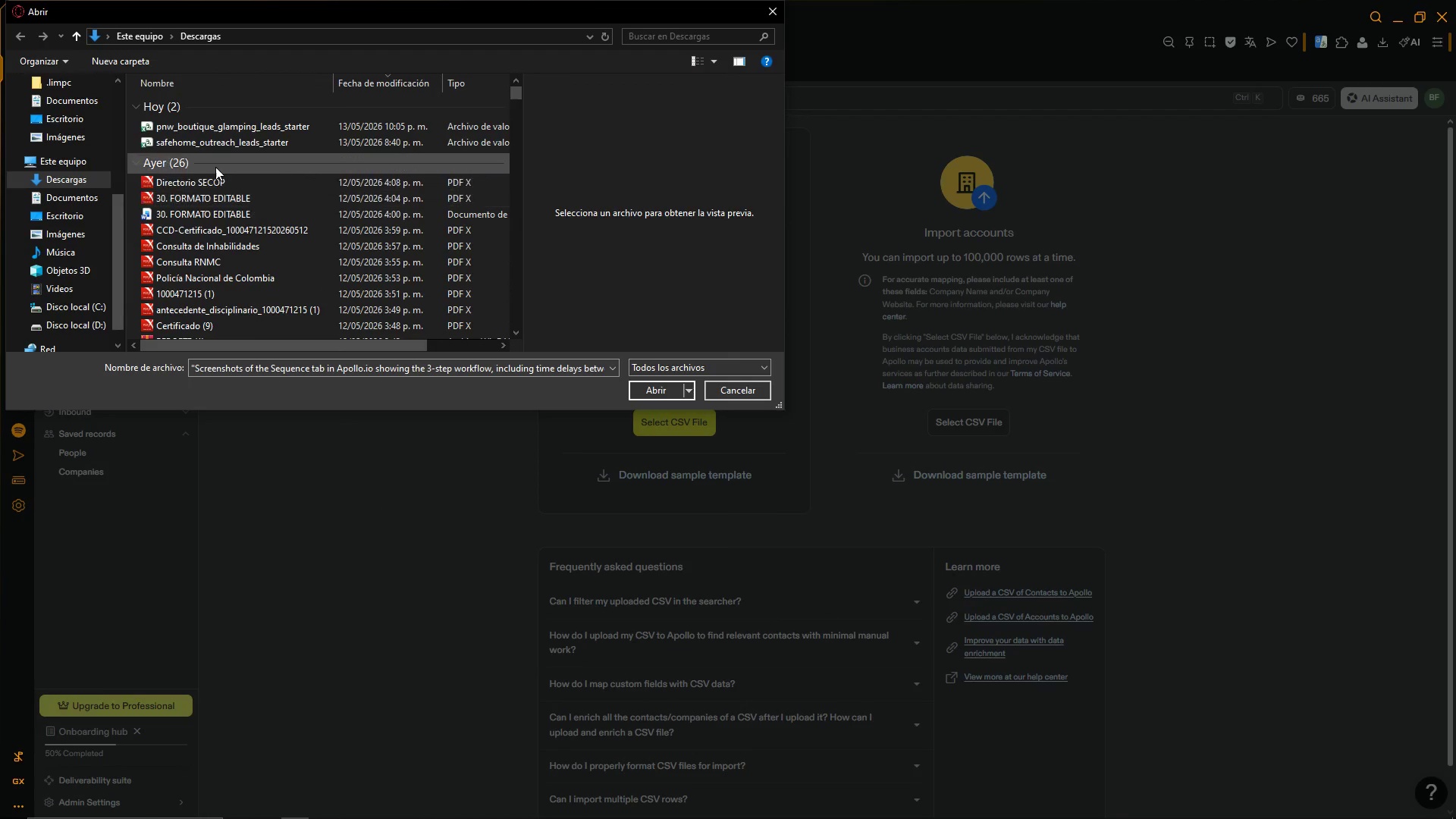 
left_click([206, 142])
 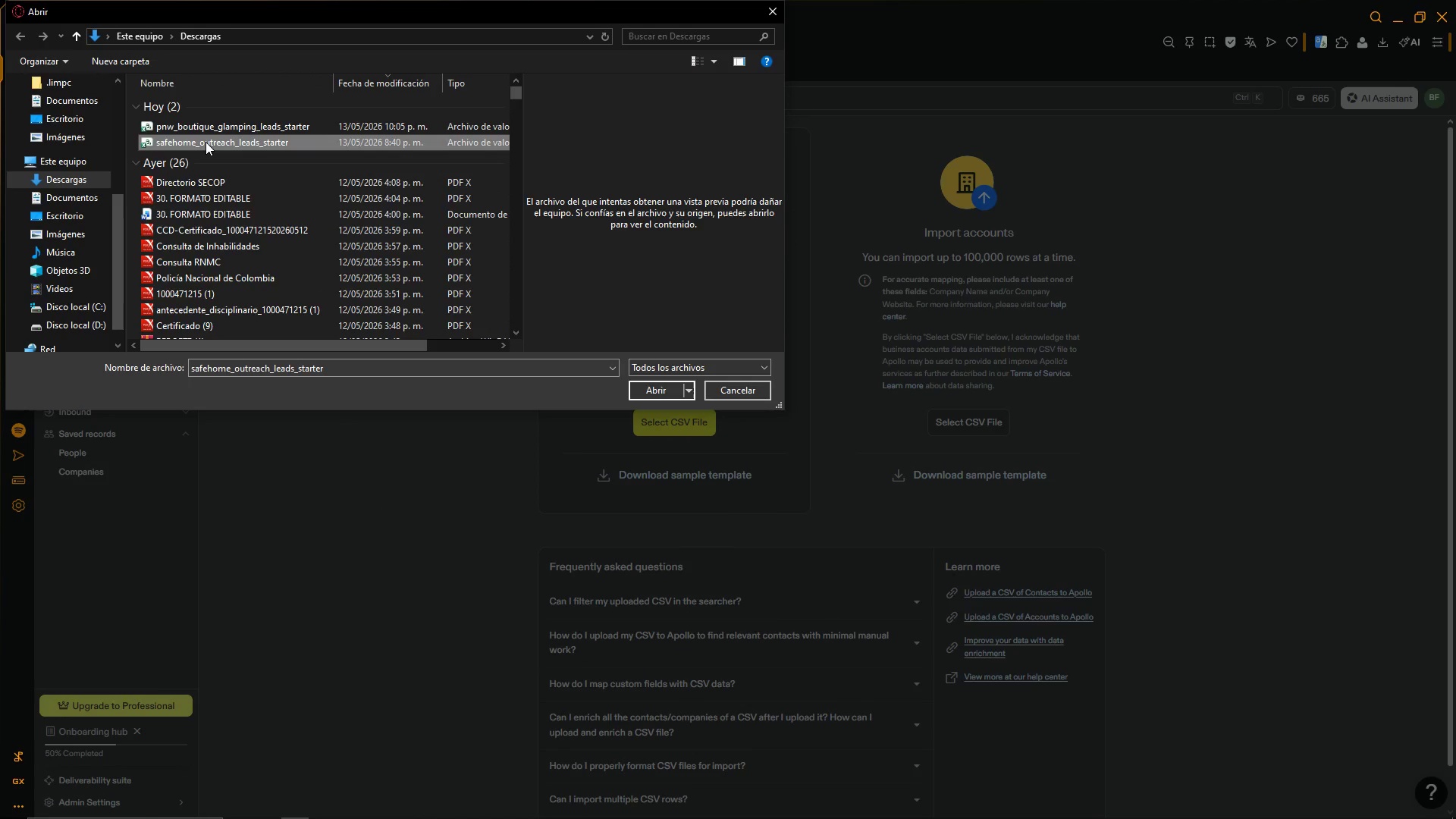 
right_click([206, 142])
 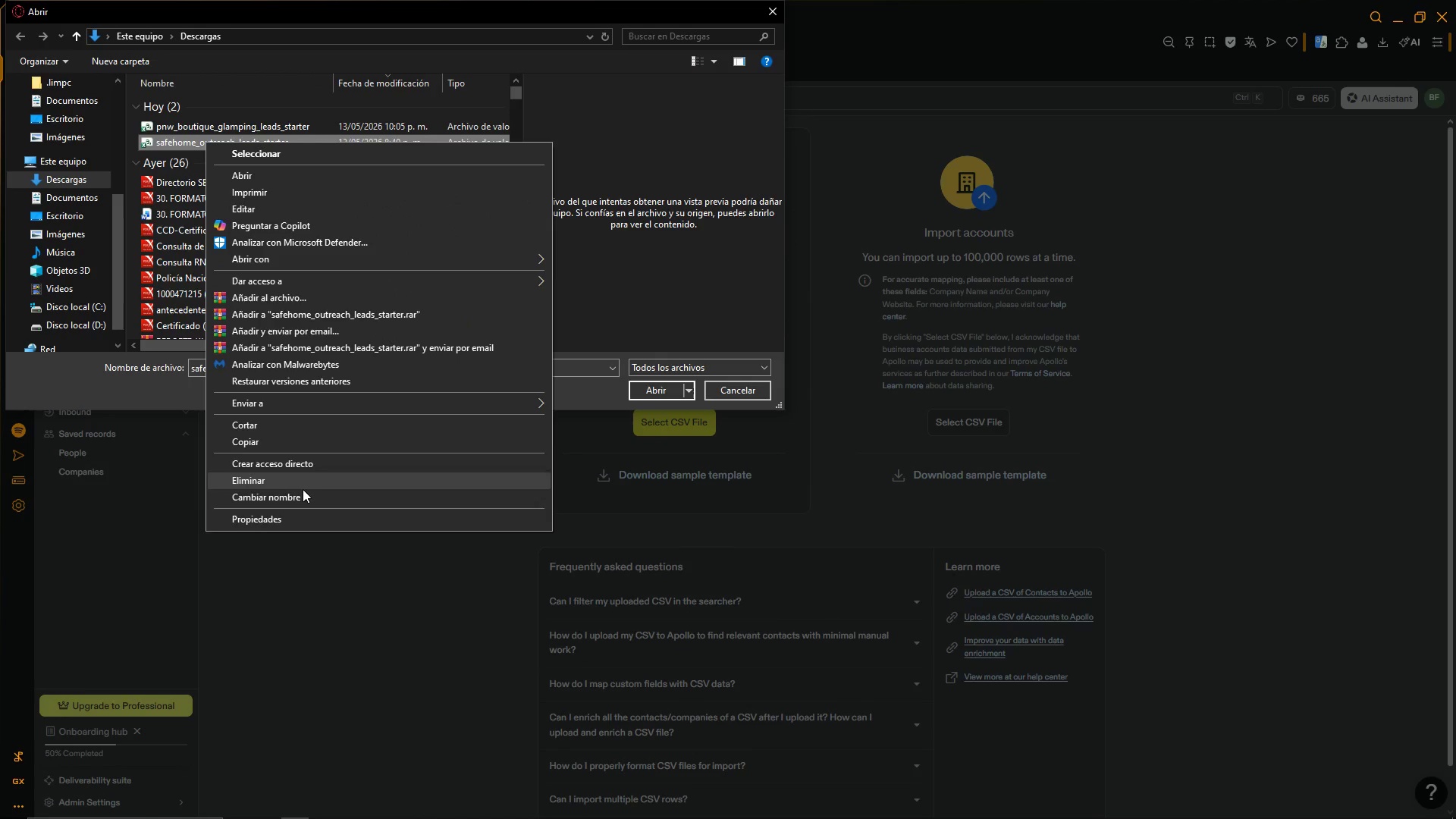 
left_click([303, 485])
 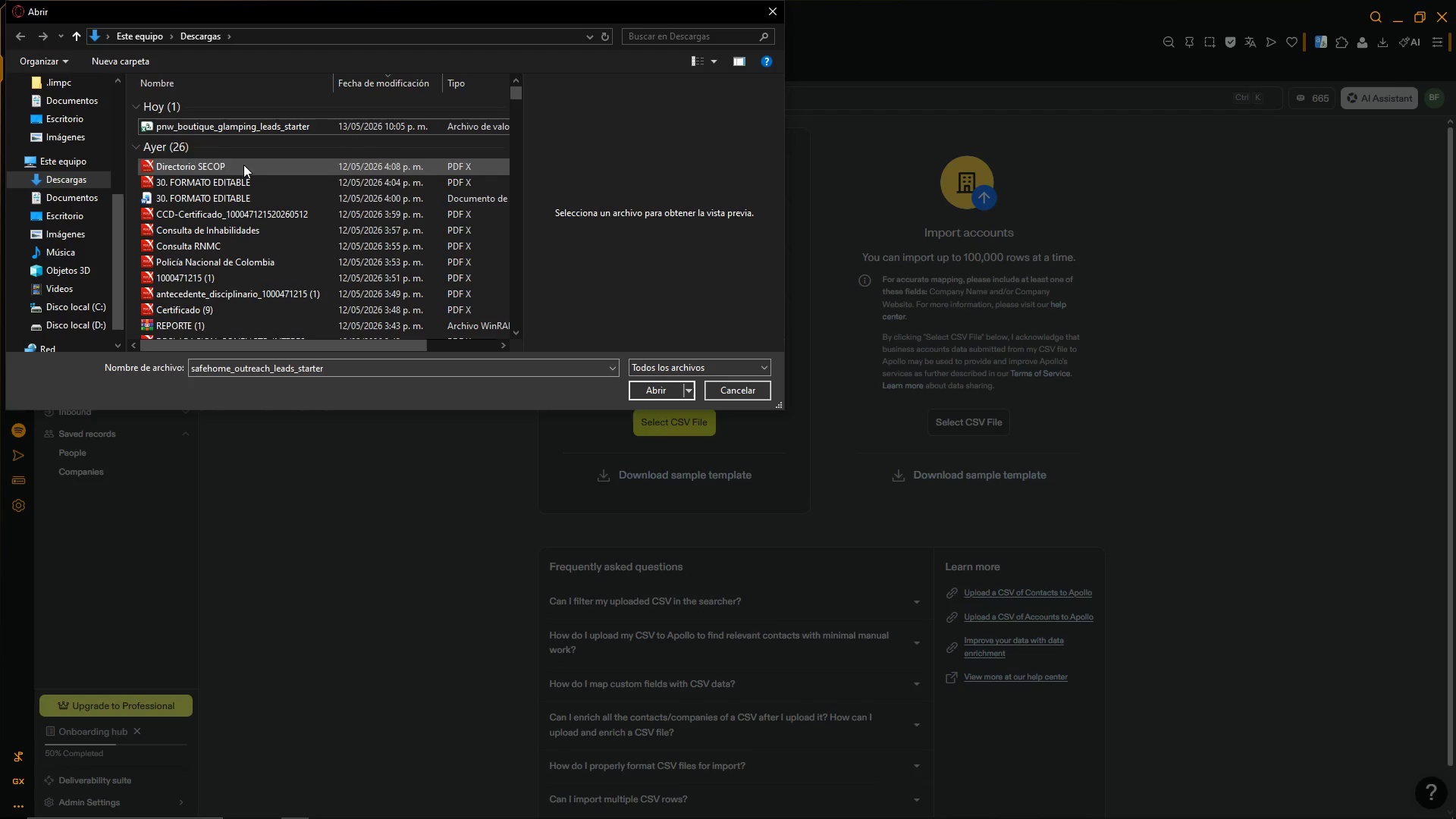 
left_click([233, 131])
 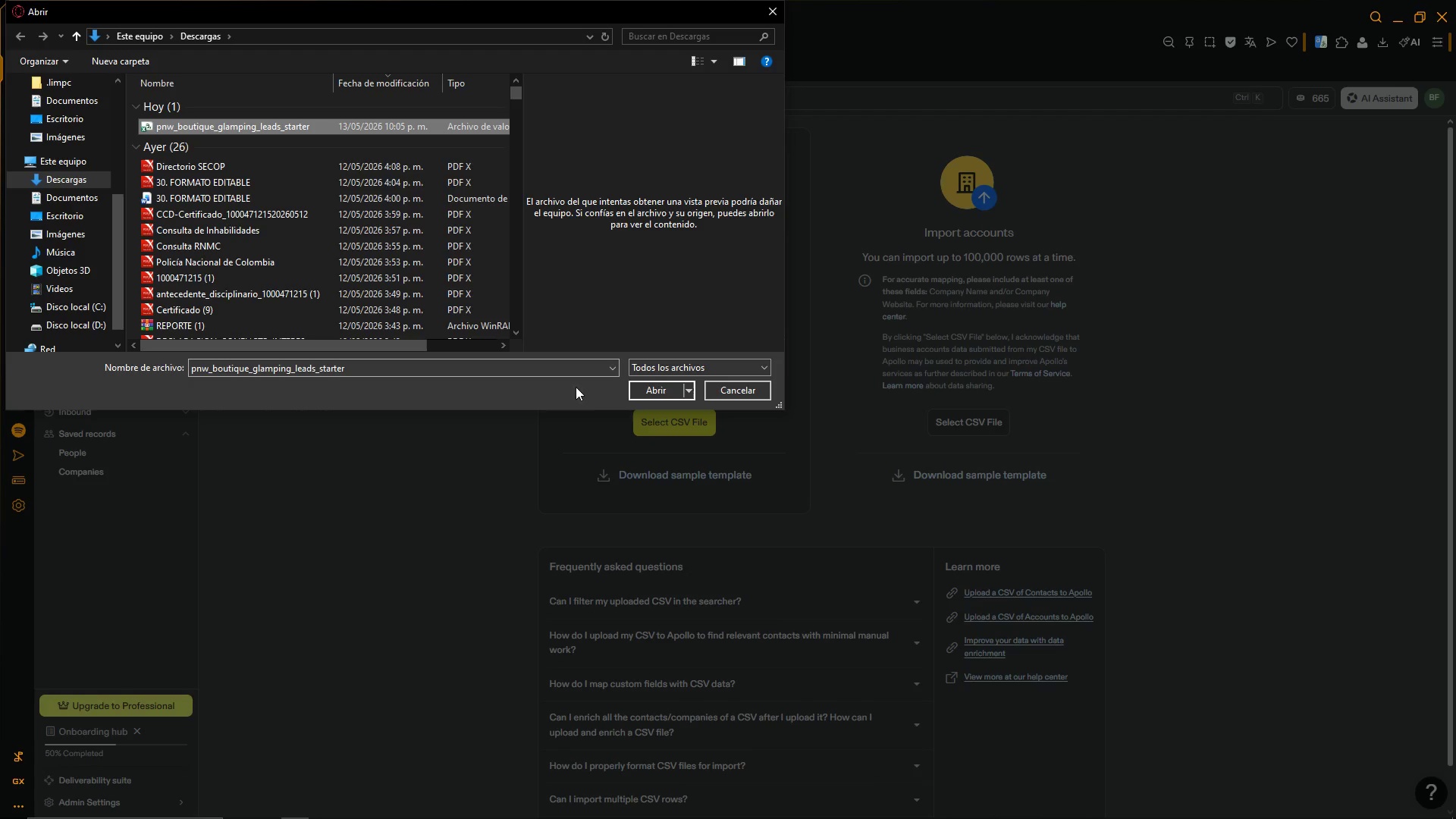 
left_click([655, 398])
 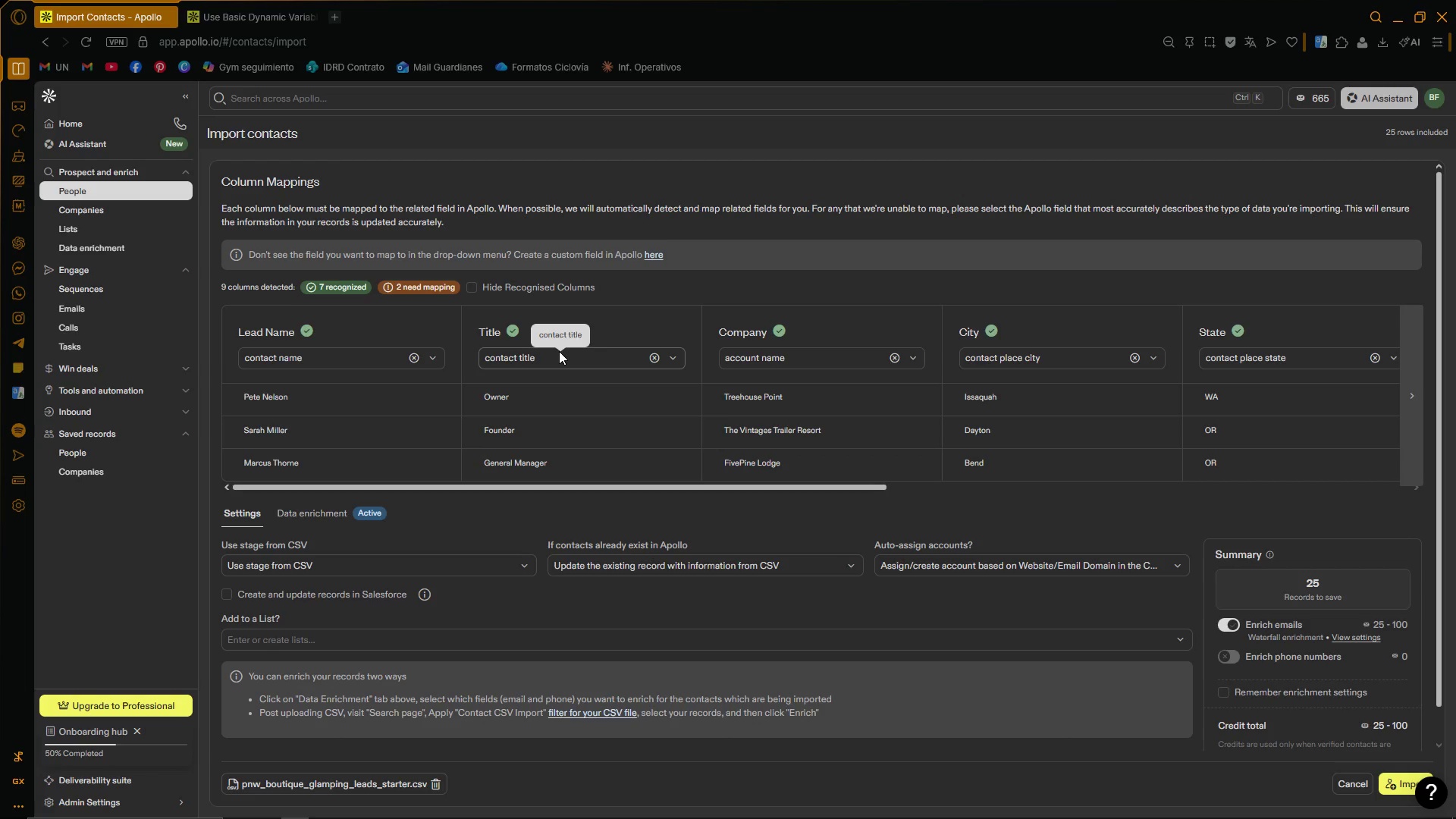 
wait(94.52)
 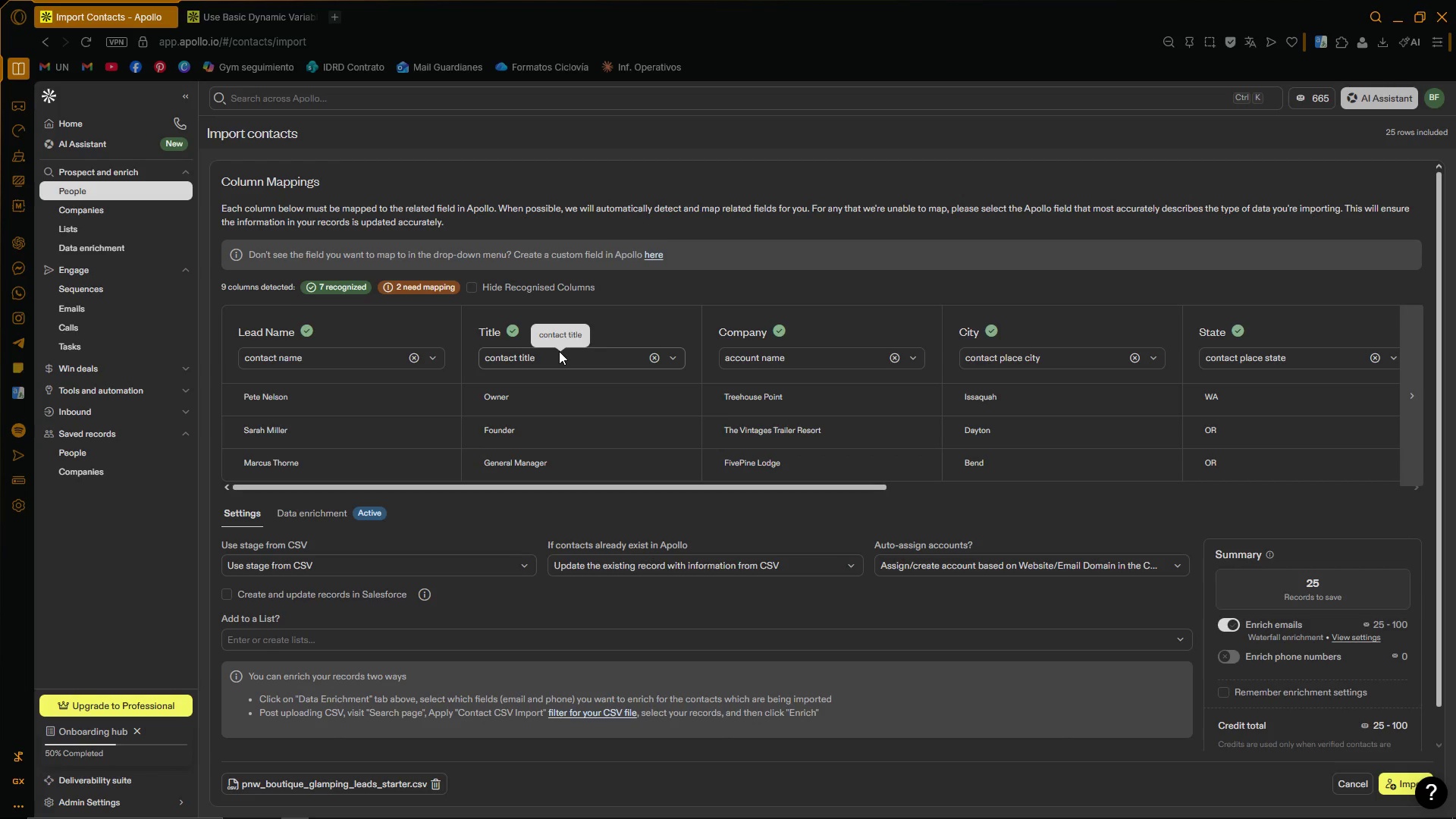 
left_click_drag(start_coordinate=[518, 487], to_coordinate=[408, 415])
 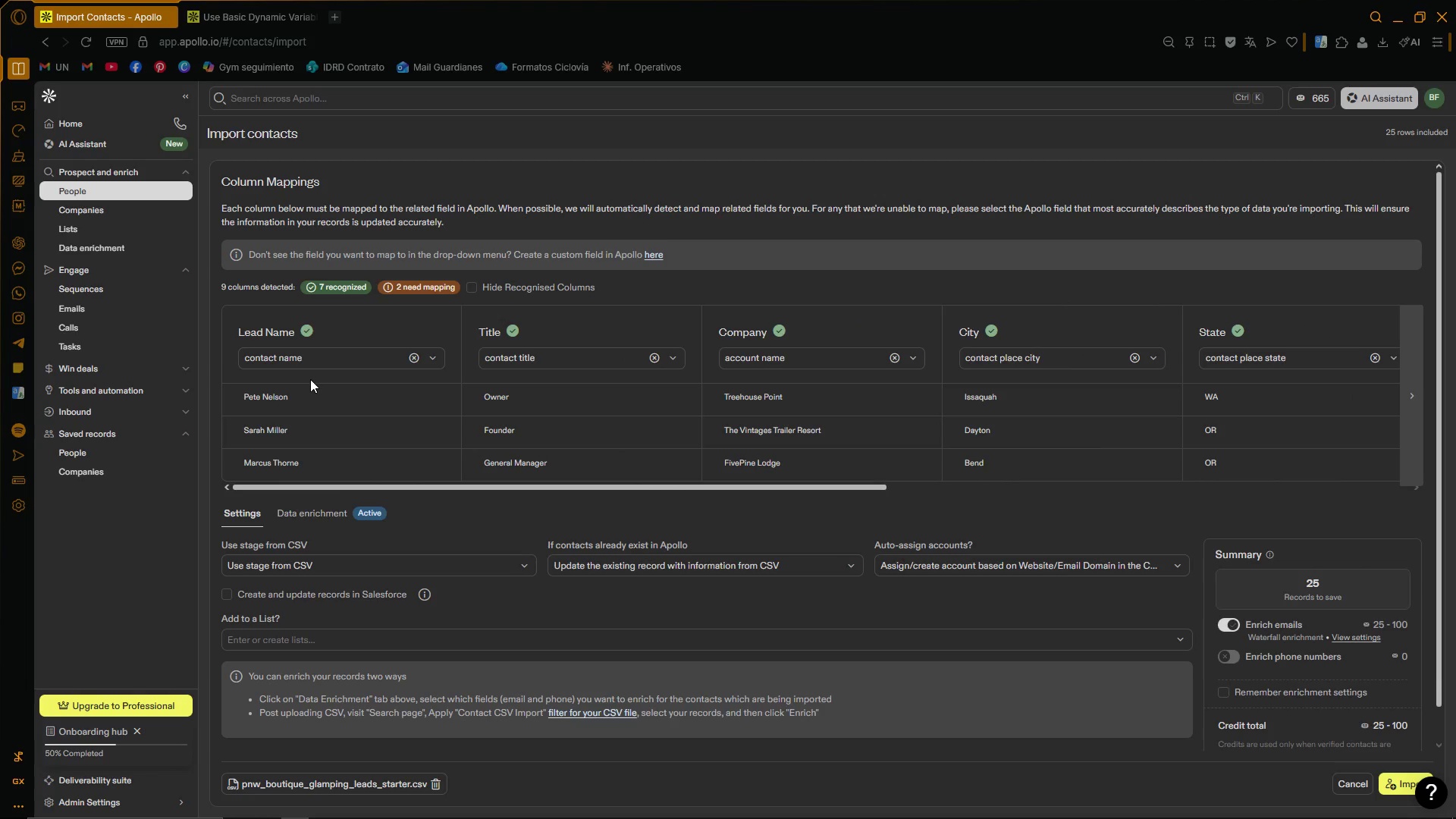 
wait(6.48)
 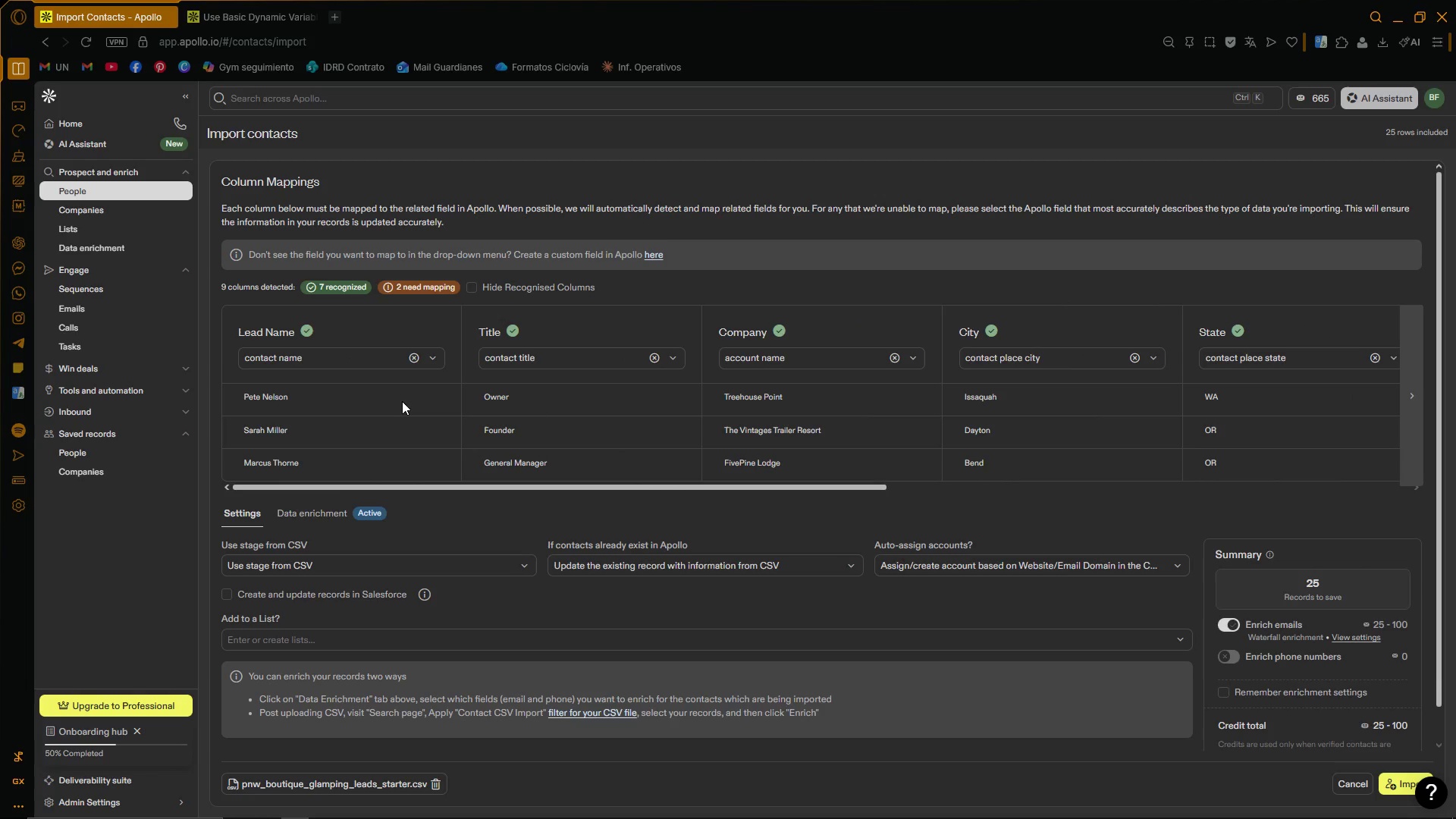 
left_click_drag(start_coordinate=[557, 484], to_coordinate=[797, 497])
 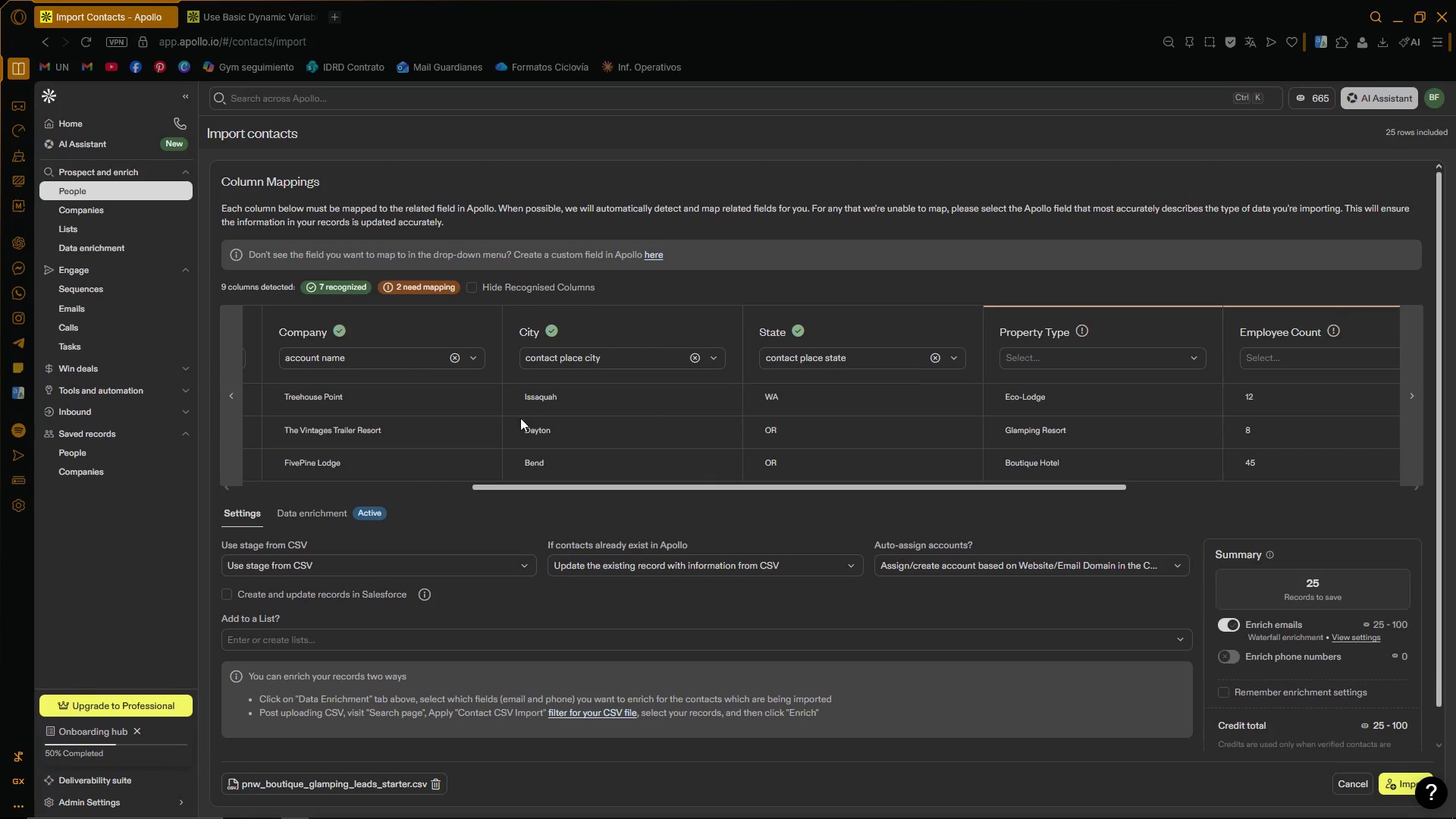 
left_click_drag(start_coordinate=[617, 489], to_coordinate=[868, 505])
 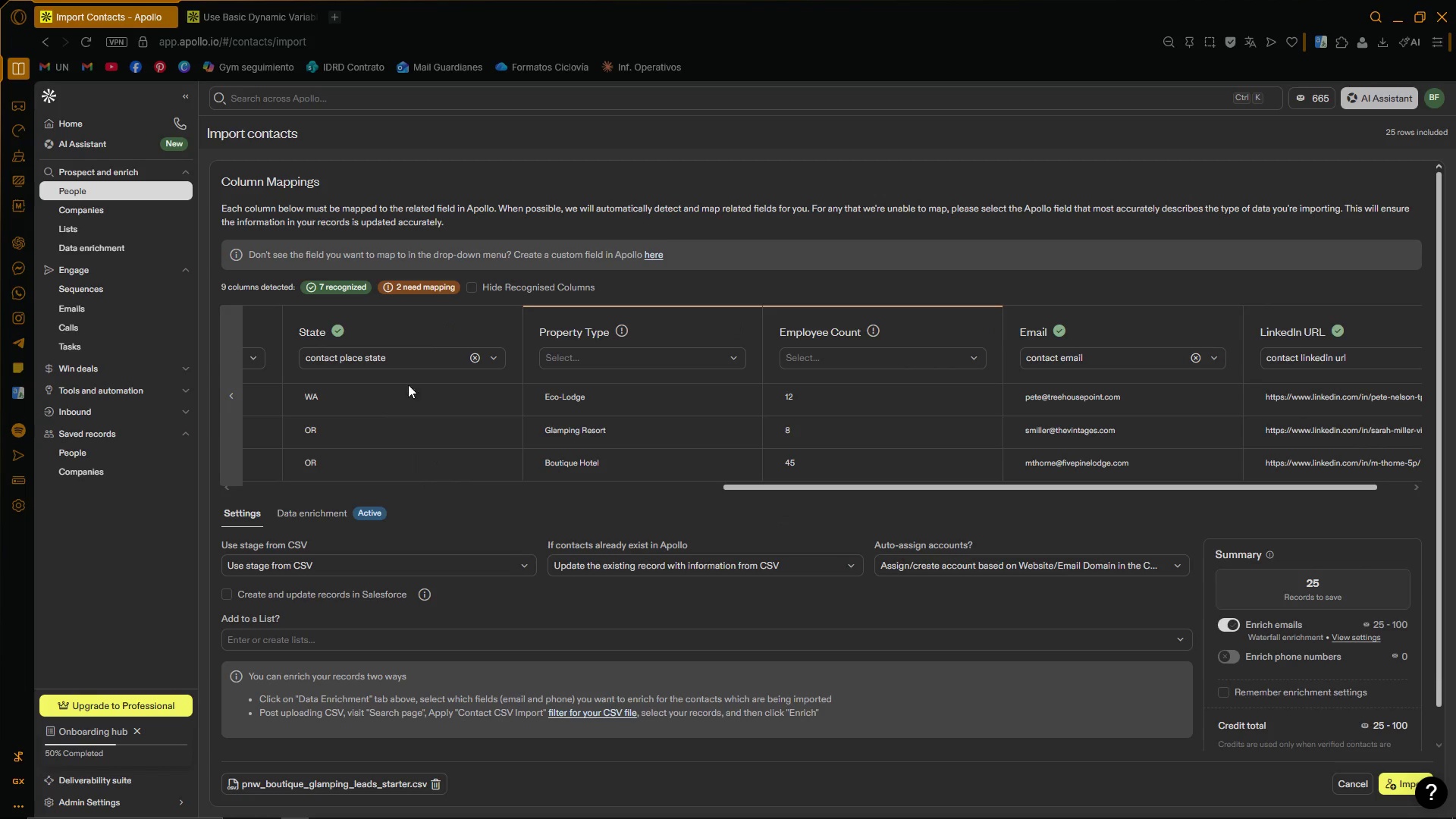 
wait(5.42)
 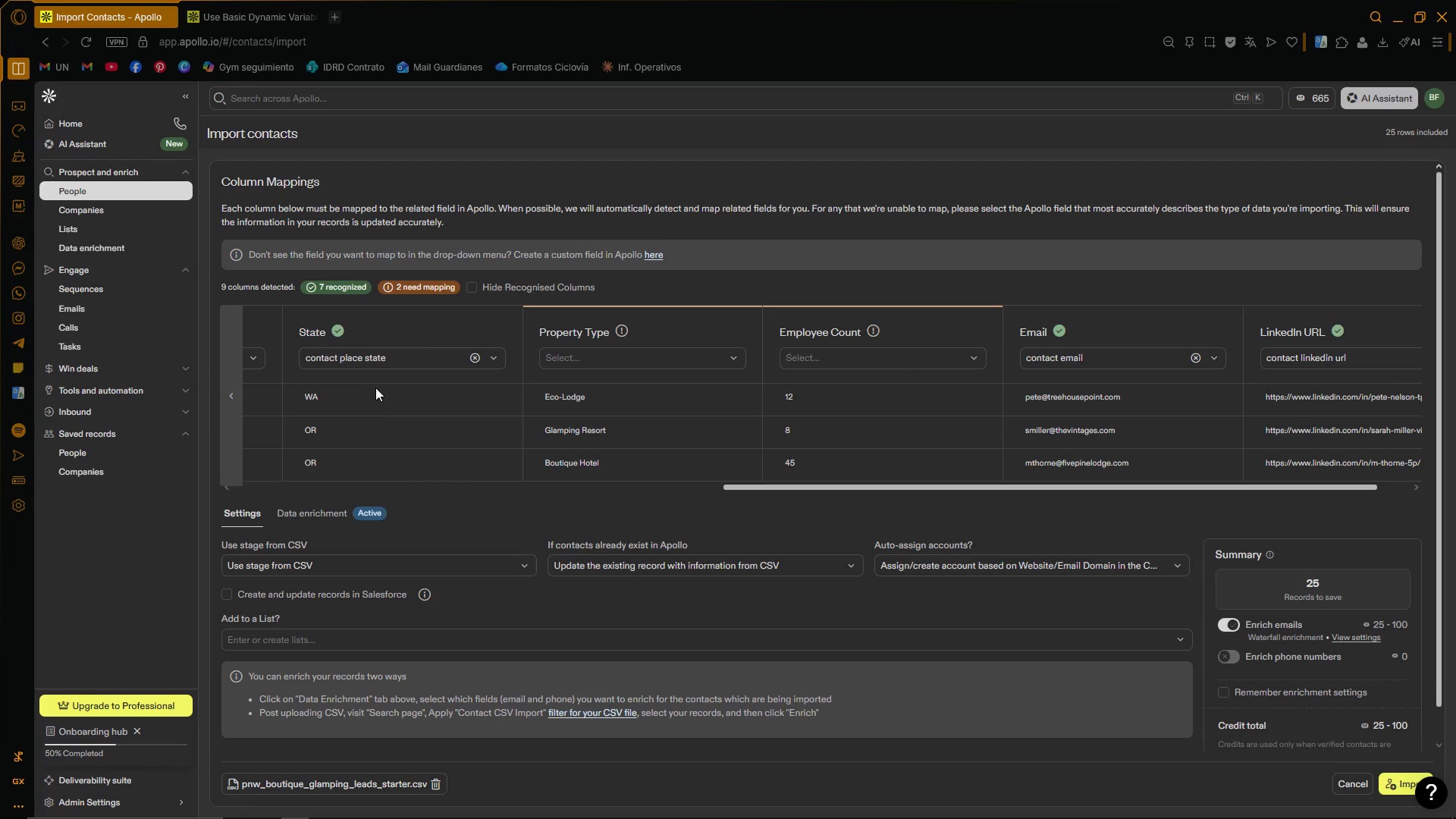 
left_click_drag(start_coordinate=[801, 485], to_coordinate=[911, 489])
 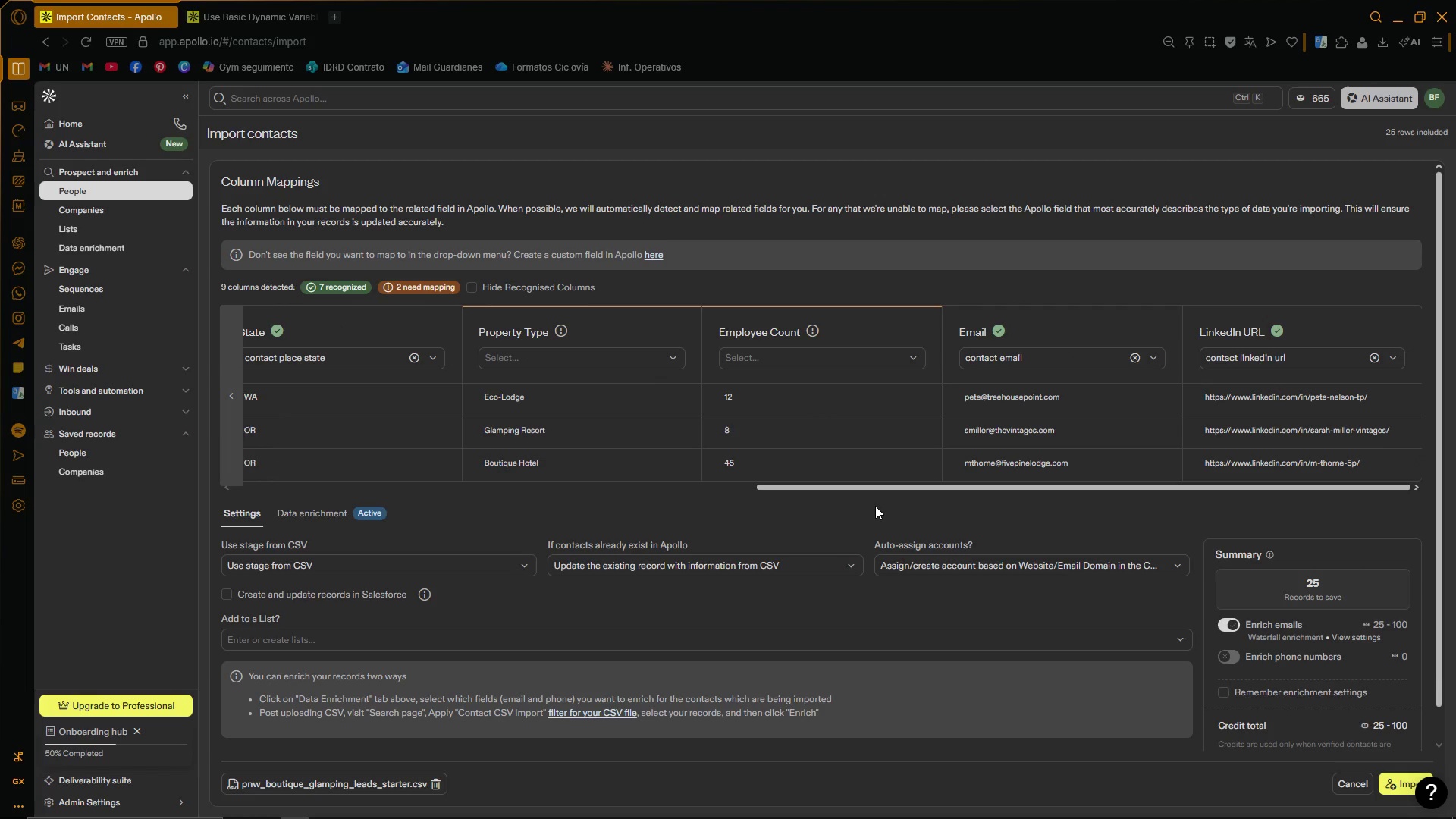 
wait(12.86)
 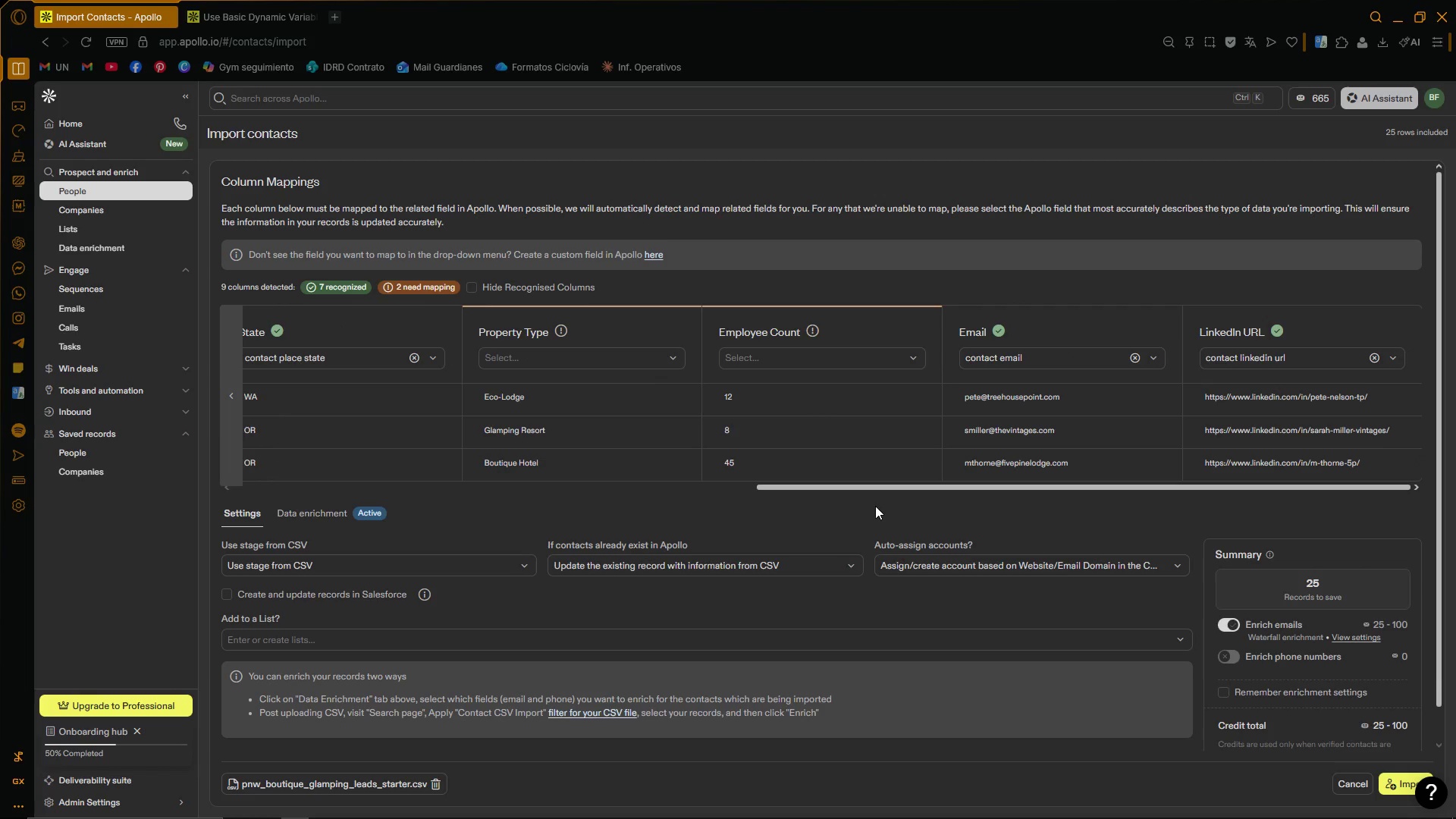 
scroll: coordinate [768, 525], scroll_direction: down, amount: 1.0
 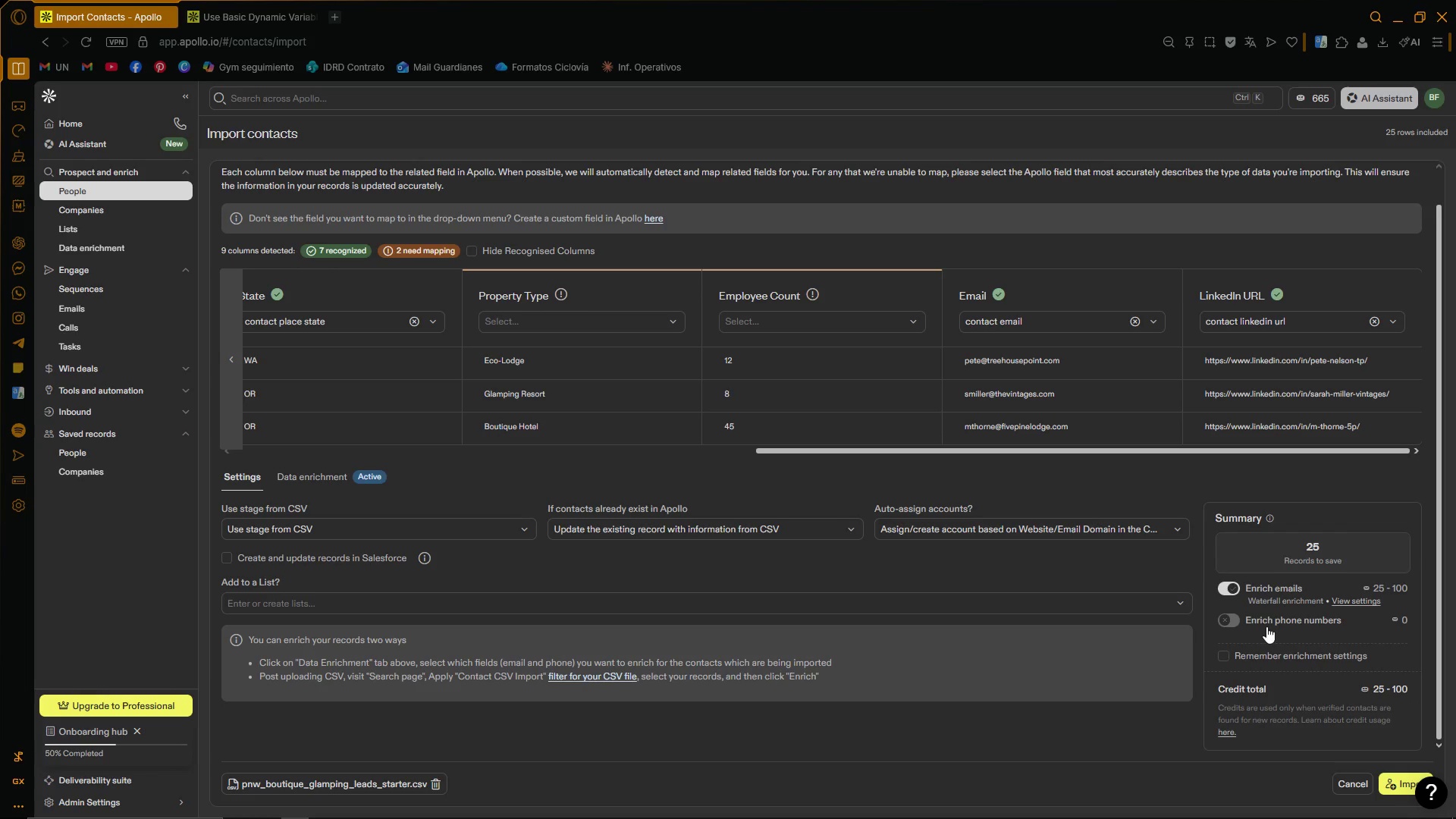 
left_click([1231, 592])
 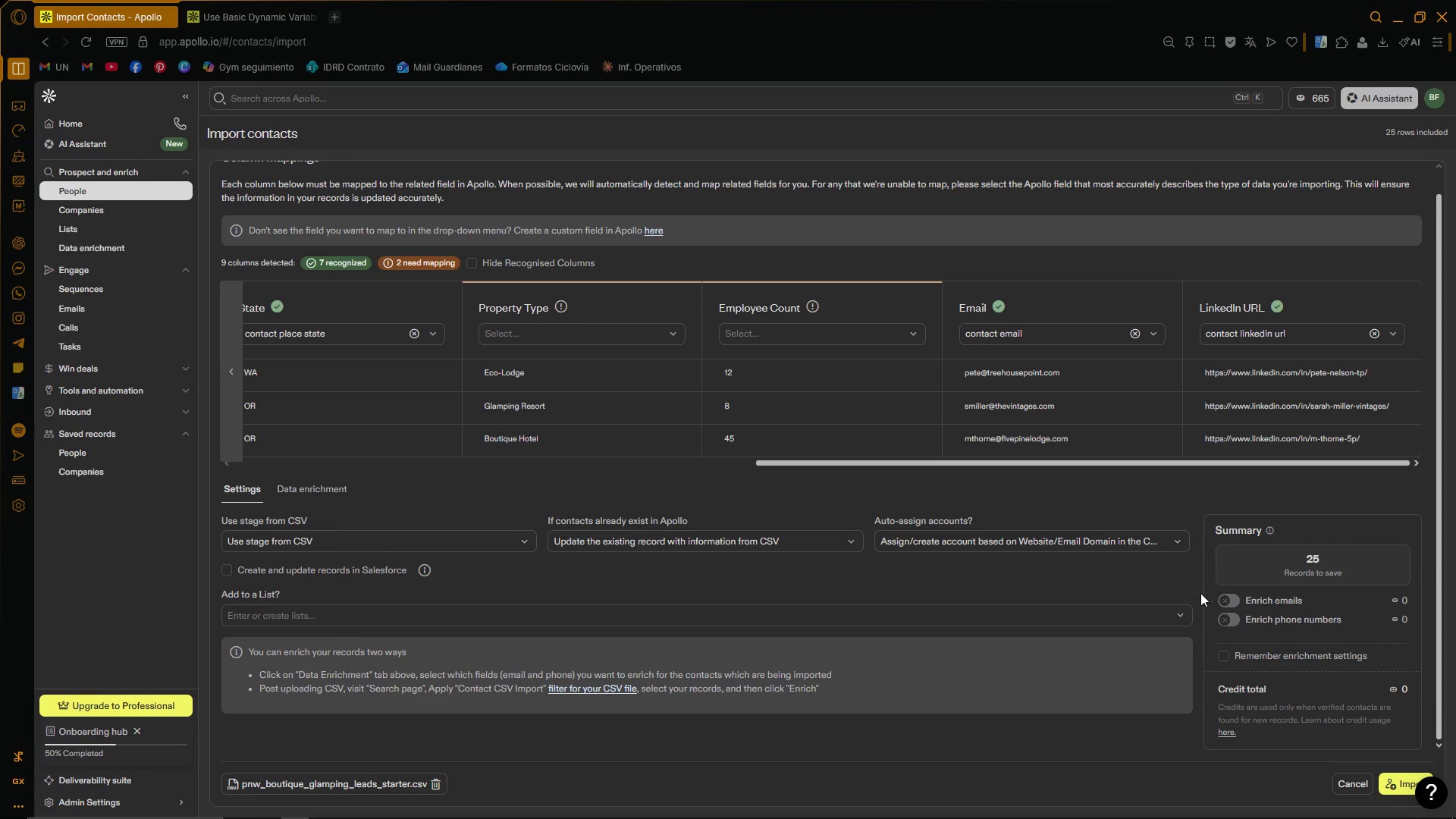 
left_click([1199, 592])
 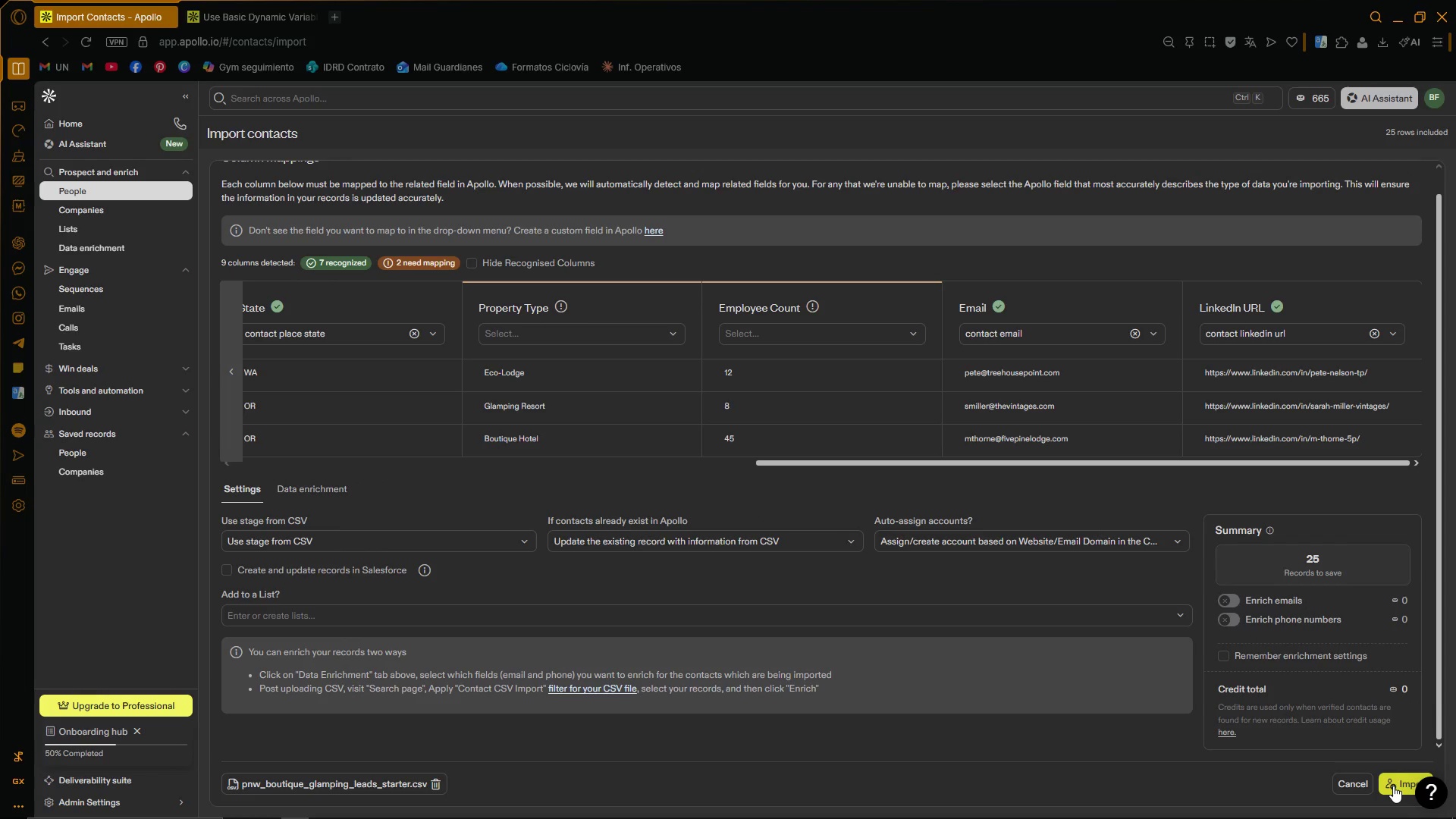 
left_click([1393, 786])
 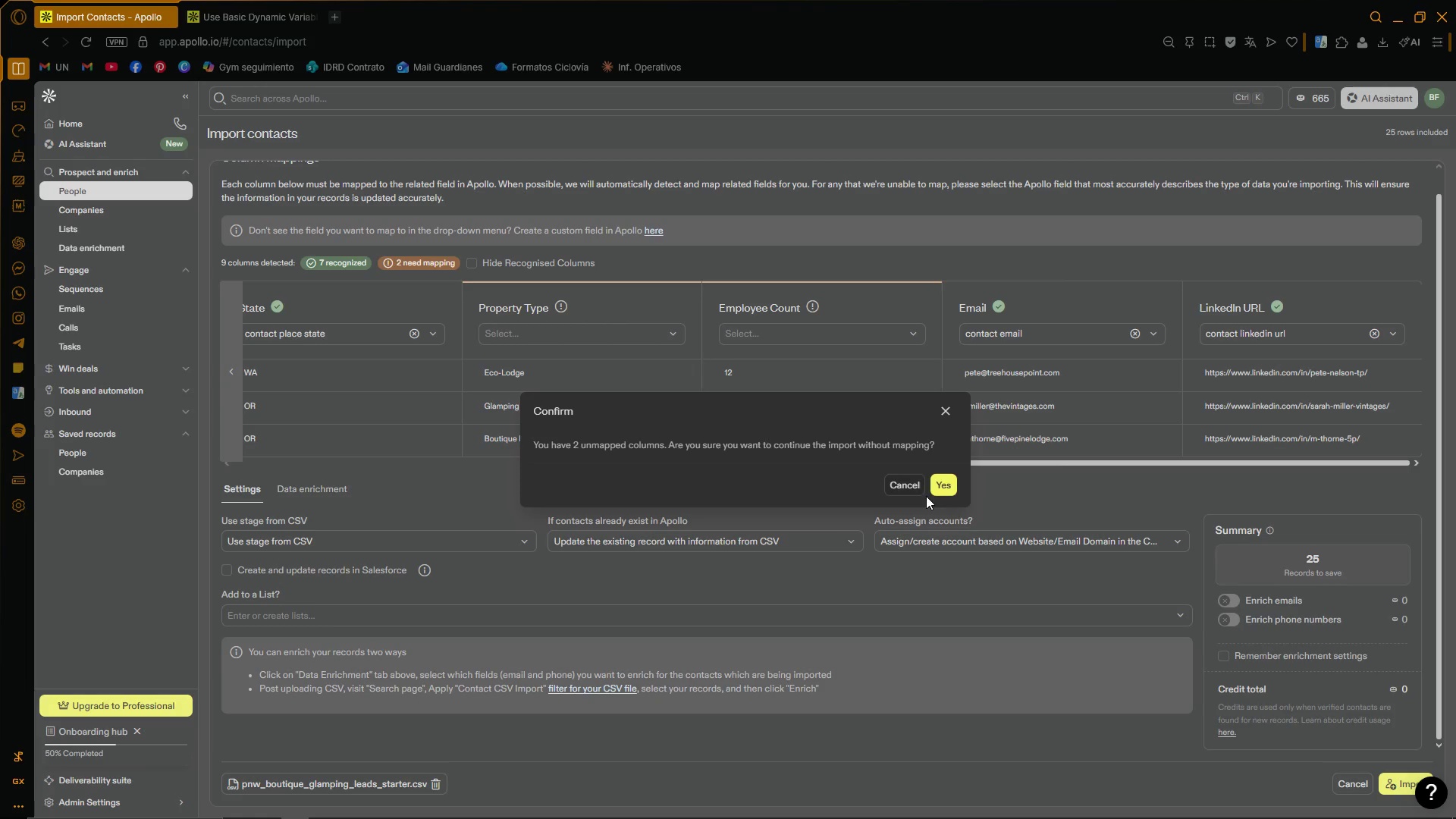 
left_click([937, 483])
 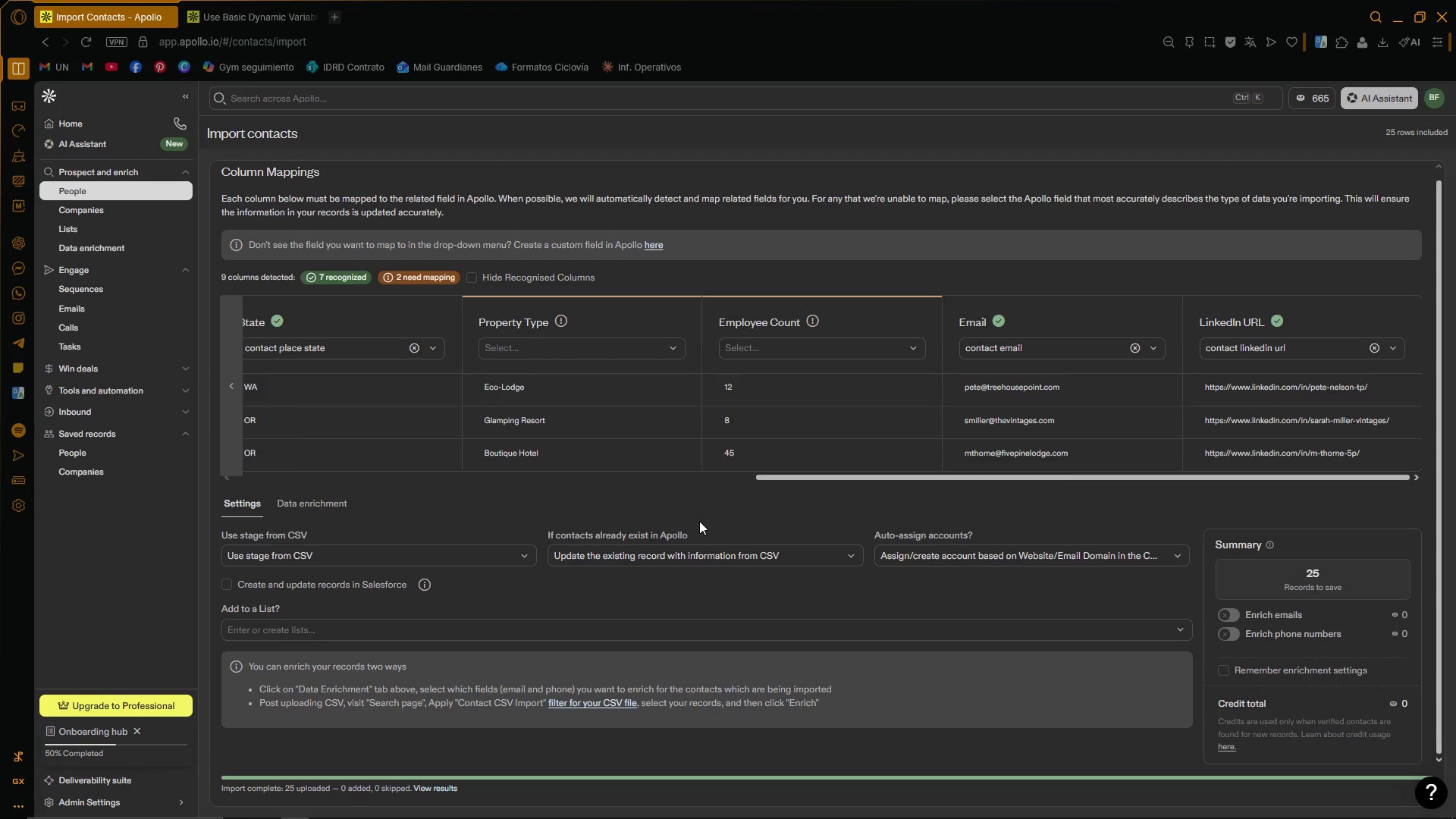 
wait(42.16)
 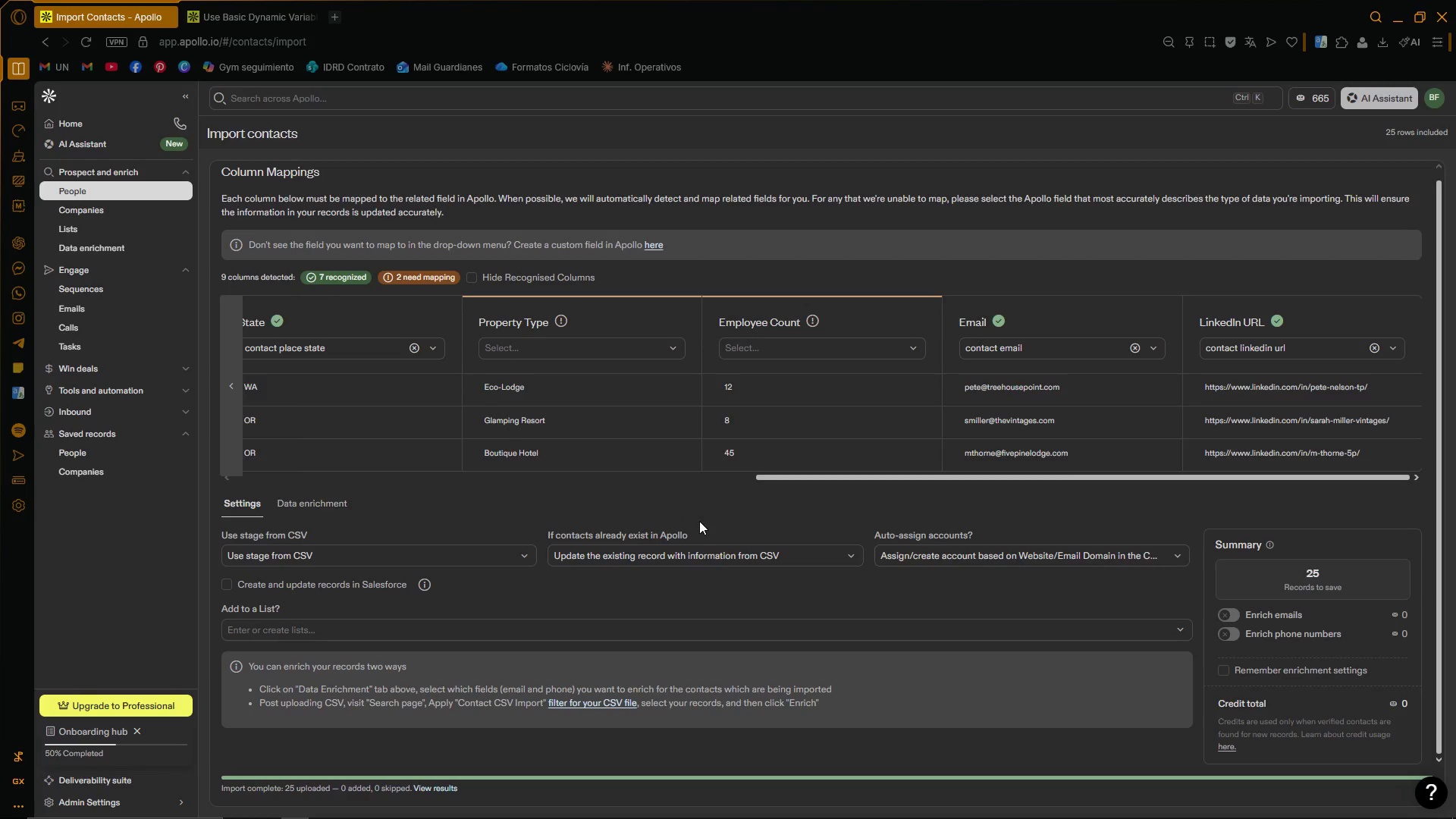 
left_click([107, 187])
 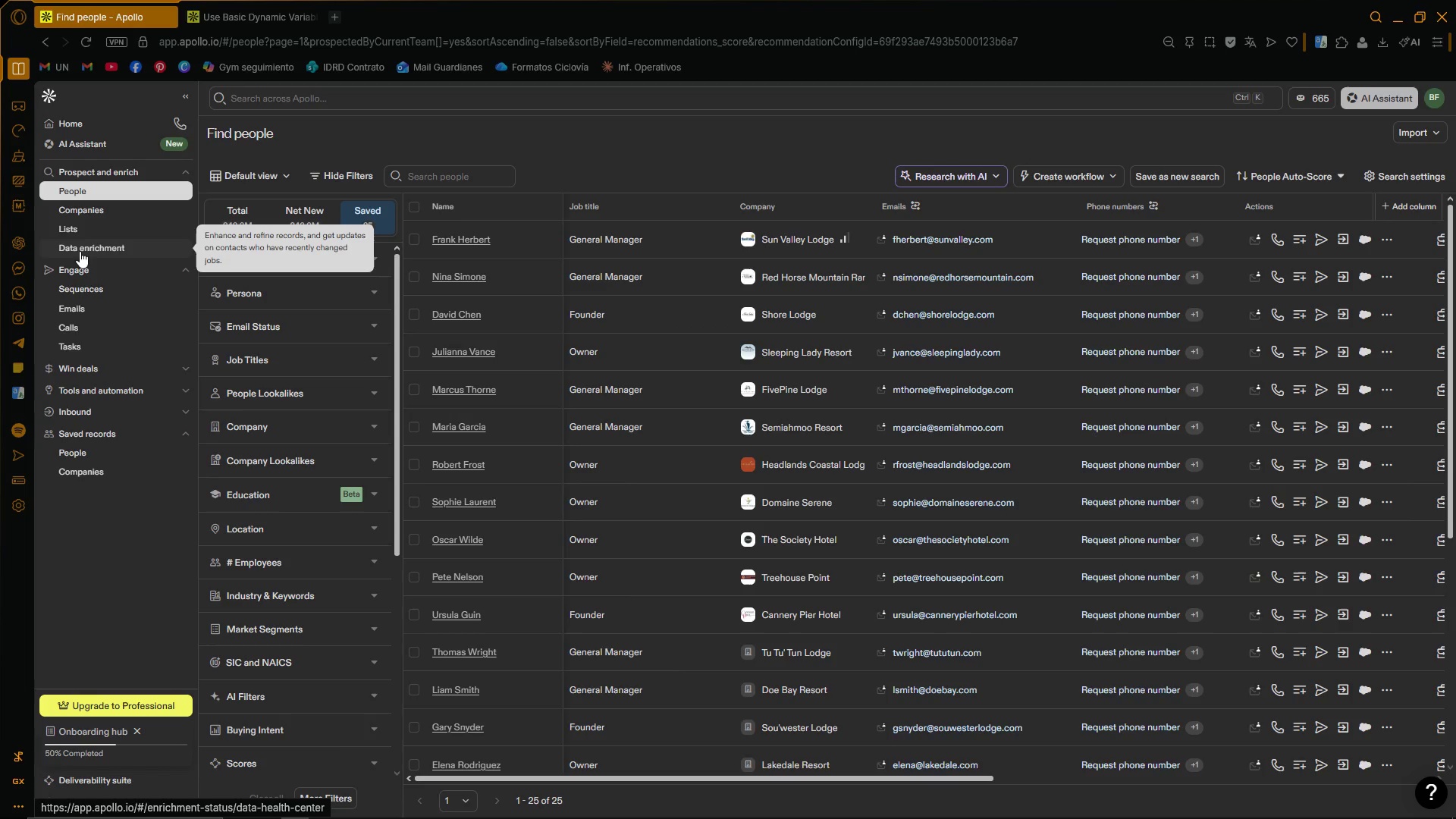 
wait(36.33)
 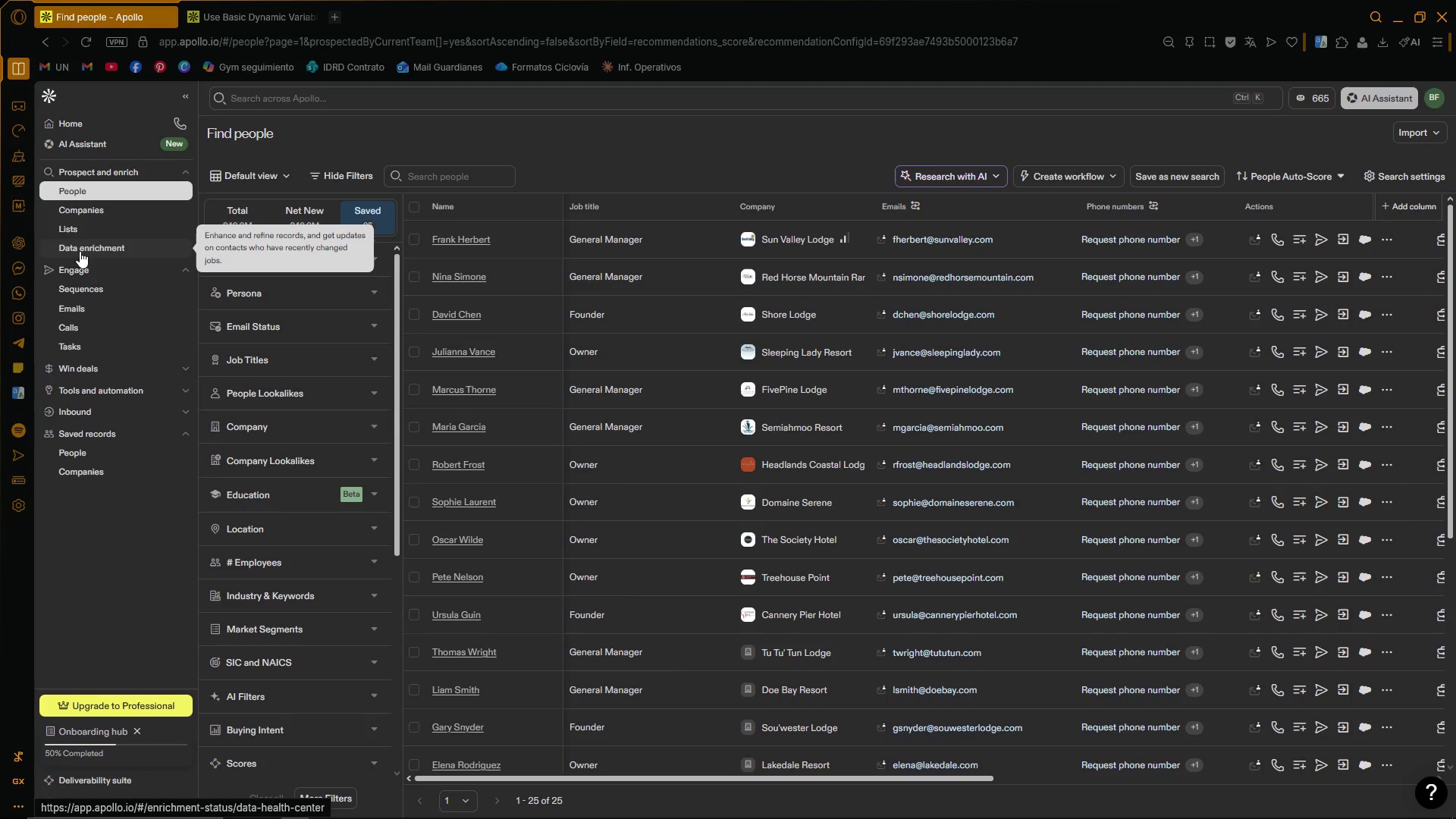 
left_click_drag(start_coordinate=[1451, 238], to_coordinate=[1454, 384])
 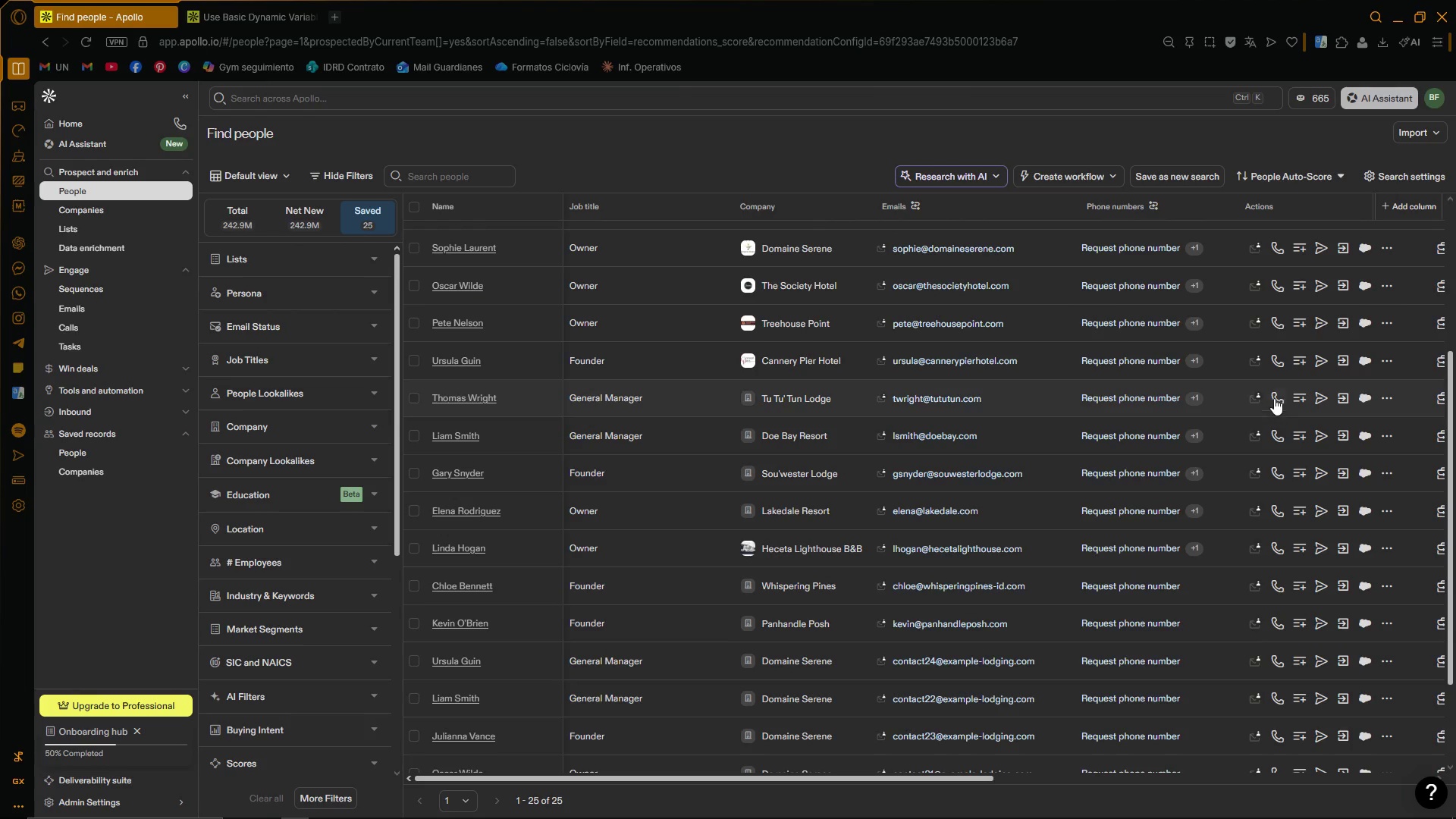 
mouse_move([1244, 374])
 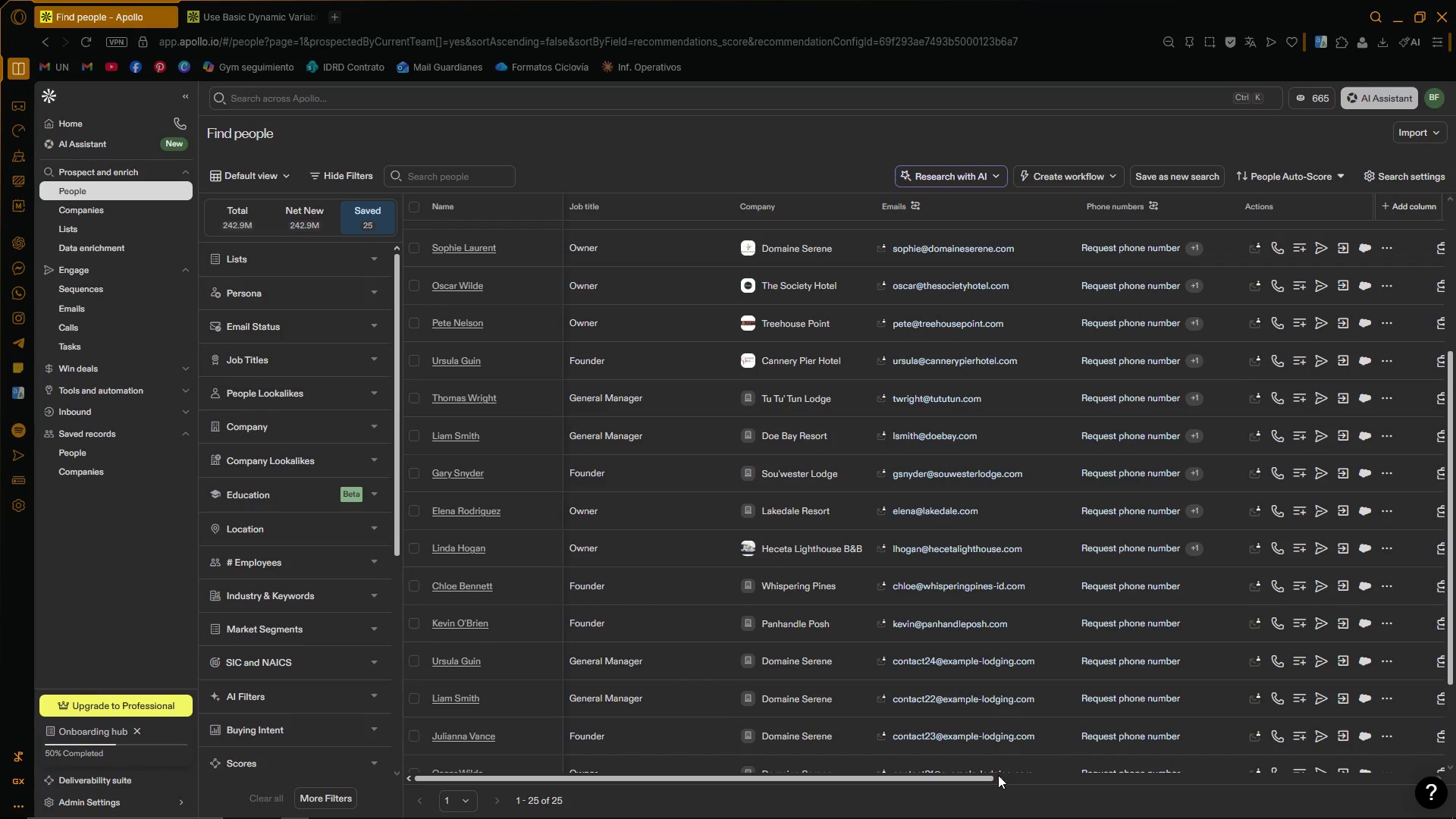 
left_click_drag(start_coordinate=[986, 775], to_coordinate=[803, 734])
 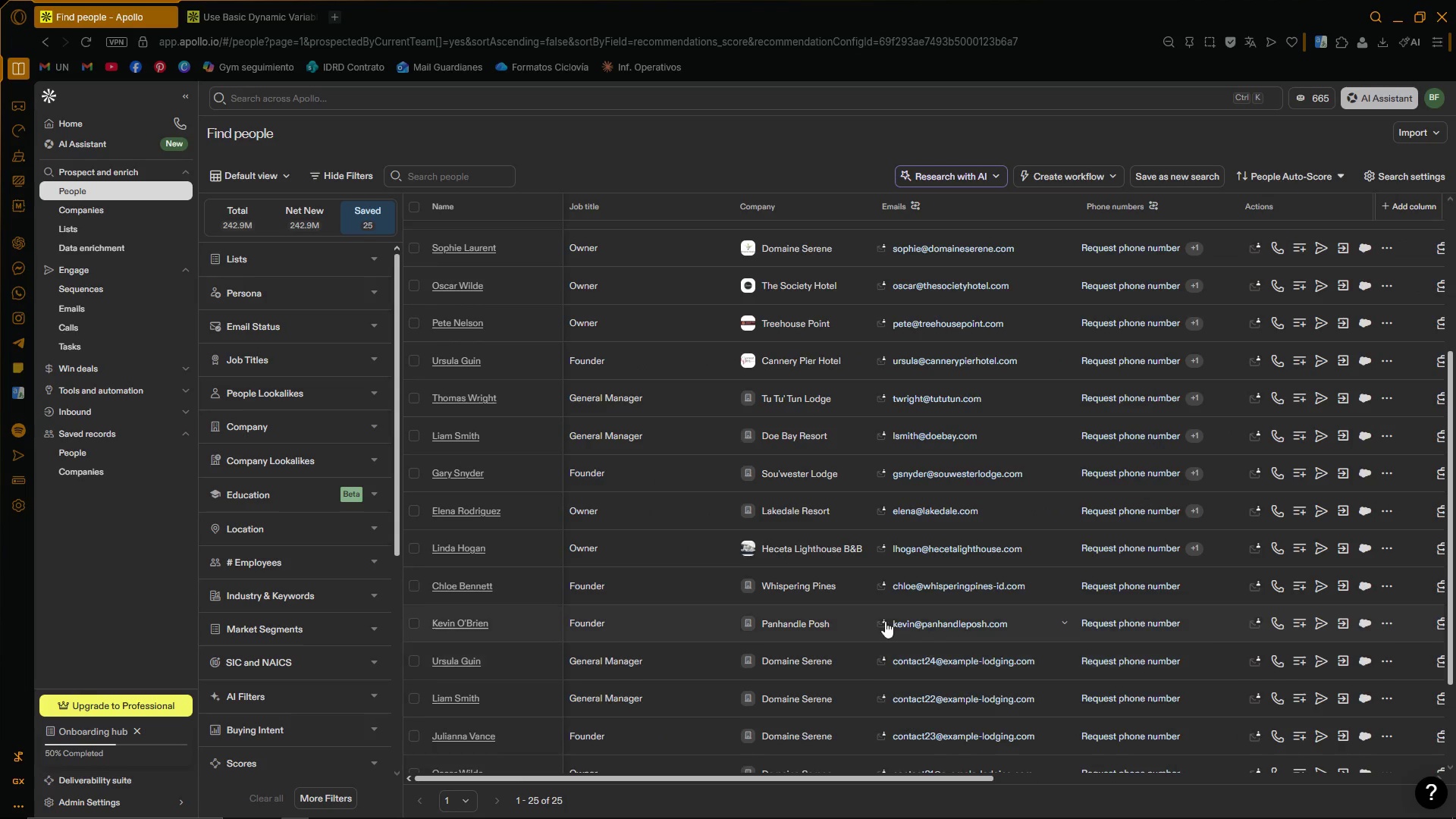 
scroll: coordinate [869, 603], scroll_direction: up, amount: 7.0
 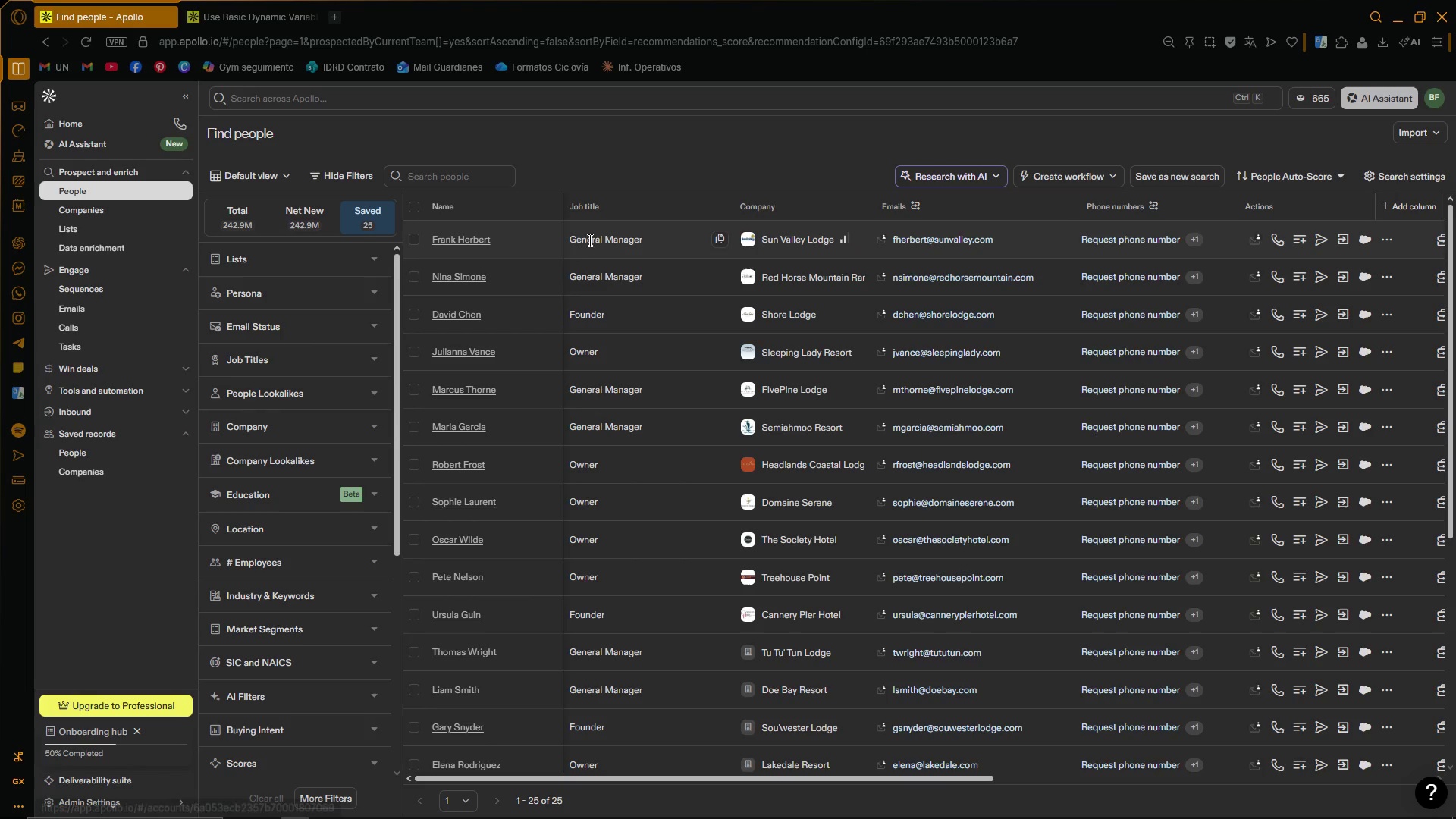 
wait(5.21)
 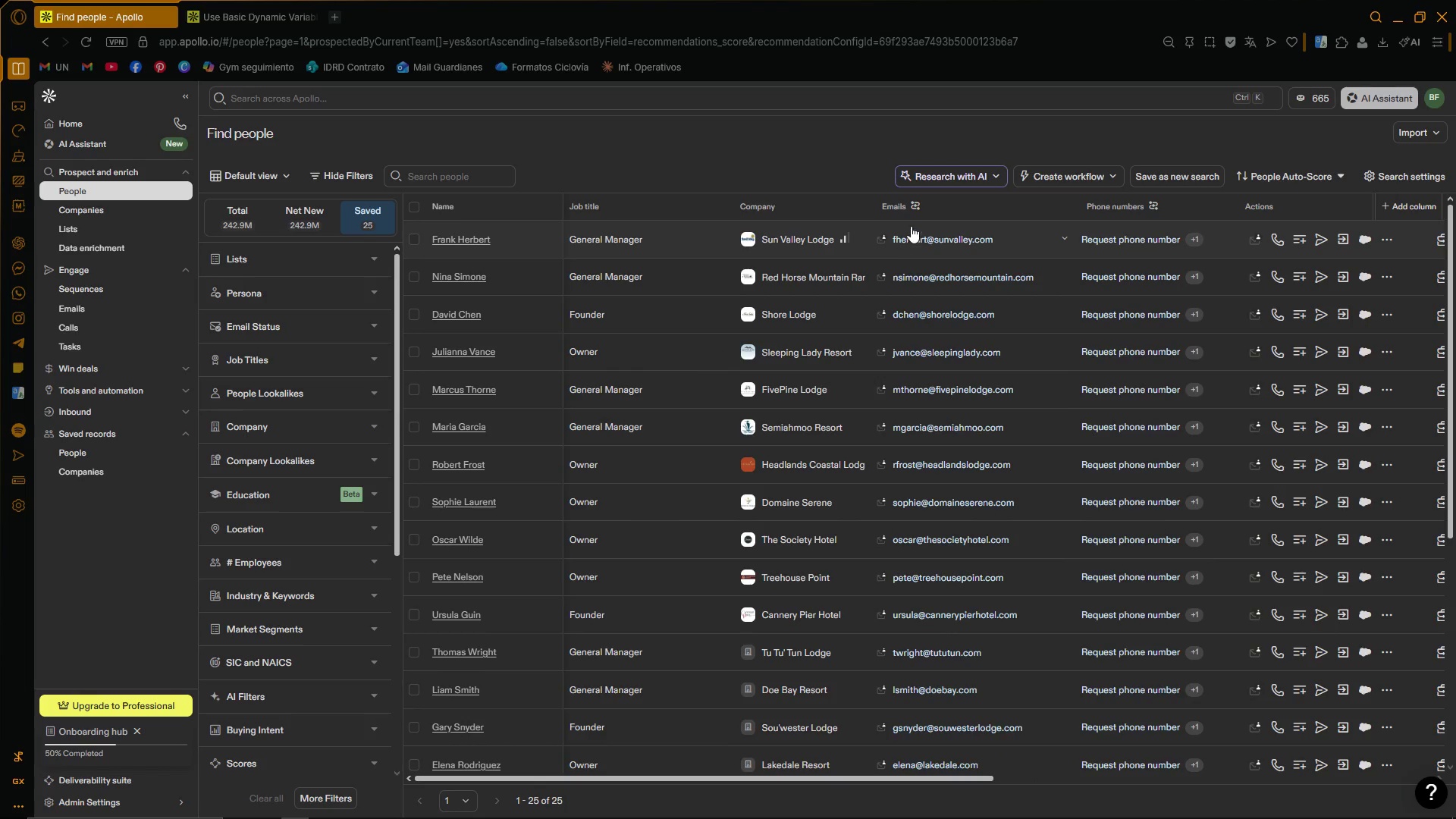 
left_click([409, 239])
 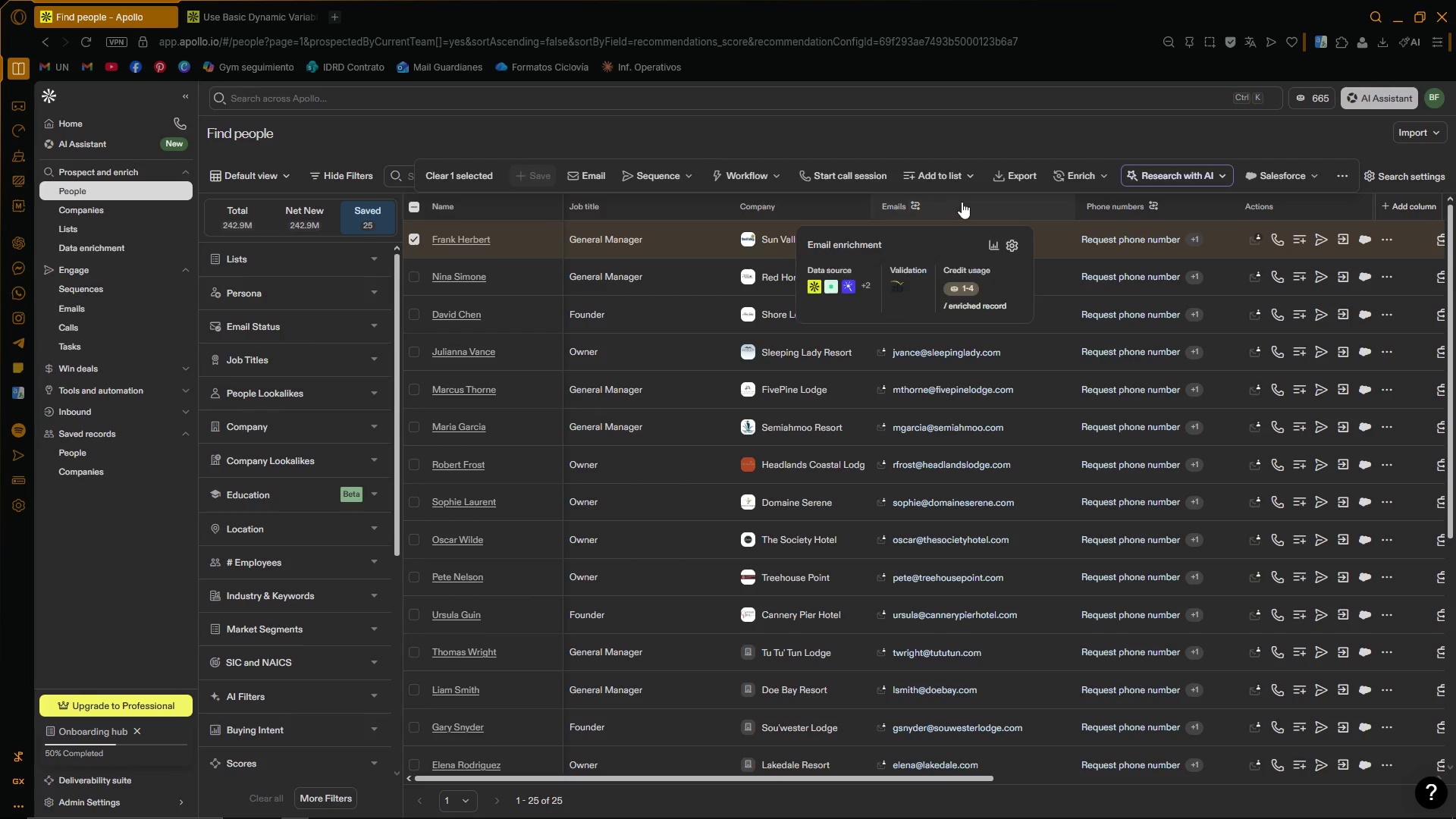 
left_click([1103, 177])
 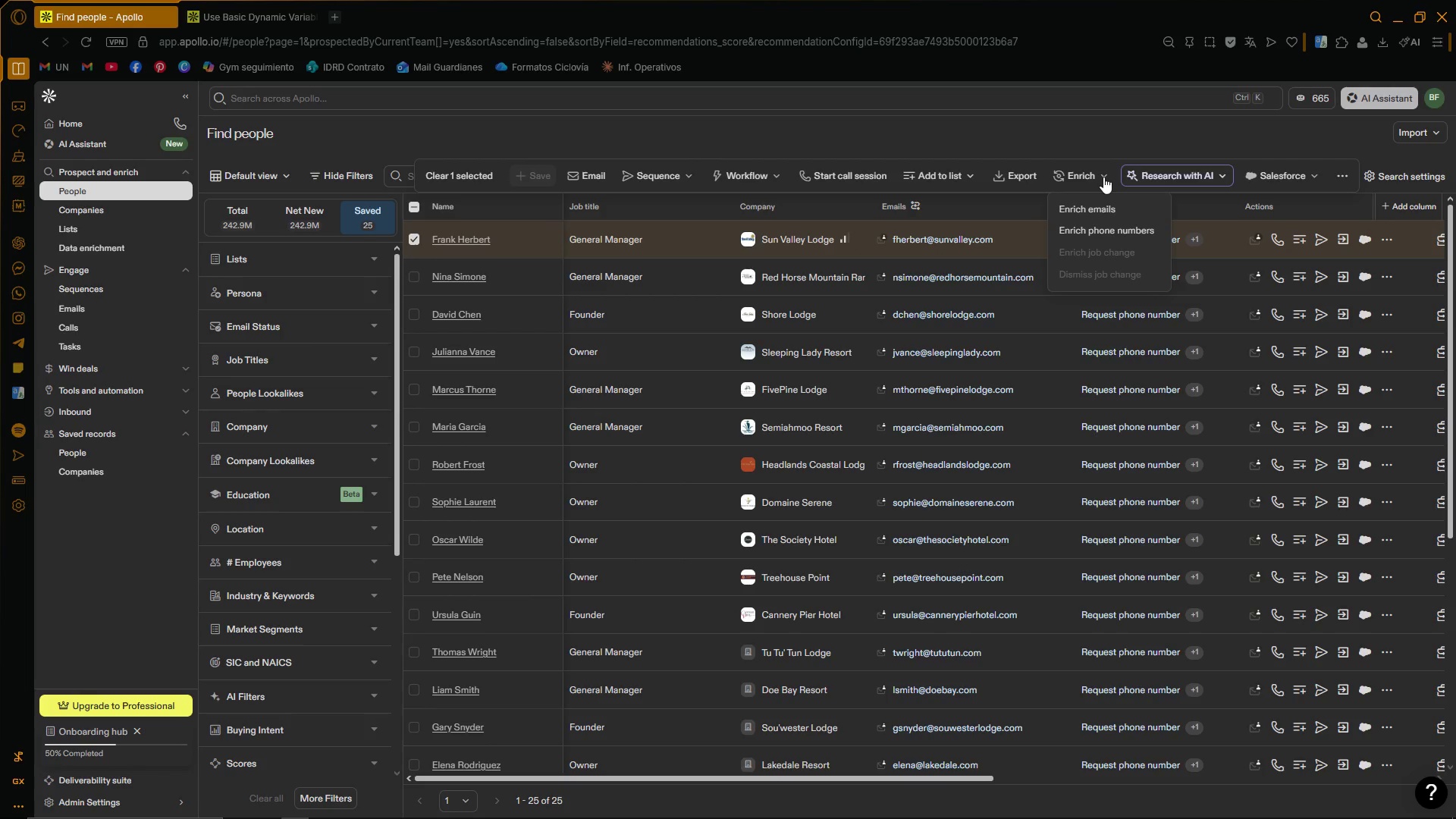 
left_click([1103, 177])
 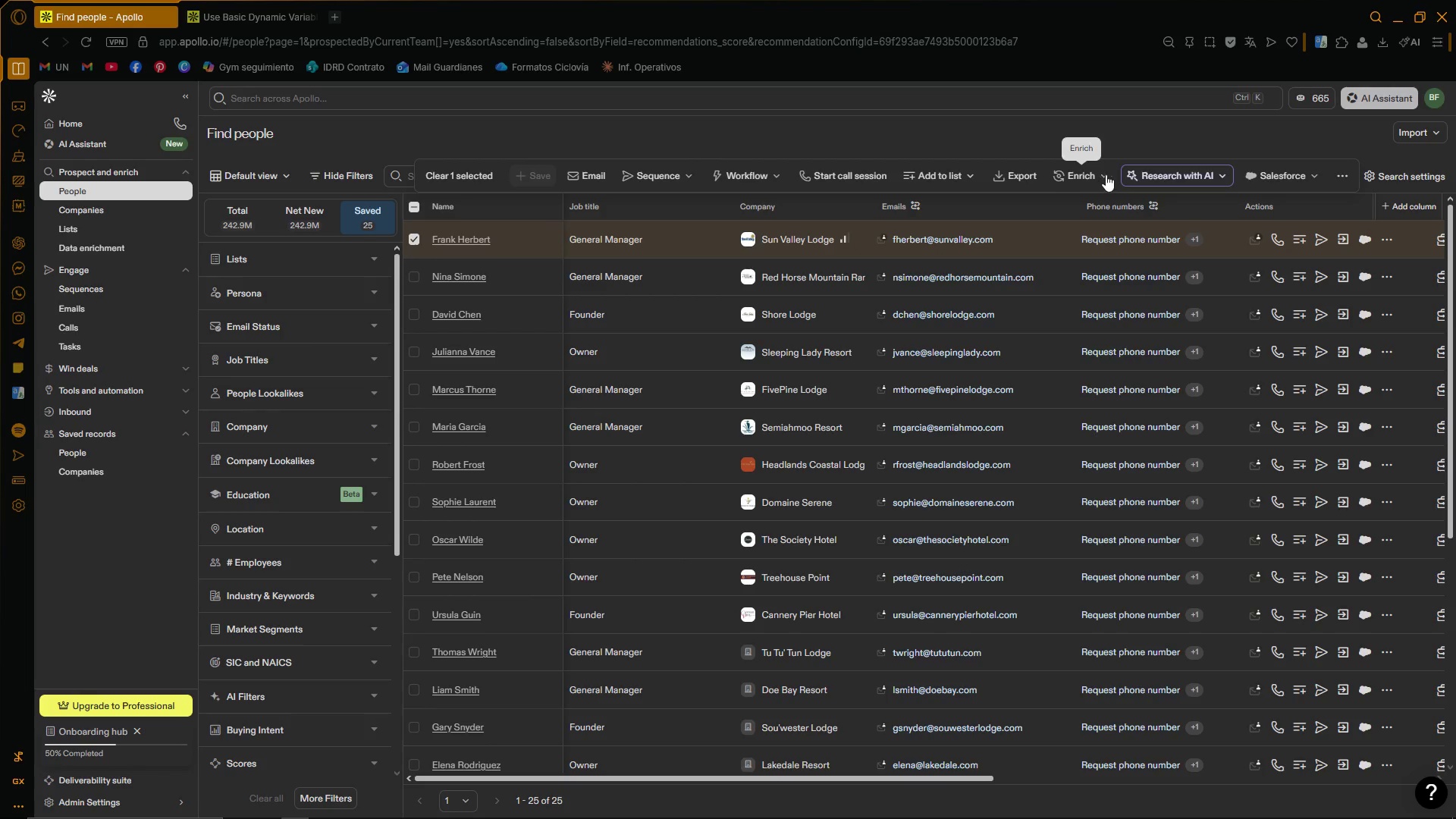 
left_click([1308, 135])
 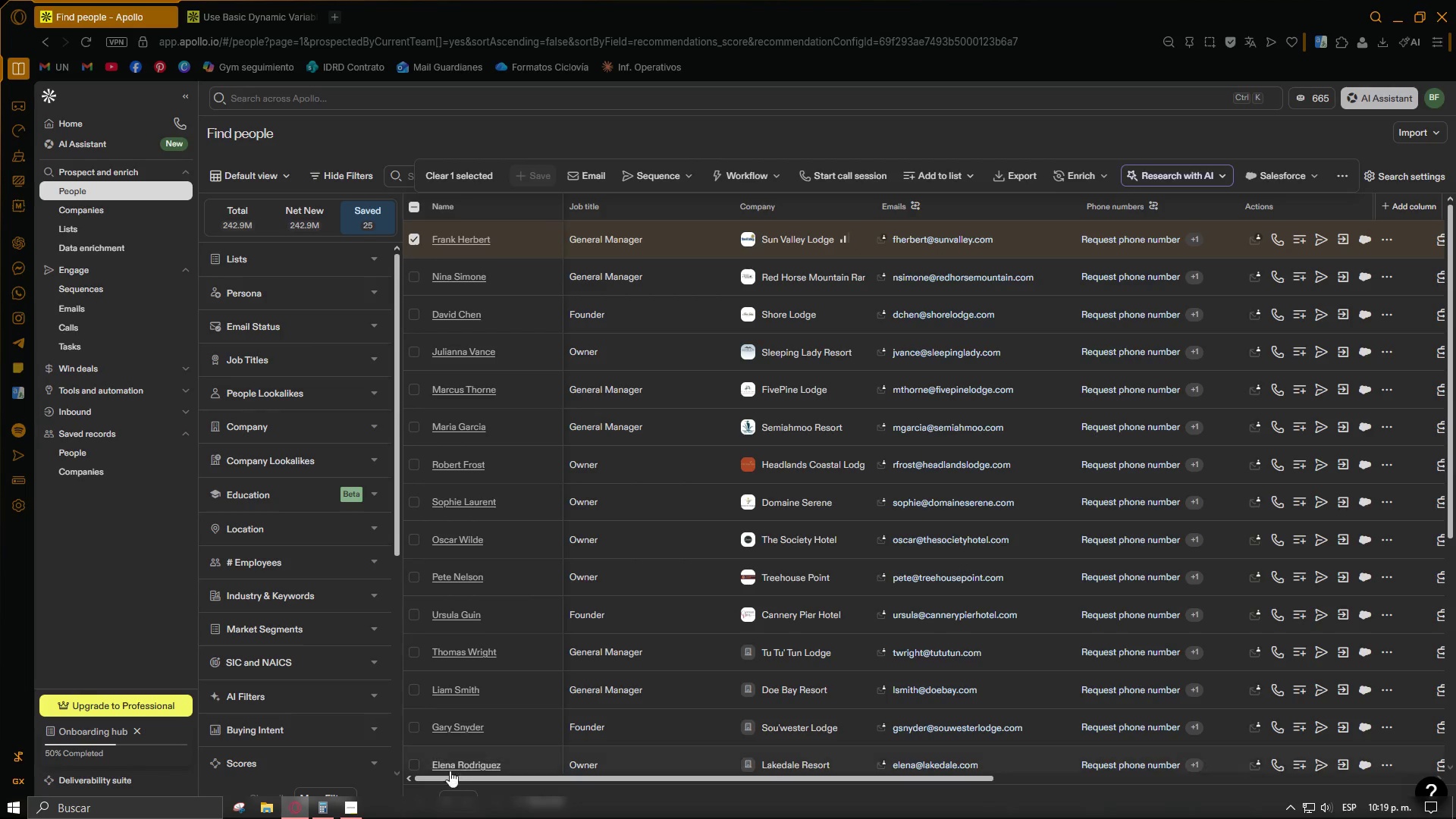 
left_click([344, 811])
 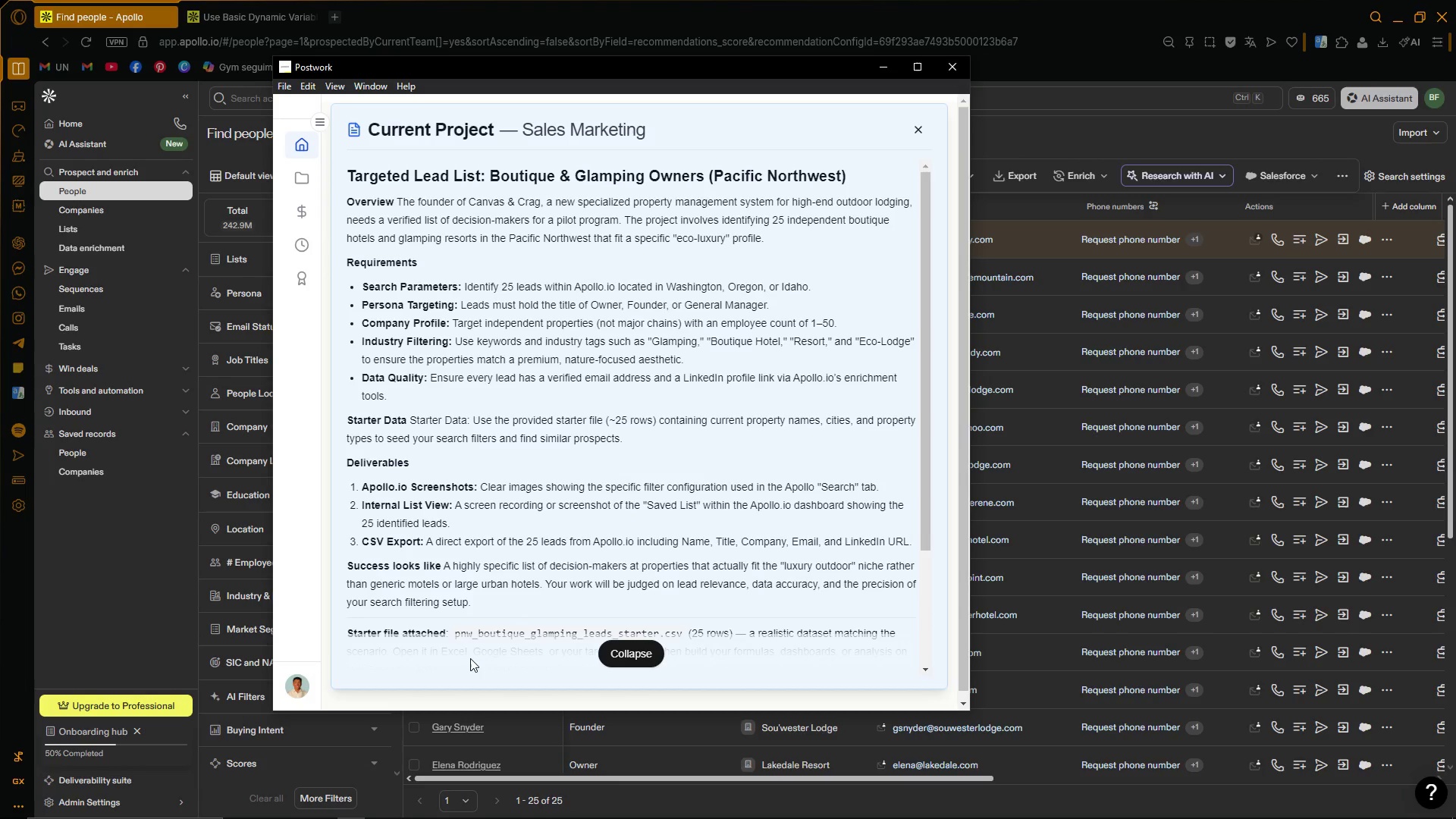 
wait(15.17)
 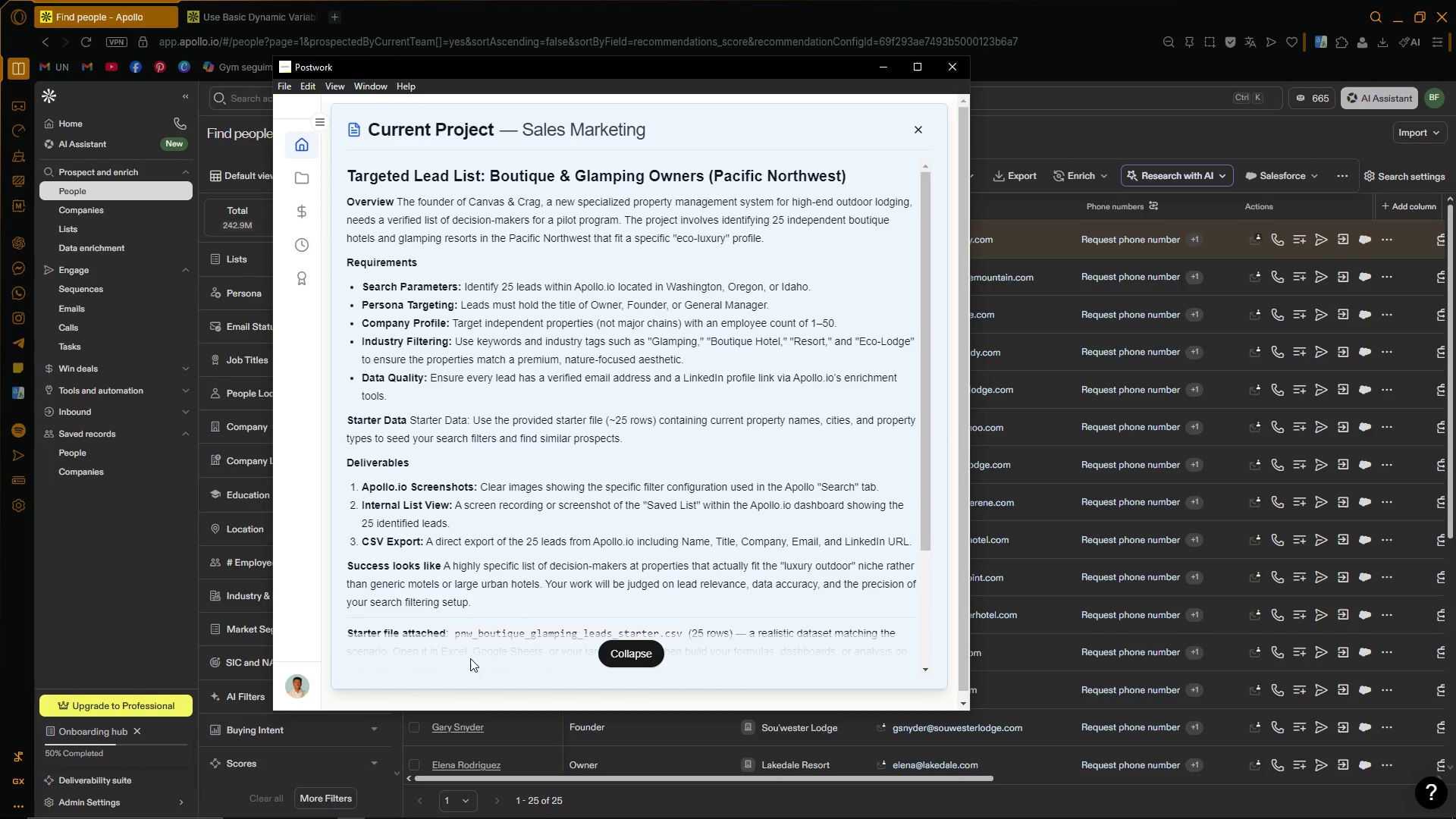 
left_click([879, 63])
 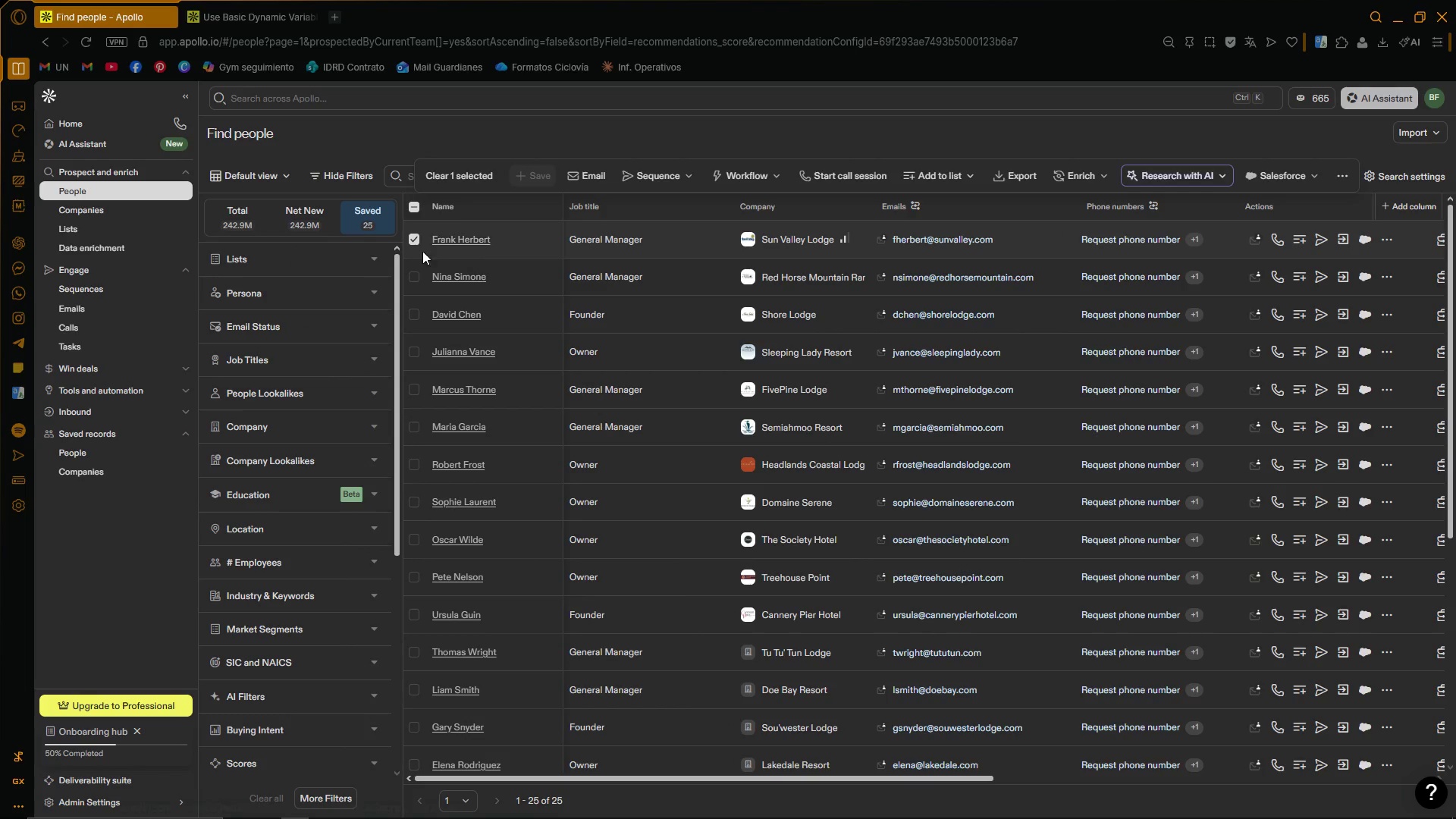 
left_click([416, 243])
 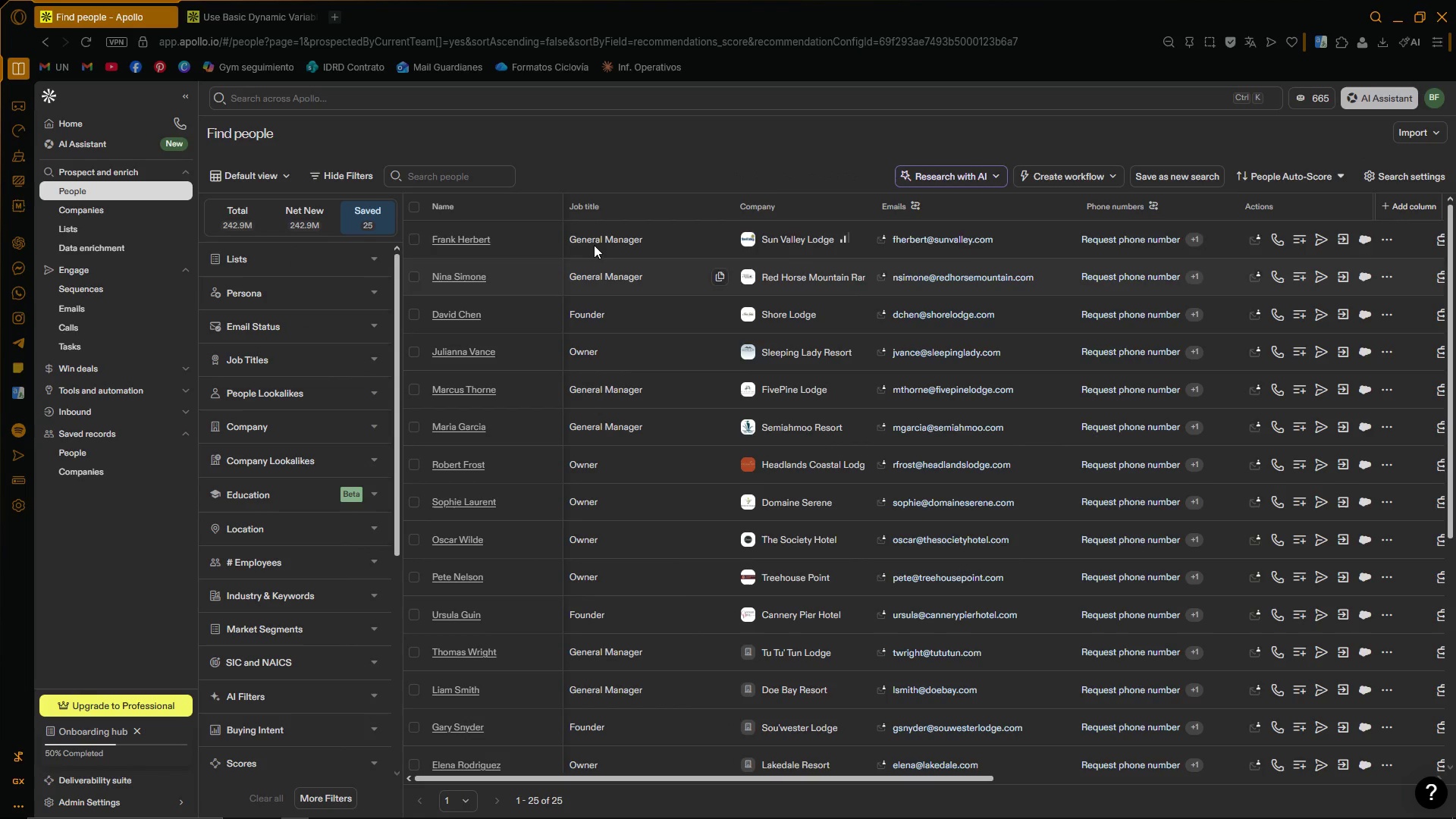 
left_click([576, 160])
 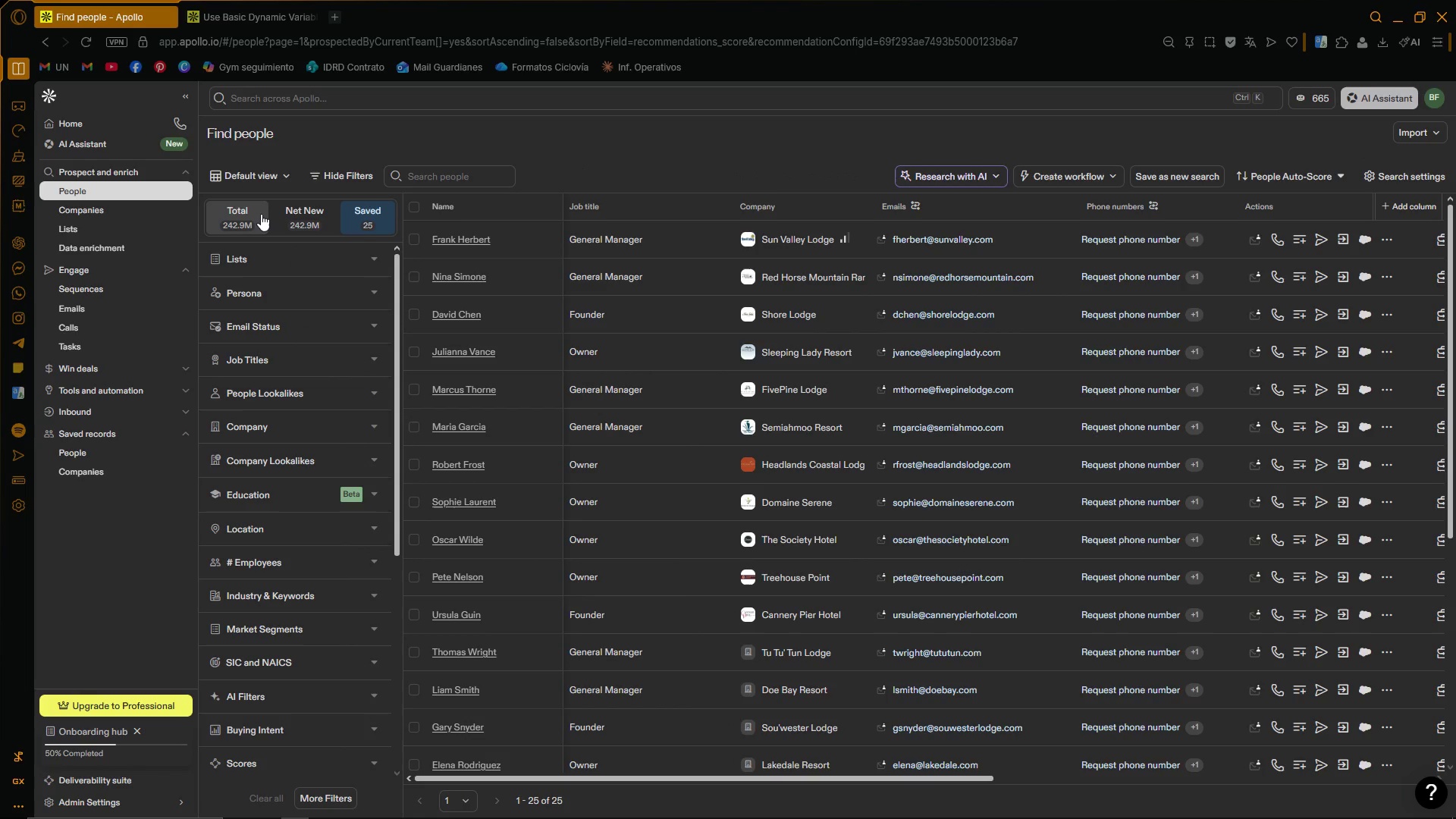 
left_click([260, 214])
 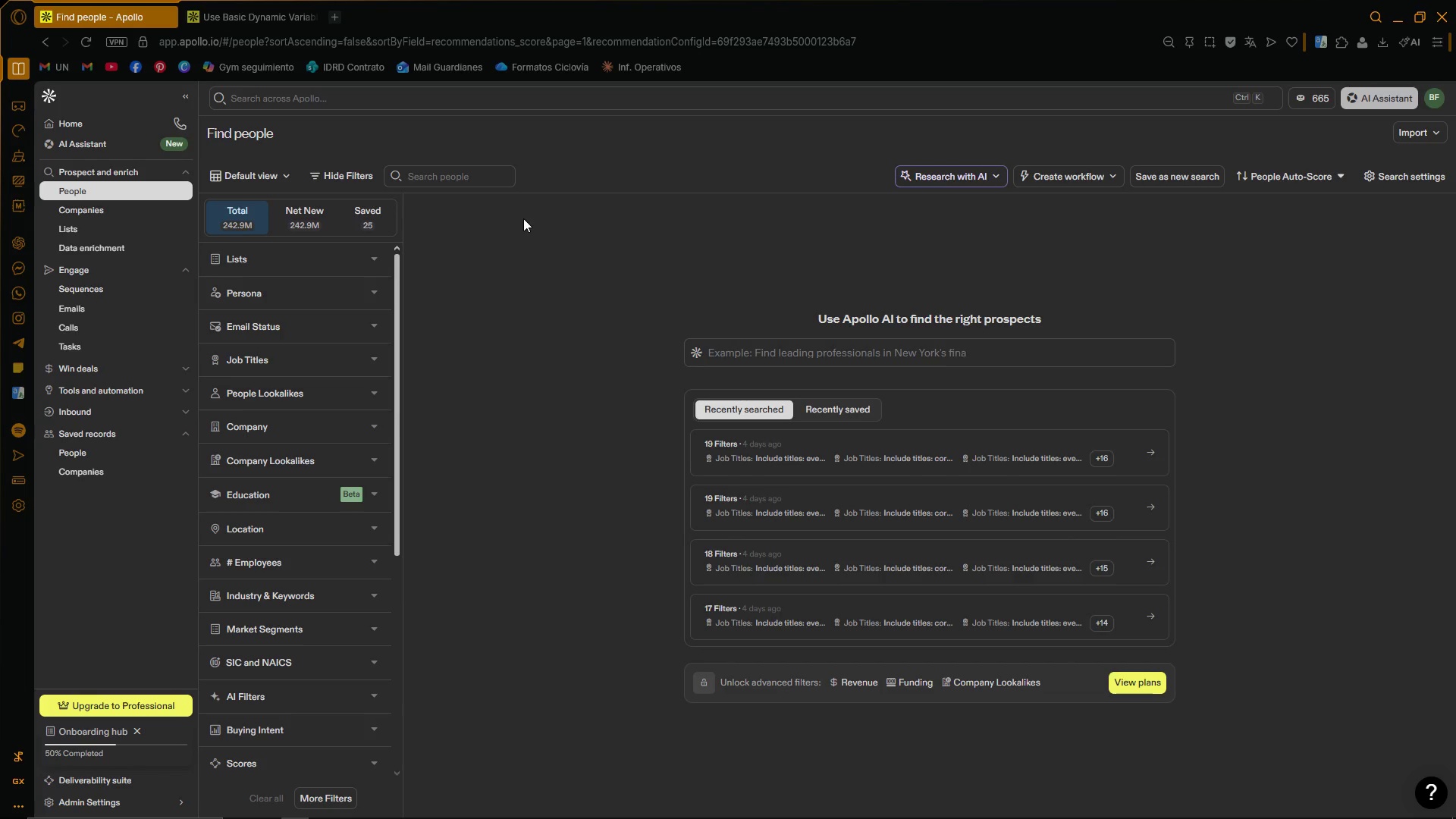 
wait(10.17)
 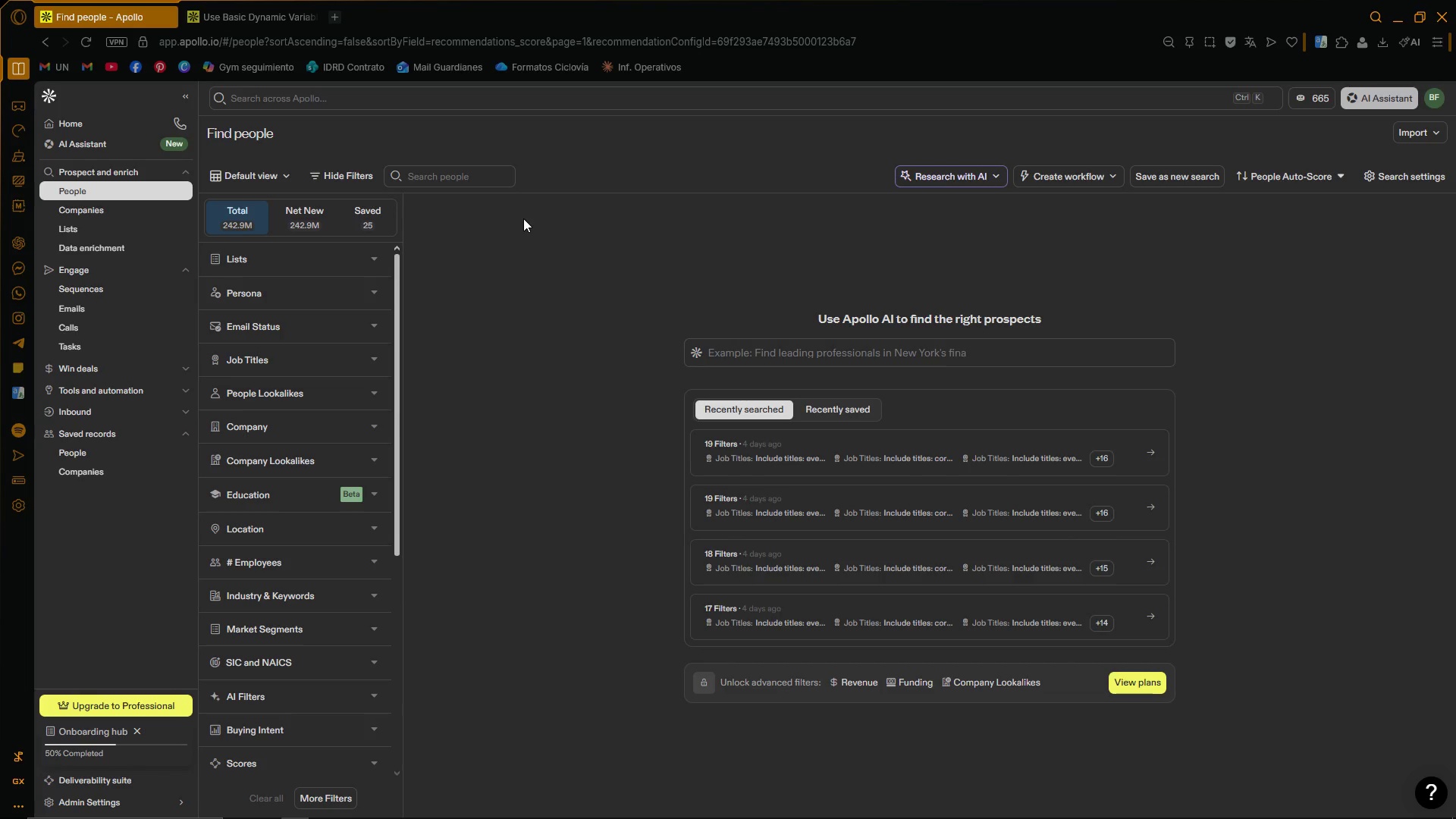 
left_click([263, 736])
 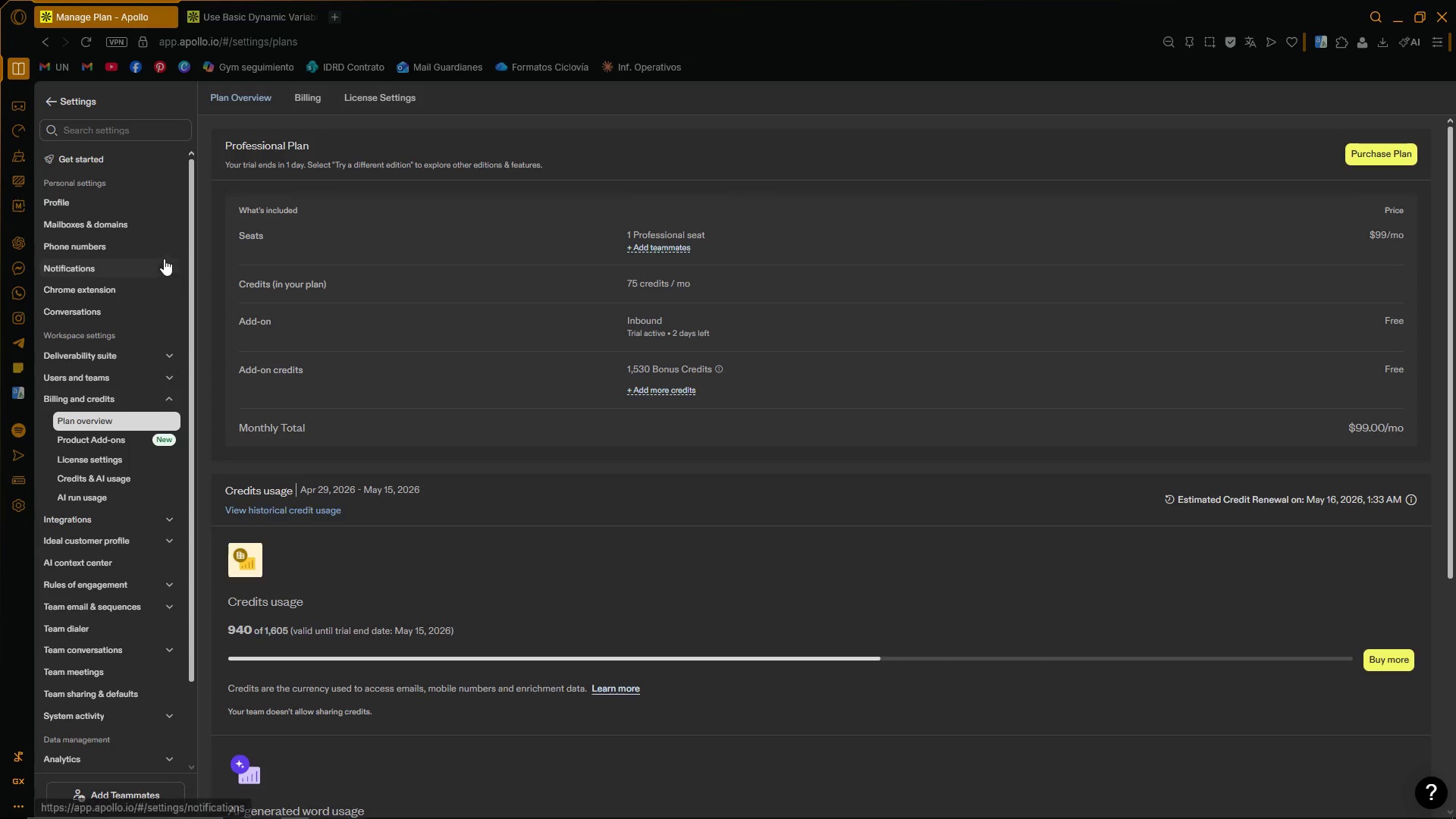 
left_click([54, 99])
 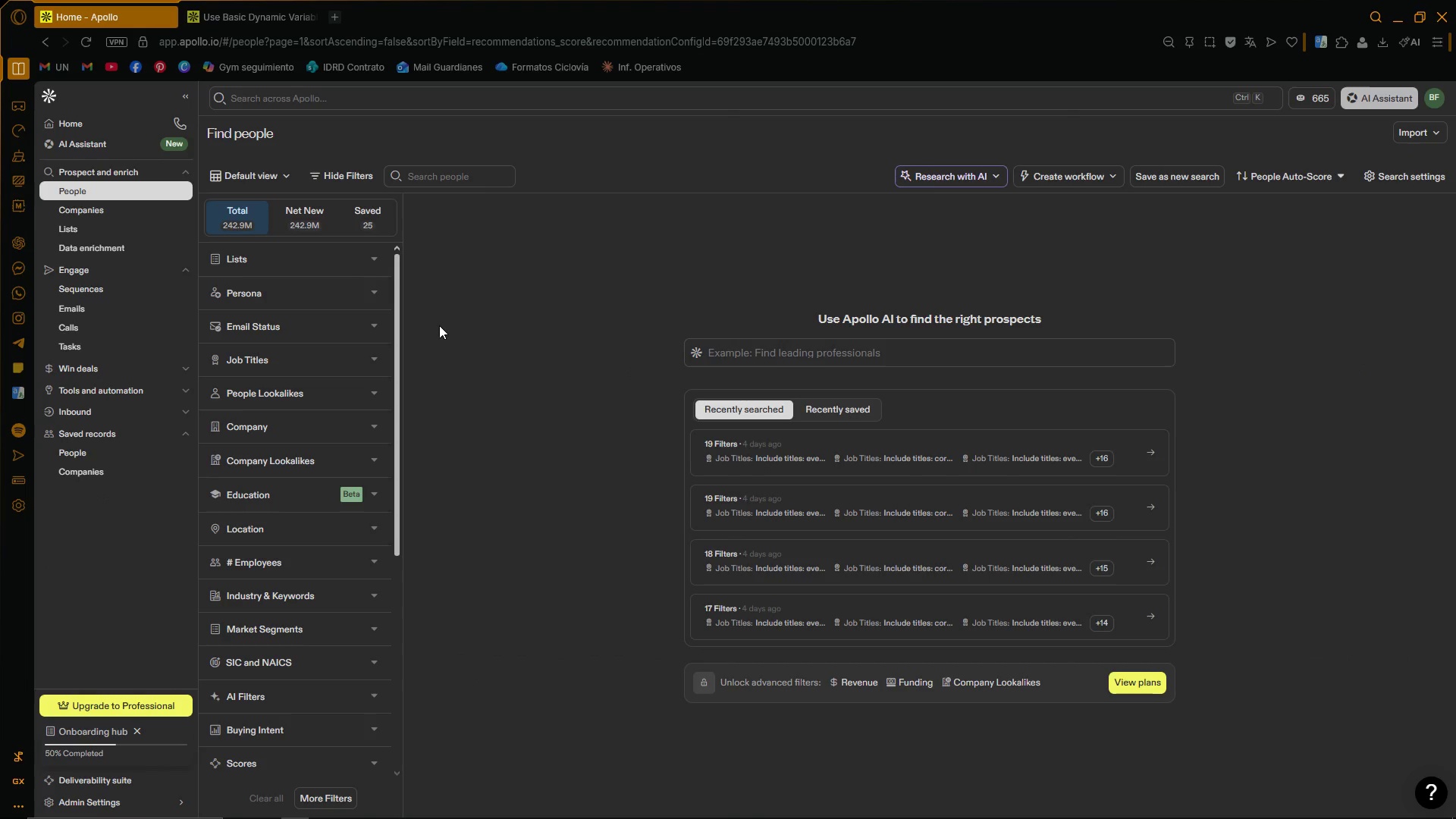 
wait(6.97)
 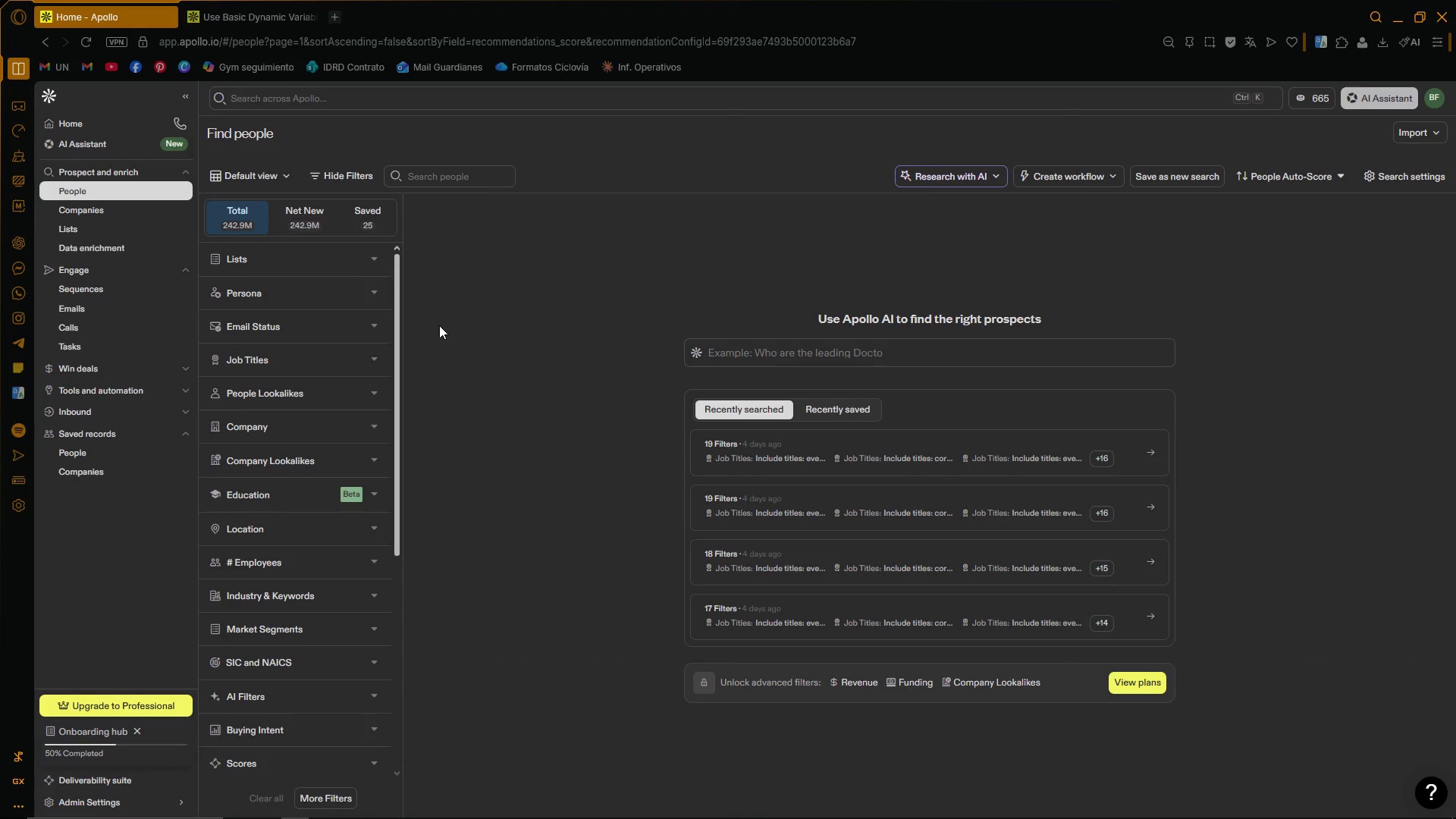 
left_click_drag(start_coordinate=[399, 278], to_coordinate=[388, 311])
 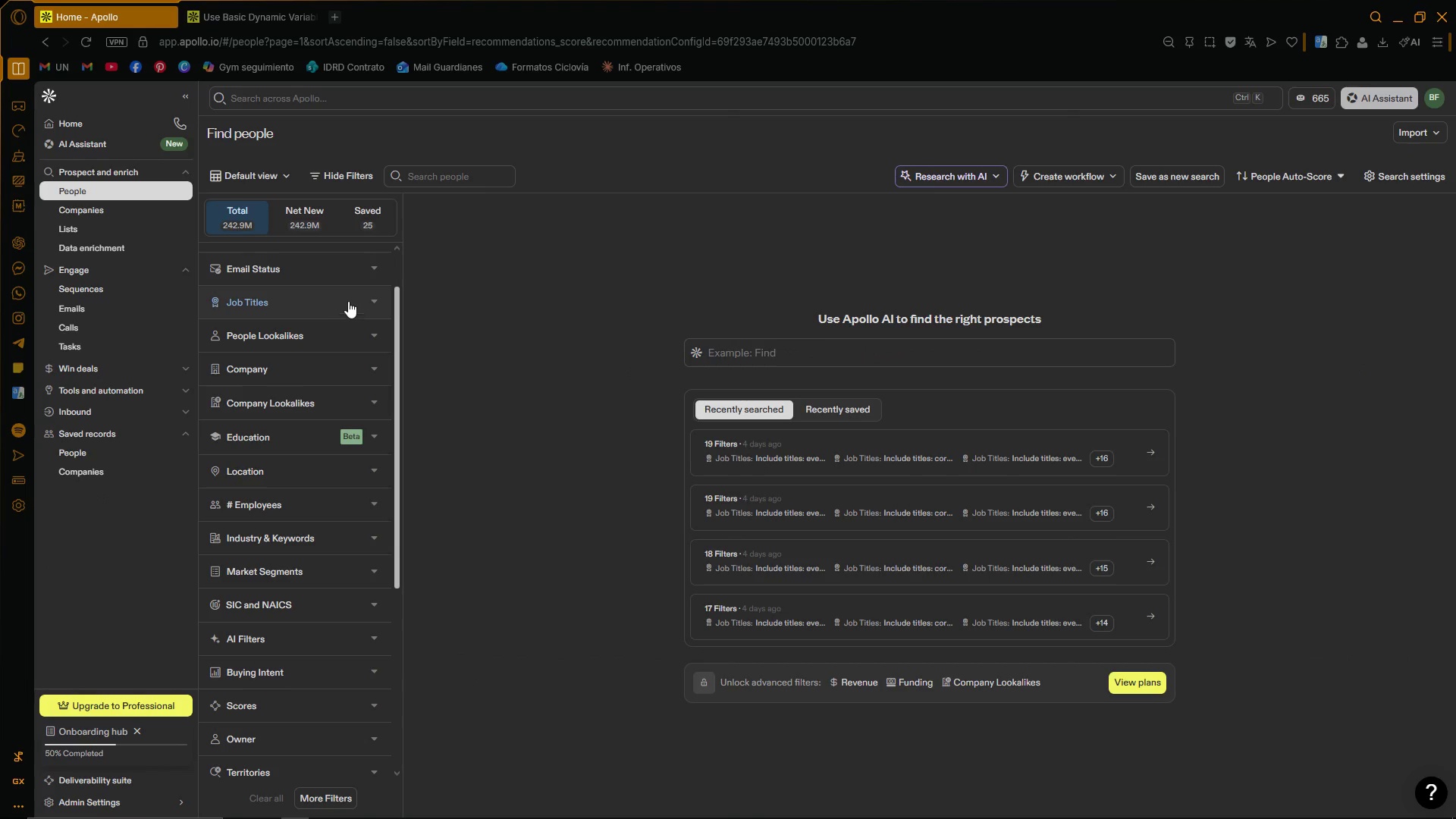 
mouse_move([353, 293])
 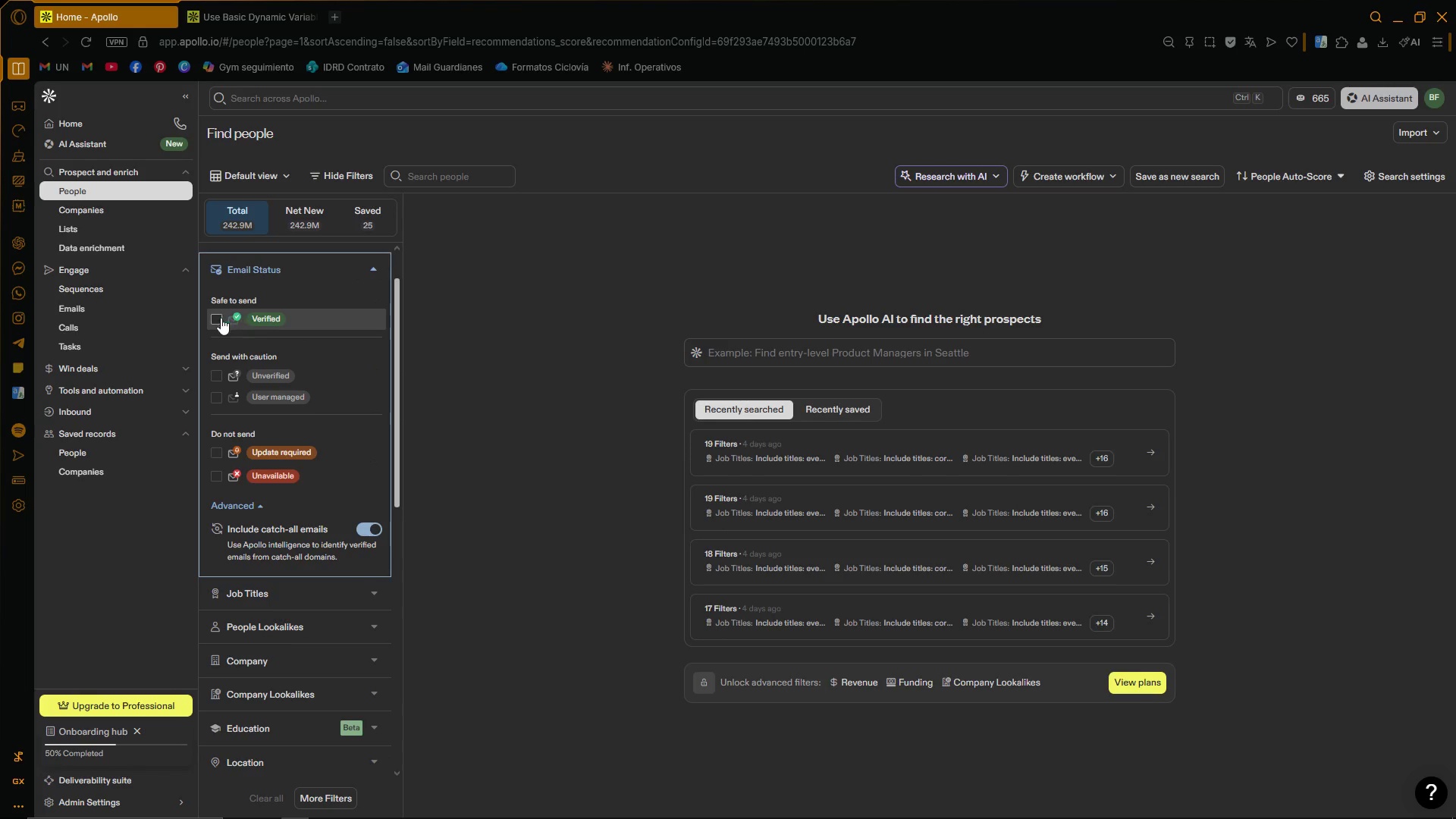 
left_click([216, 319])
 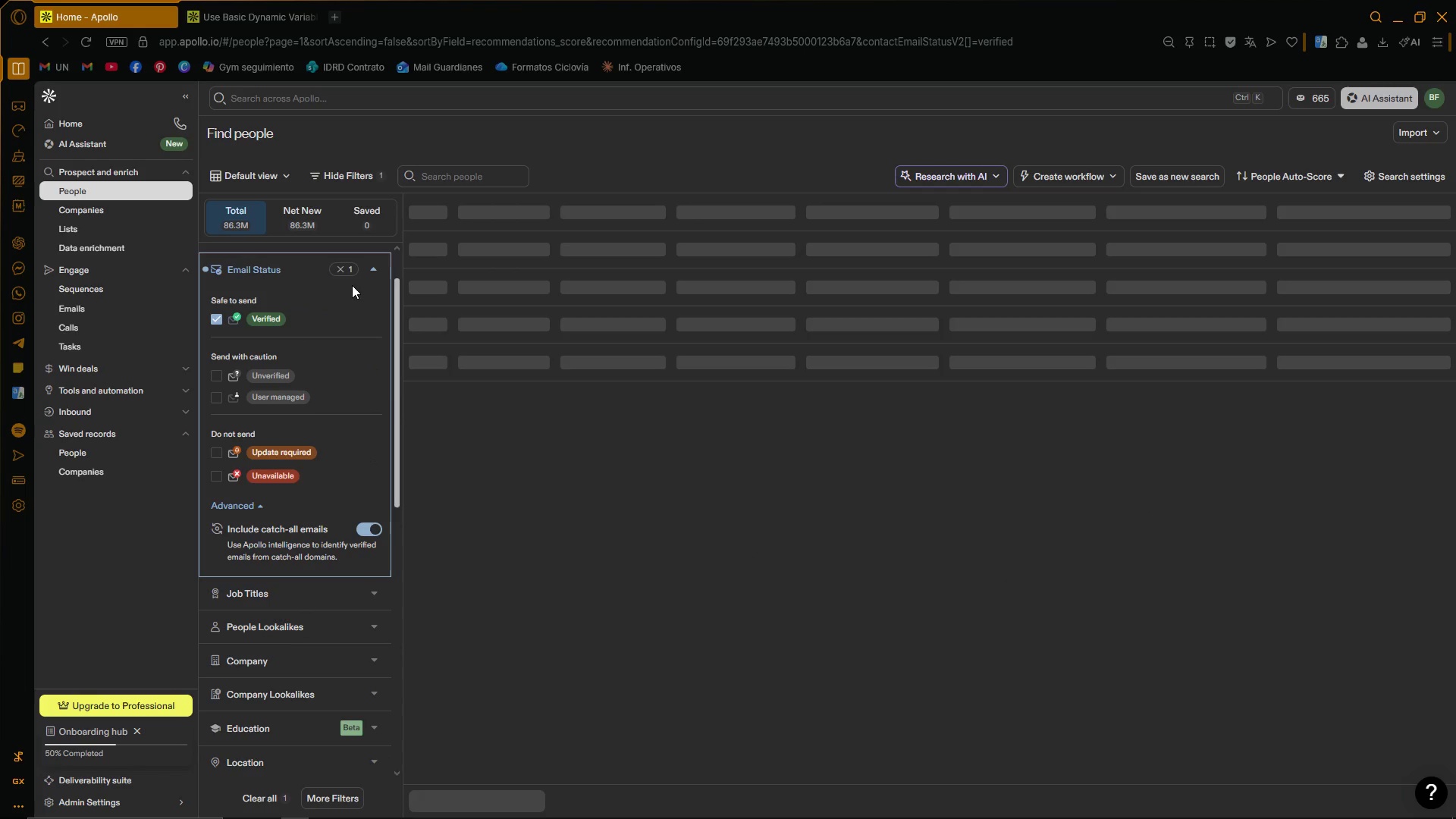 
left_click([374, 273])
 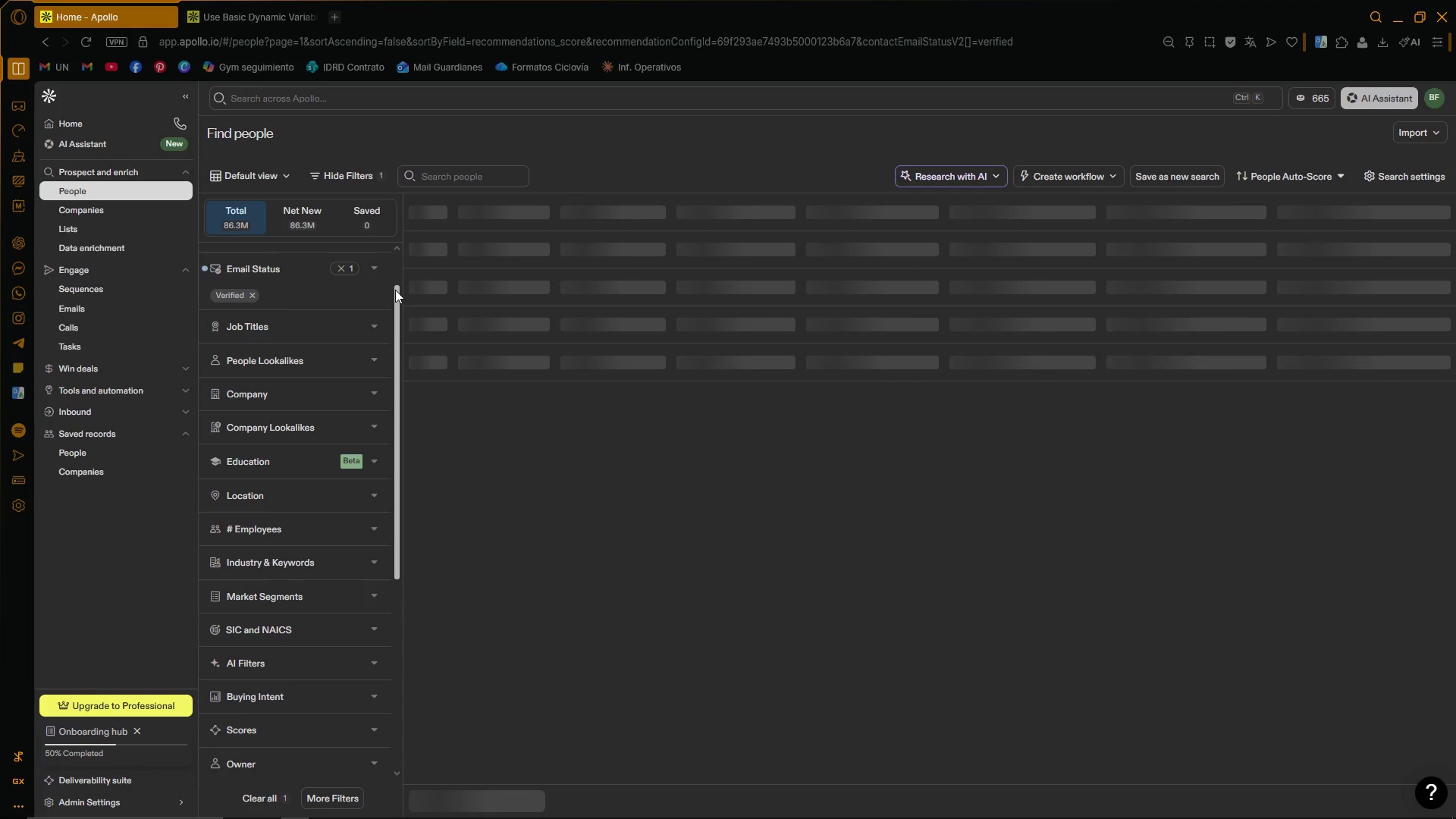 
left_click_drag(start_coordinate=[395, 290], to_coordinate=[405, 251])
 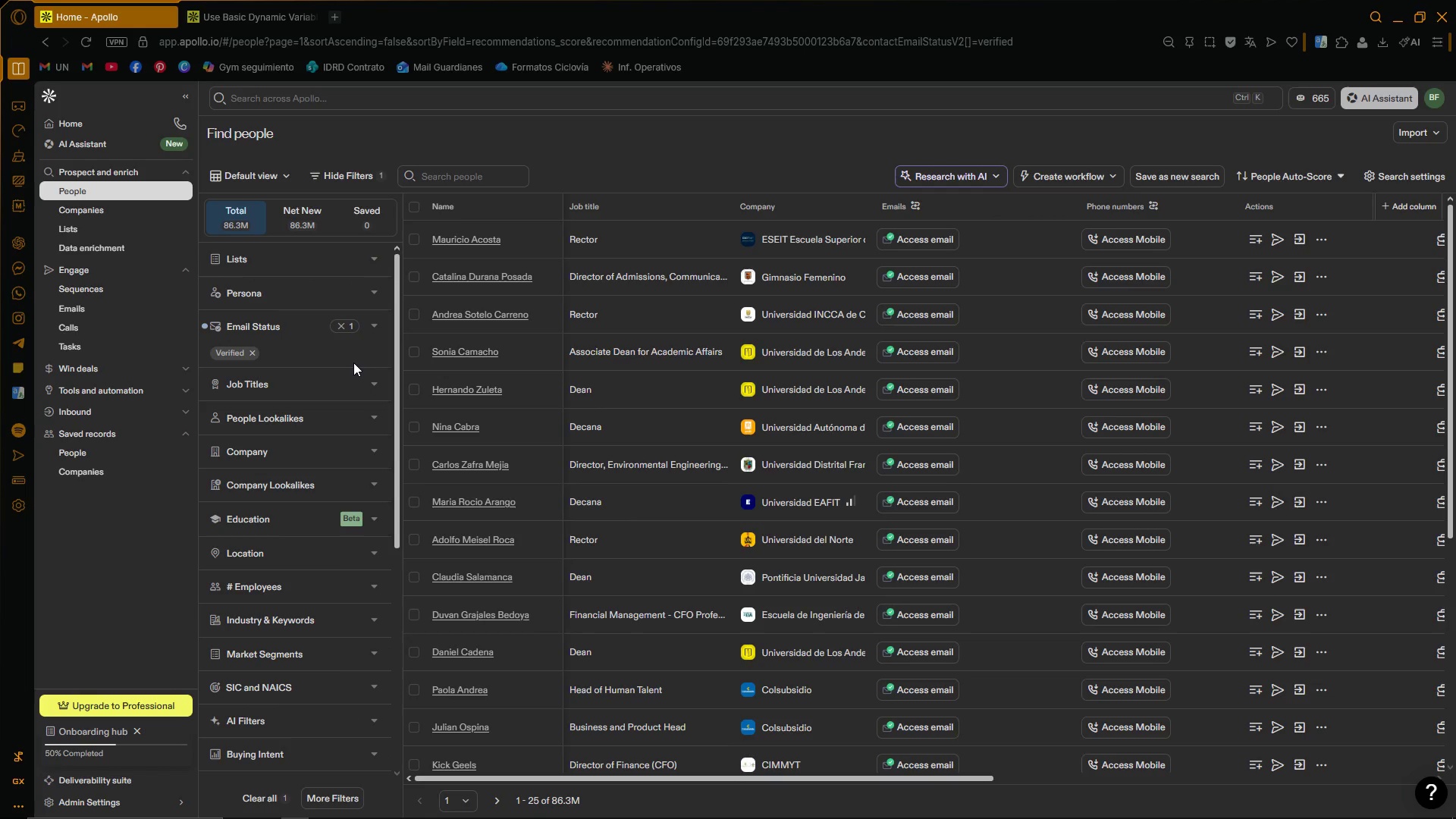 
wait(6.31)
 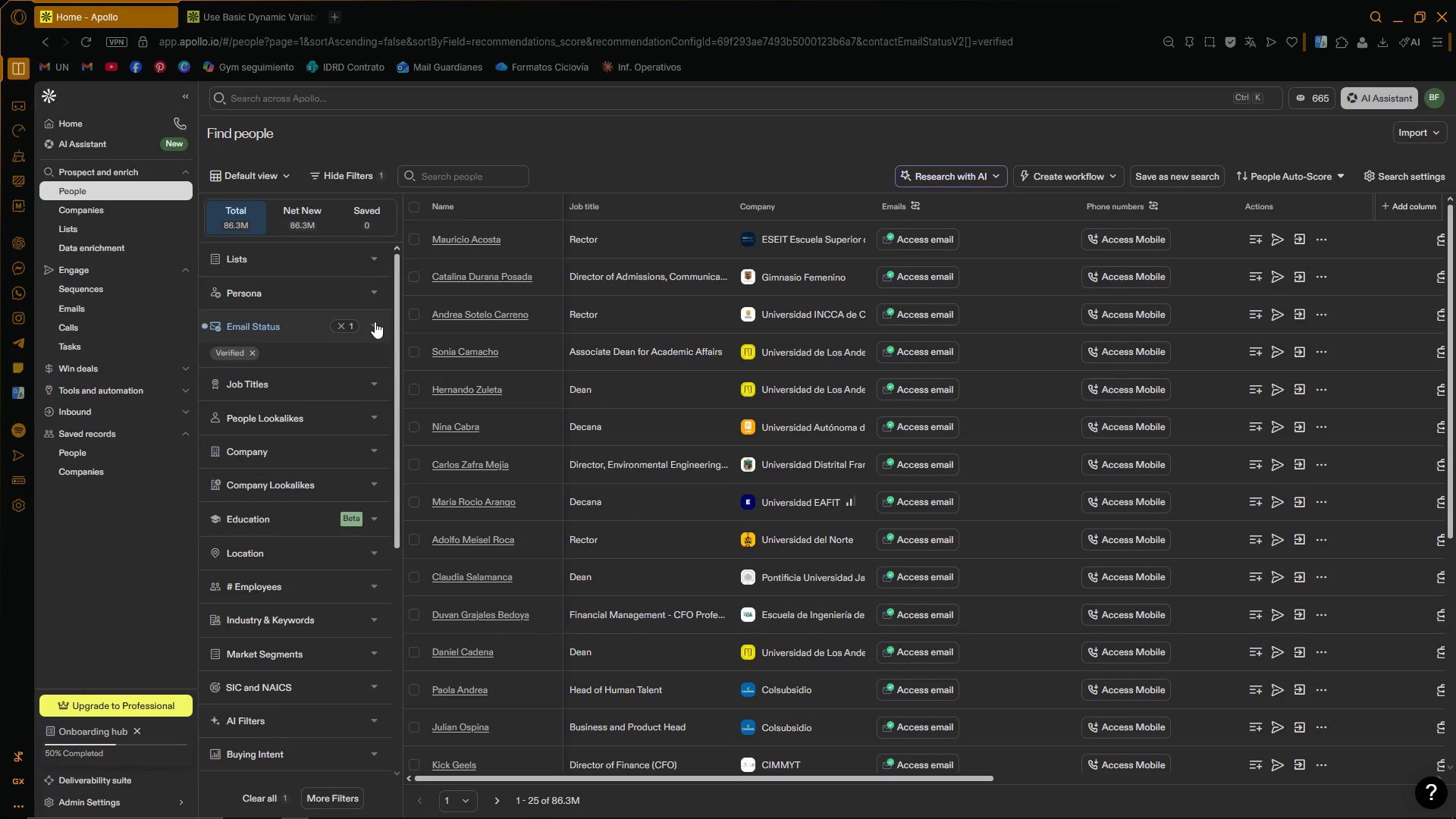 
left_click_drag(start_coordinate=[397, 292], to_coordinate=[398, 300])
 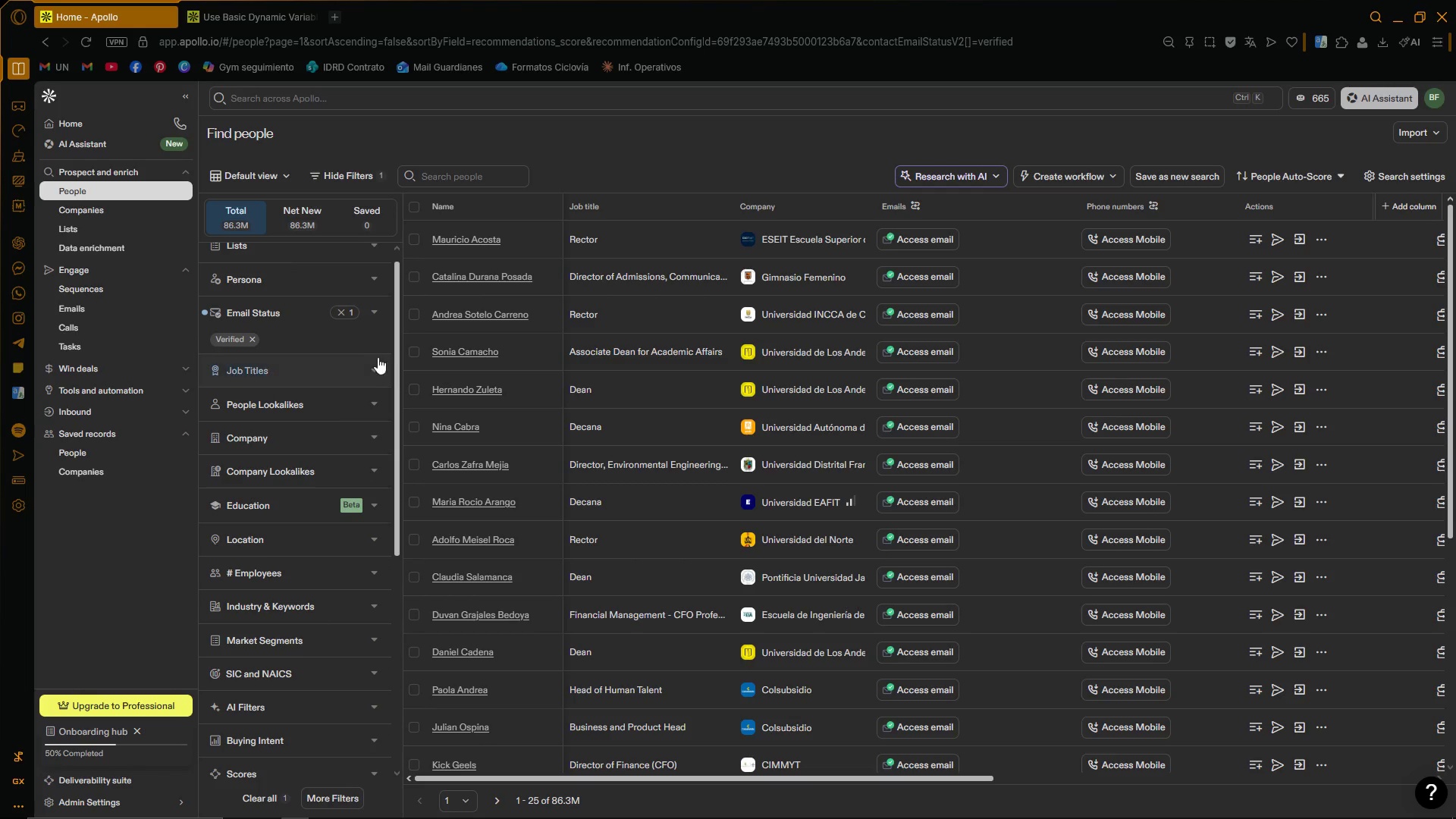 
left_click([374, 363])
 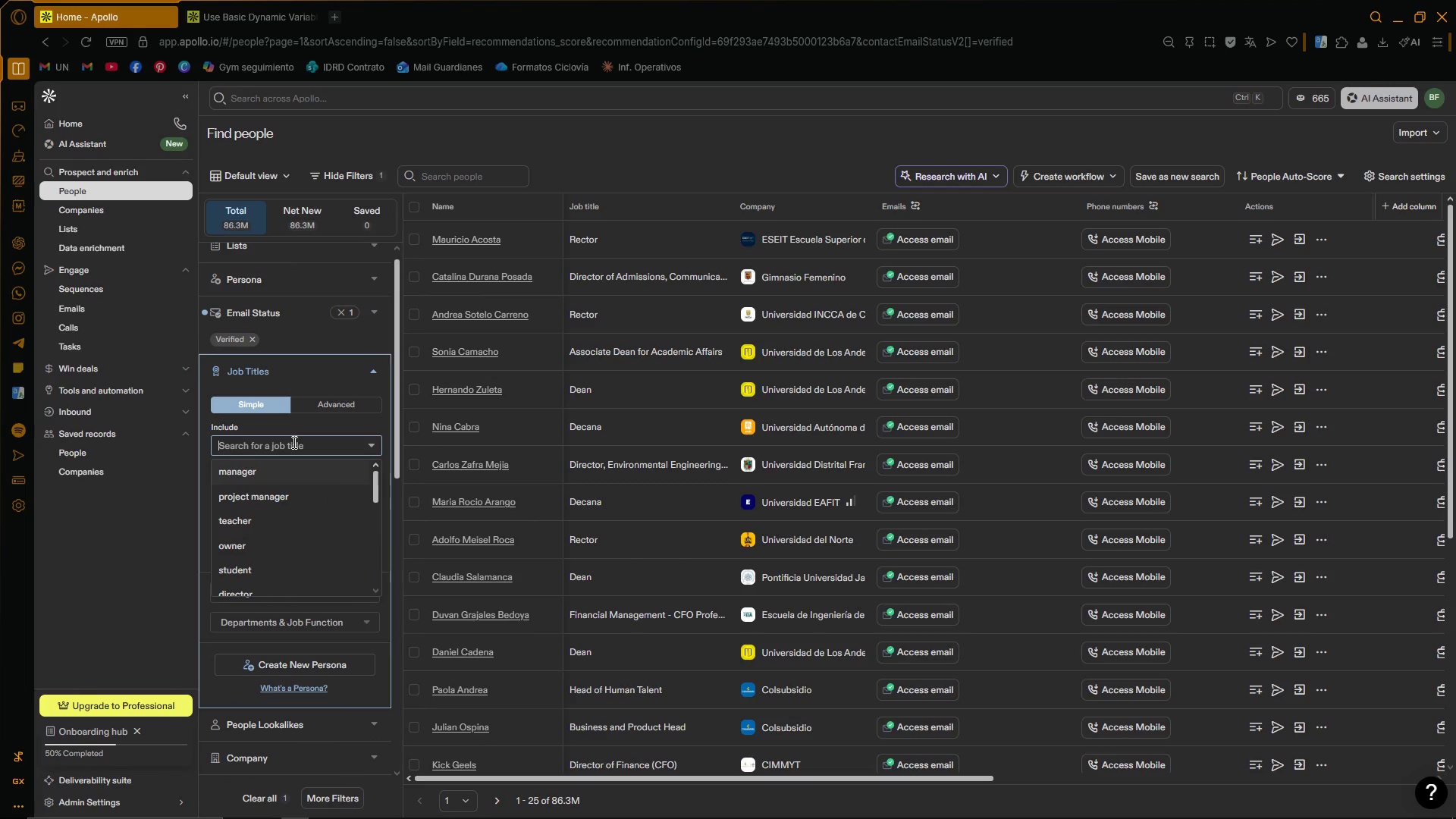 
left_click([293, 442])
 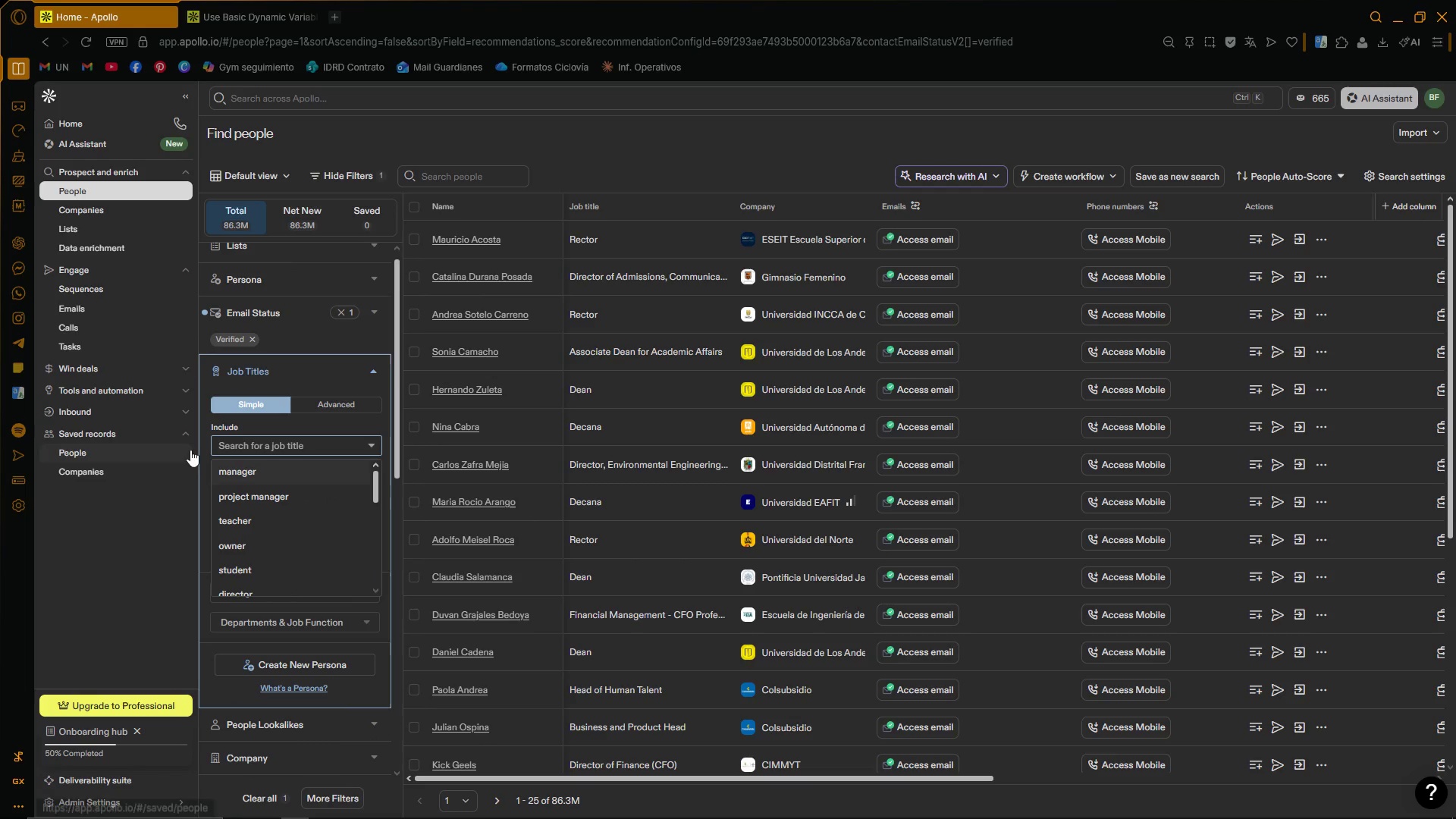 
left_click([206, 447])
 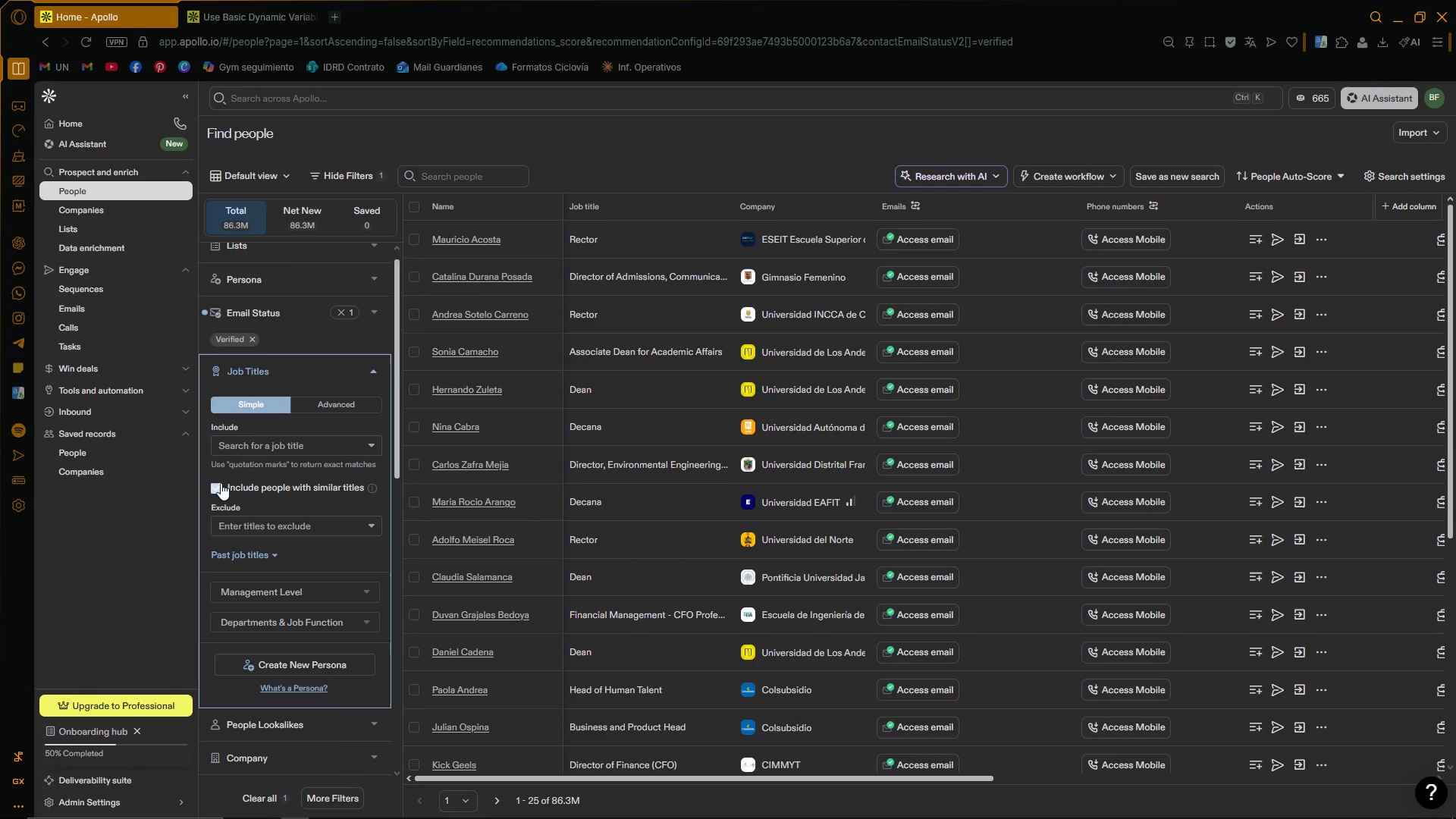 
left_click([220, 483])
 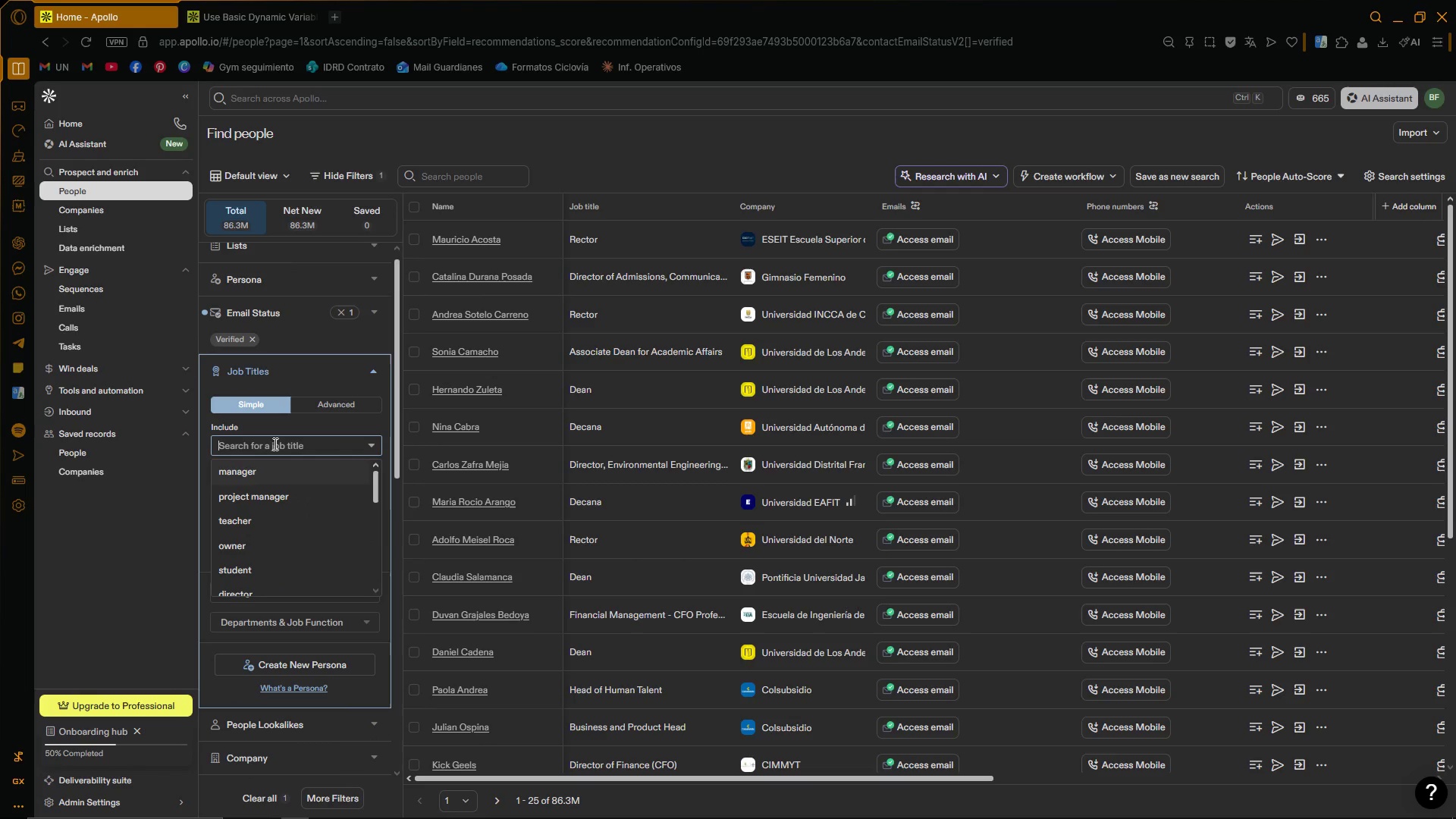 
type(owner)
 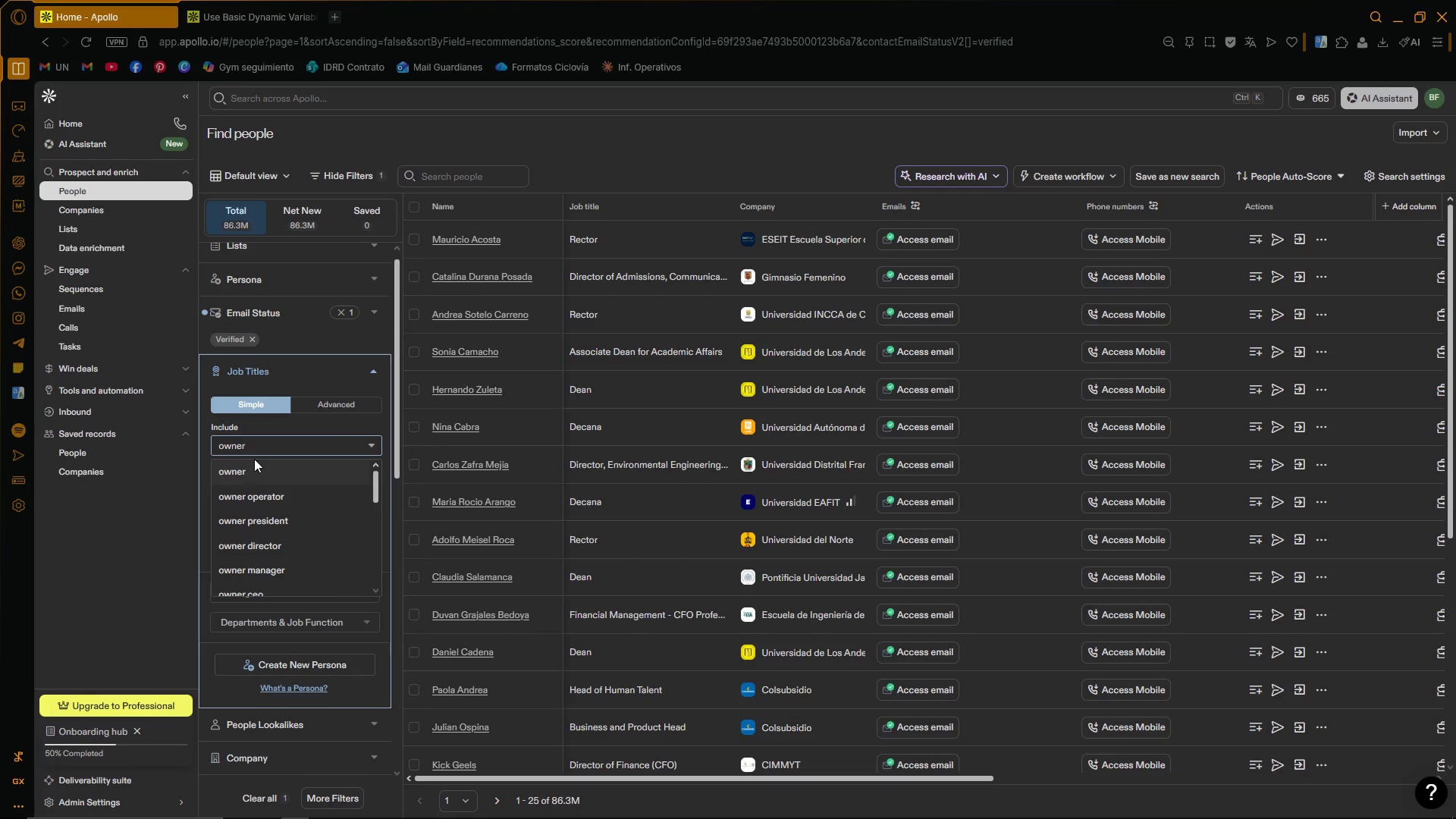 
left_click([250, 460])
 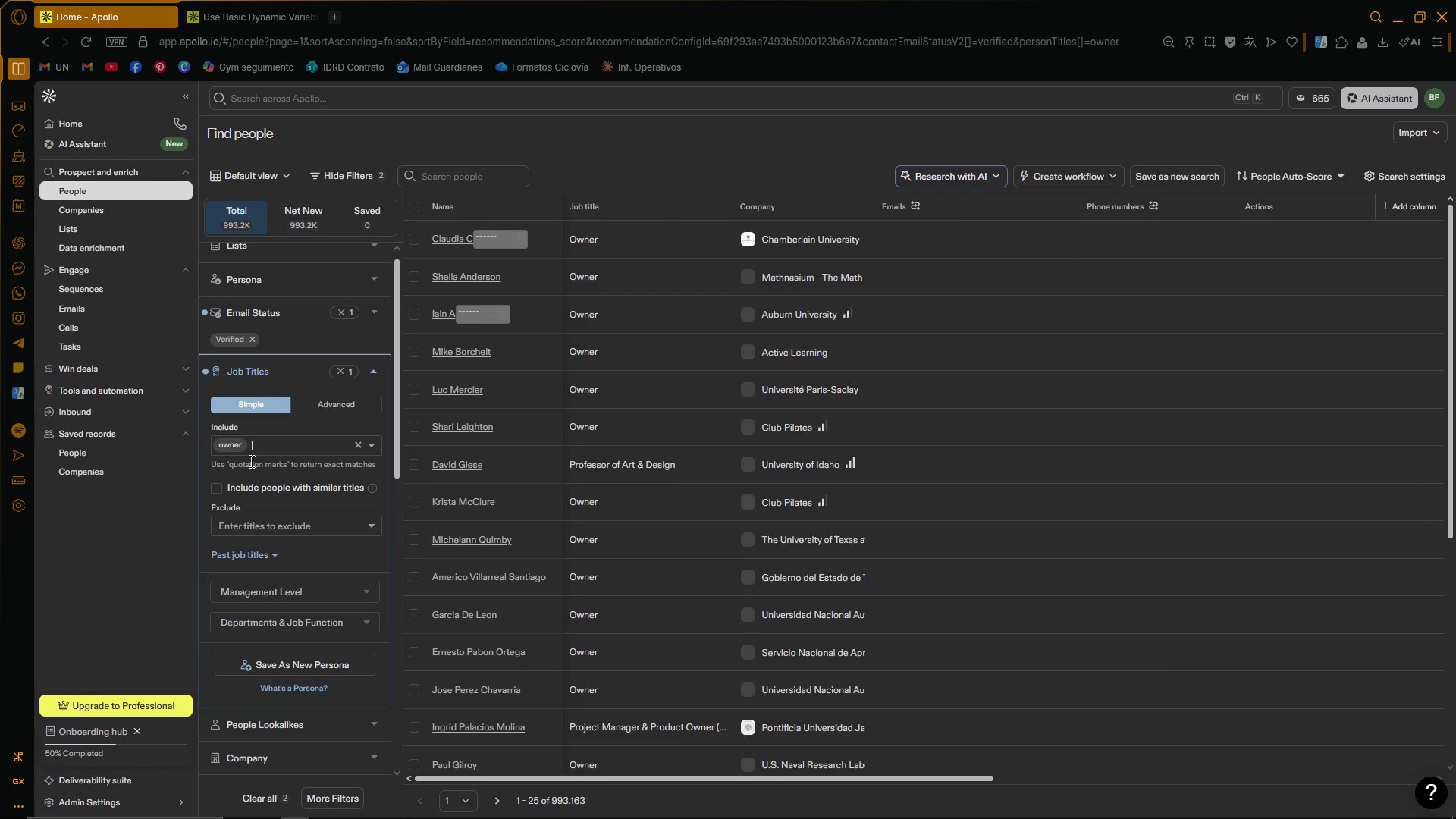 
type(founder)
 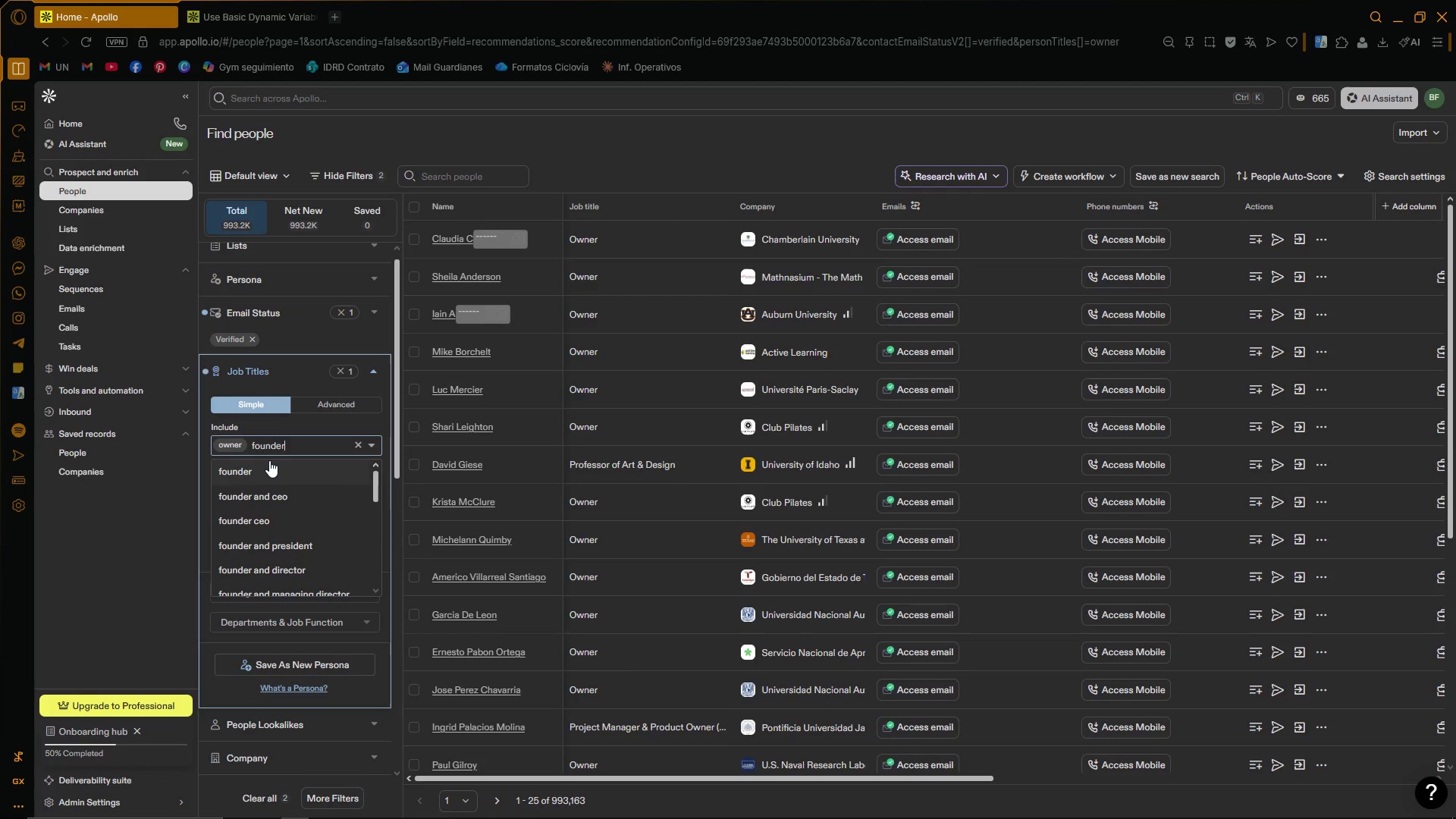 
left_click([269, 460])
 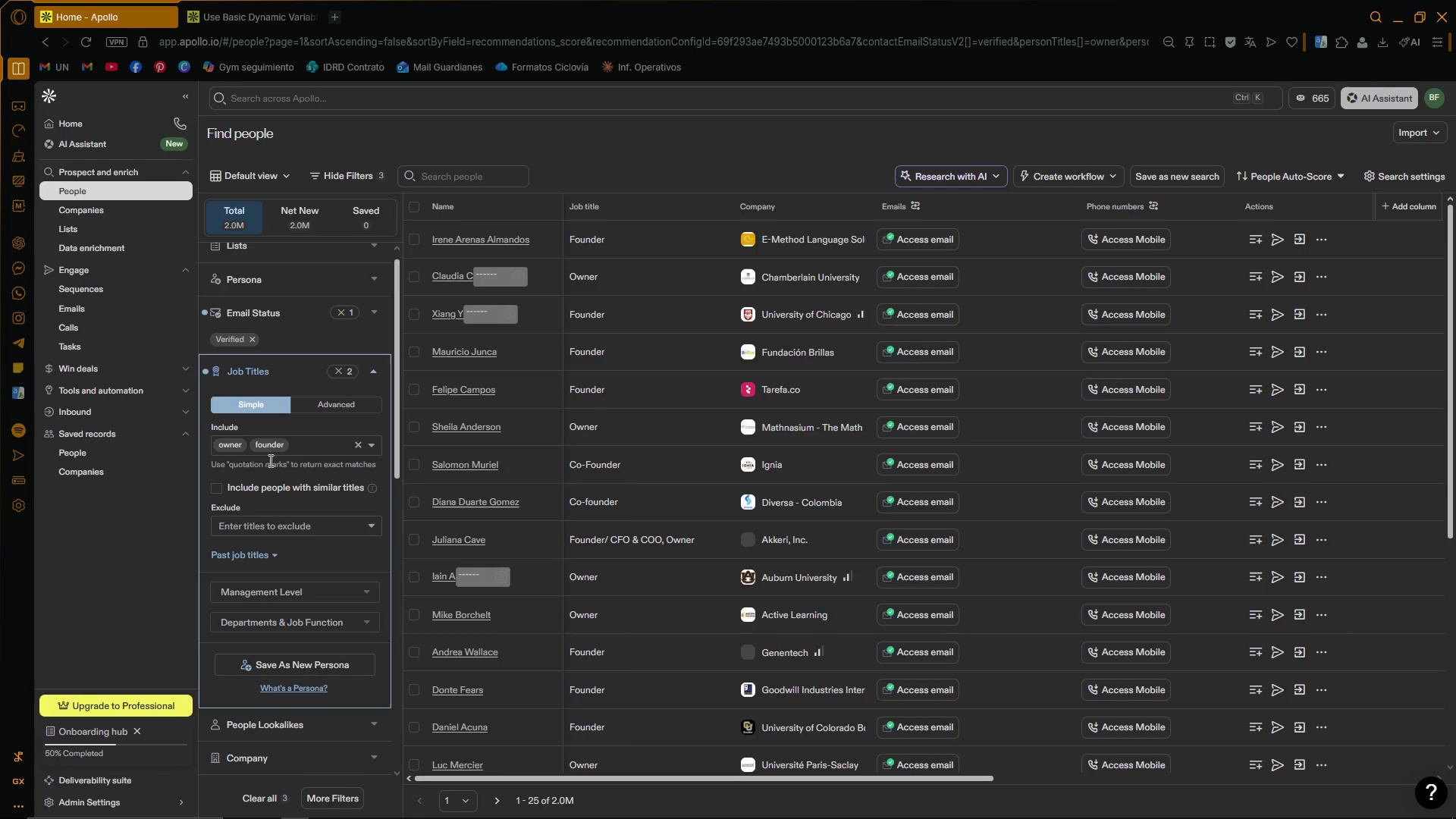 
type(general manger)
 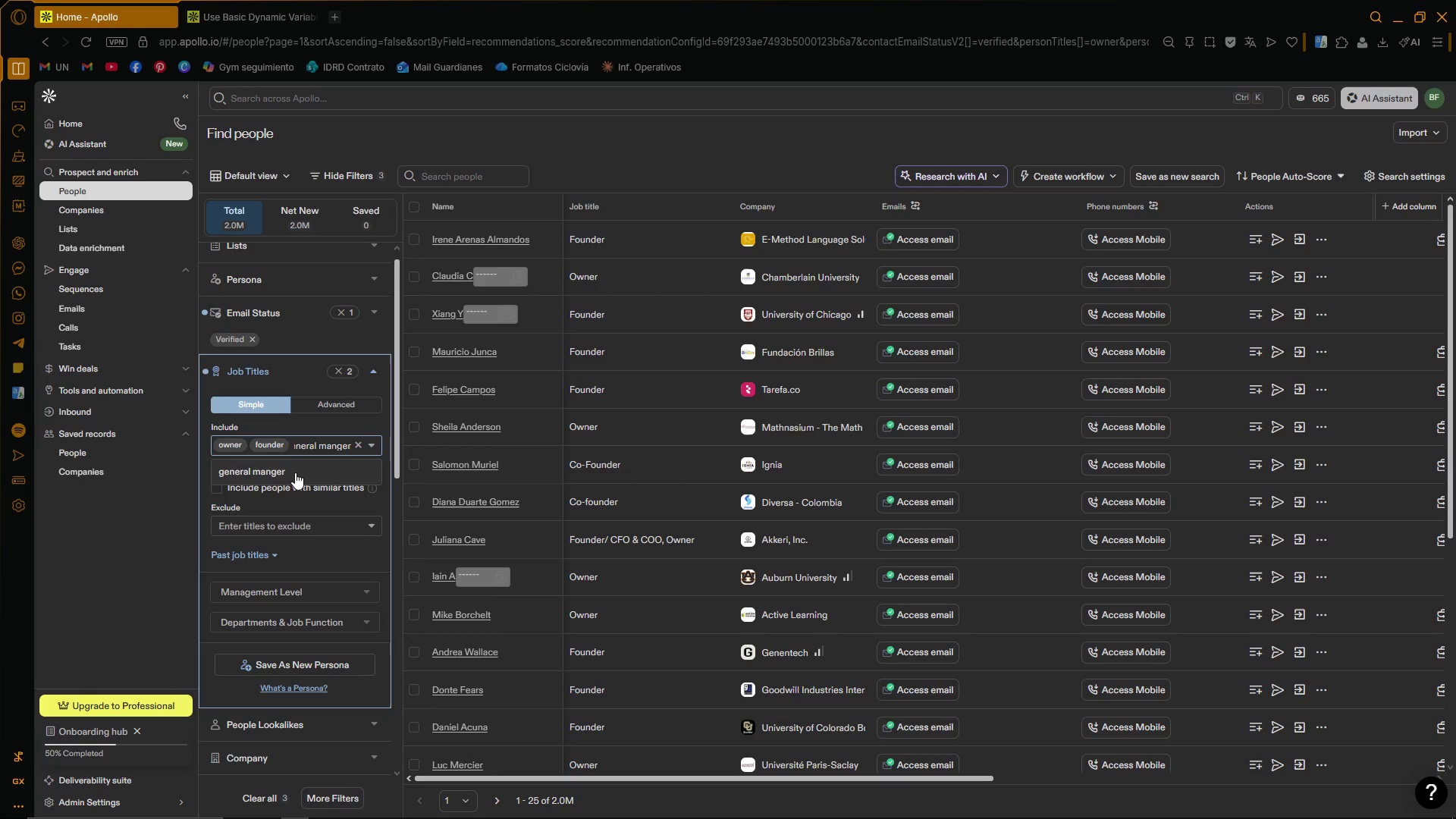 
key(Backspace)
 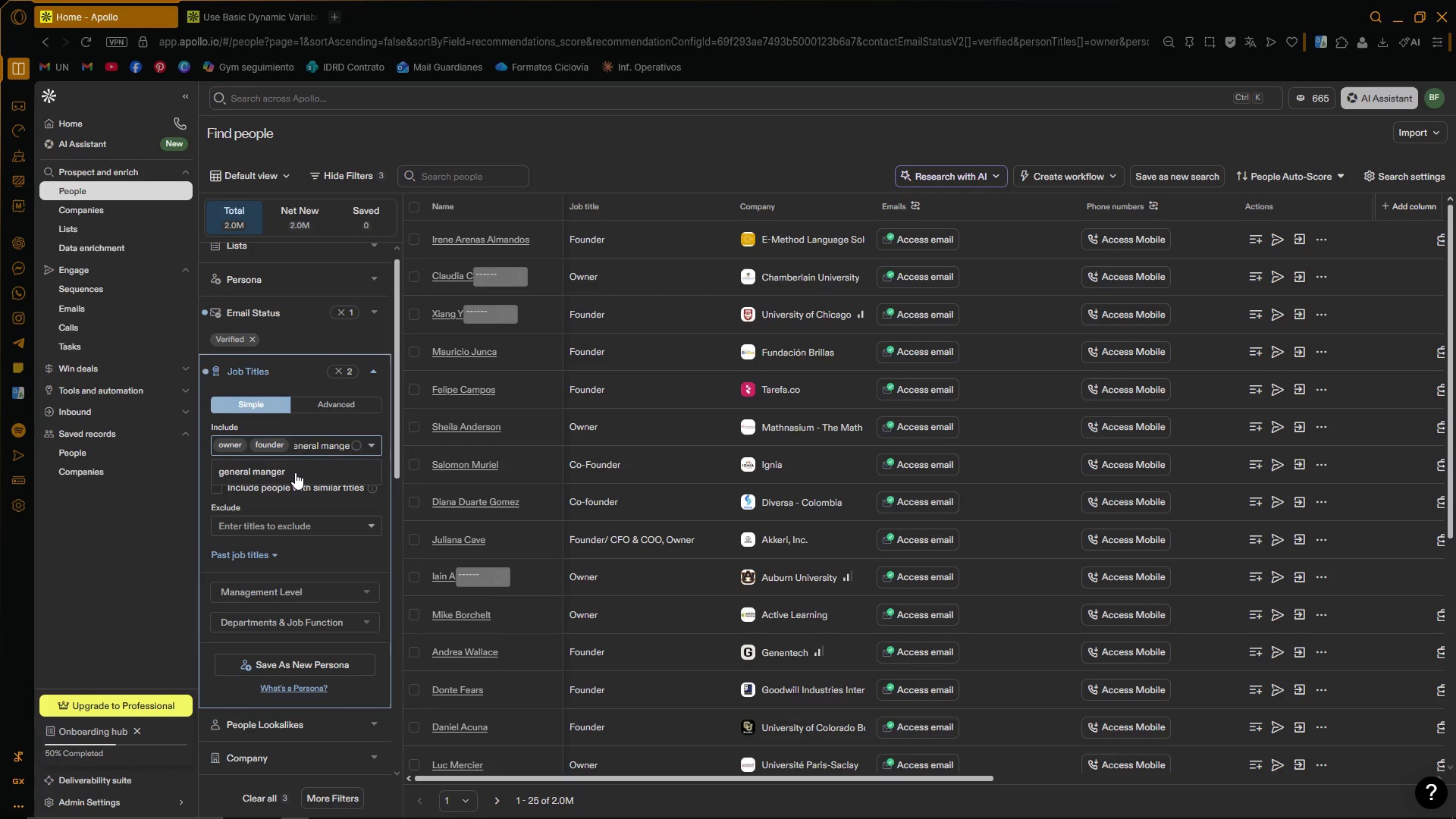 
key(Backspace)
 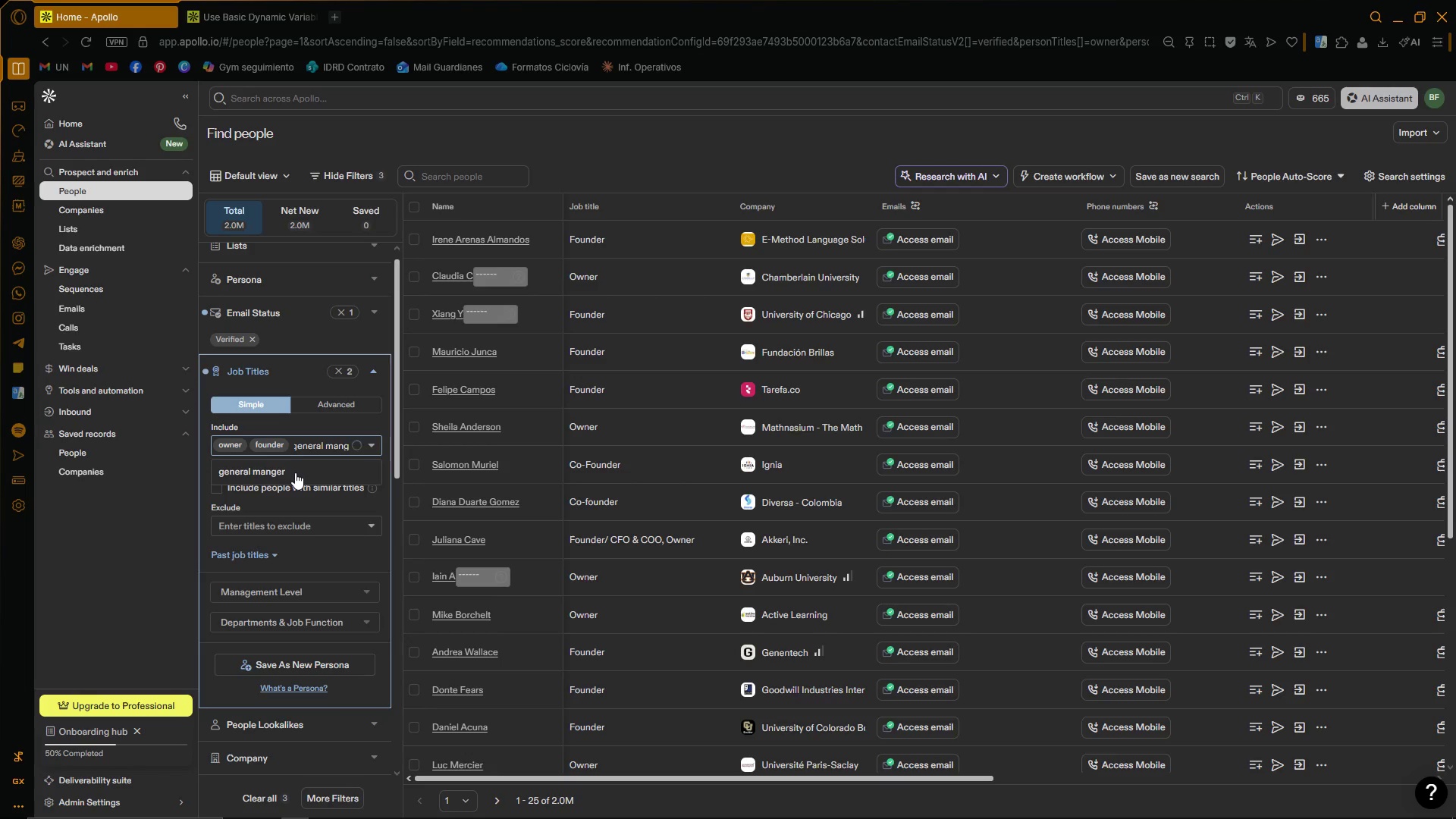 
key(Backspace)
 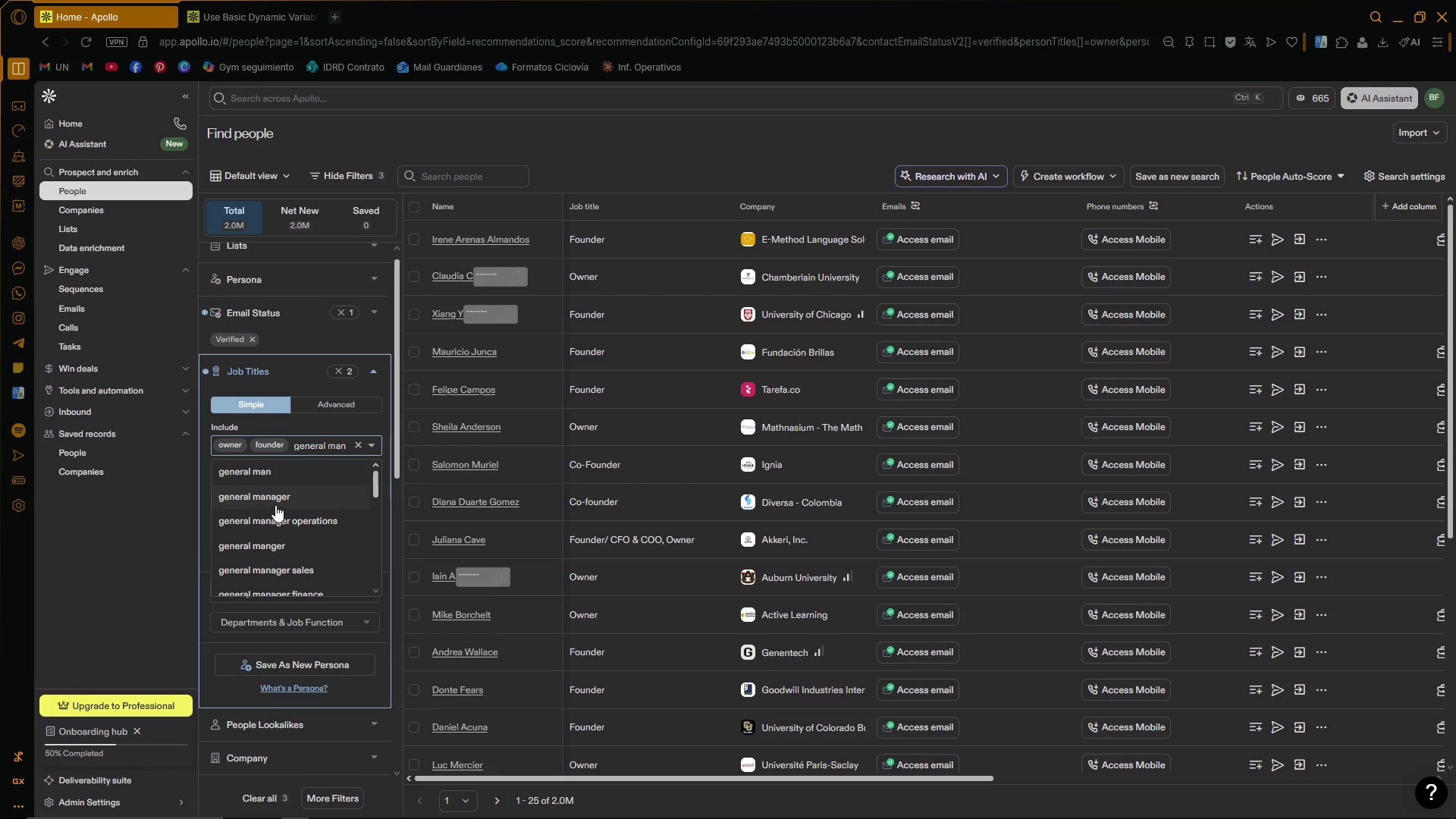 
left_click([275, 505])
 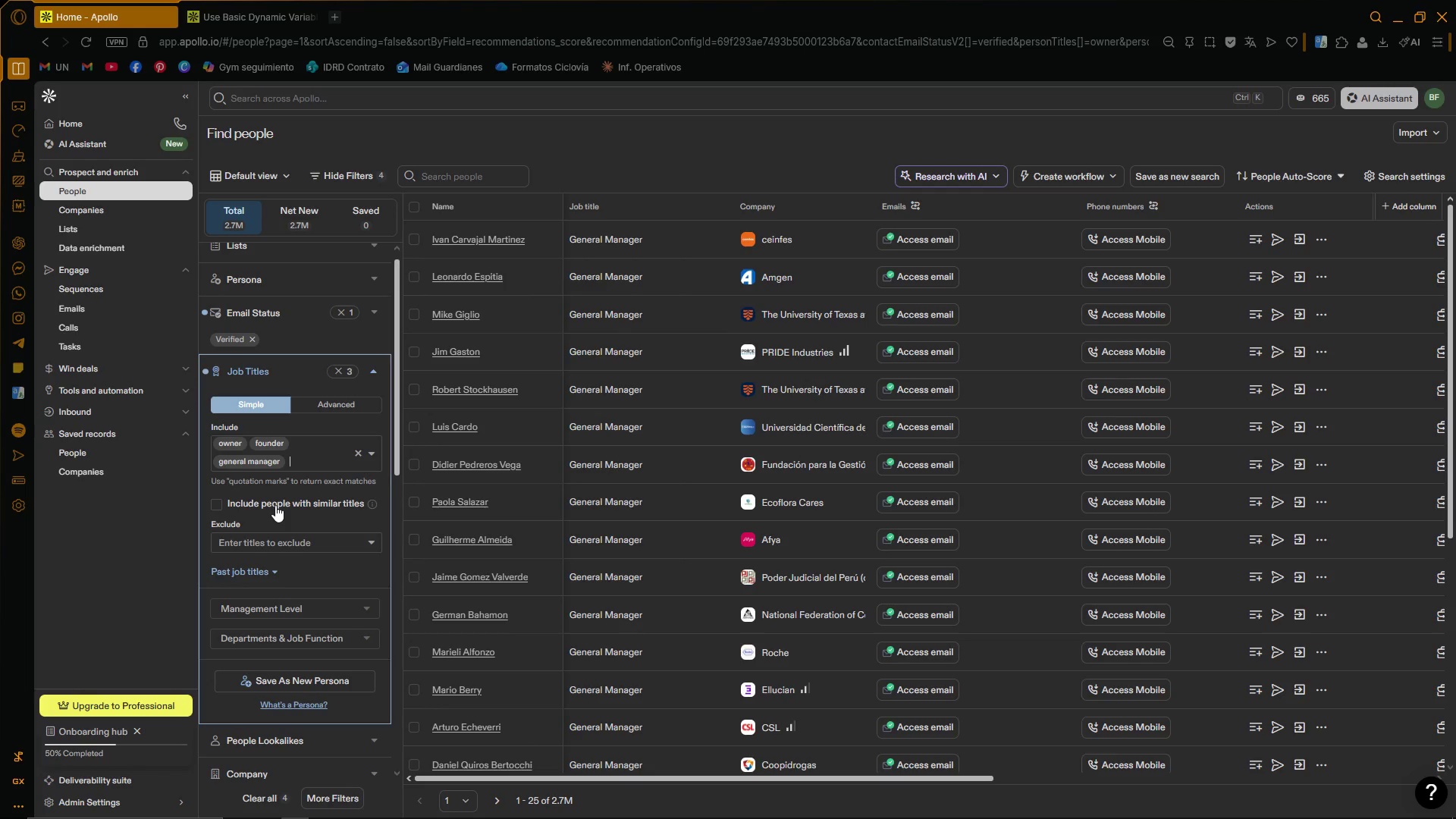 
wait(21.2)
 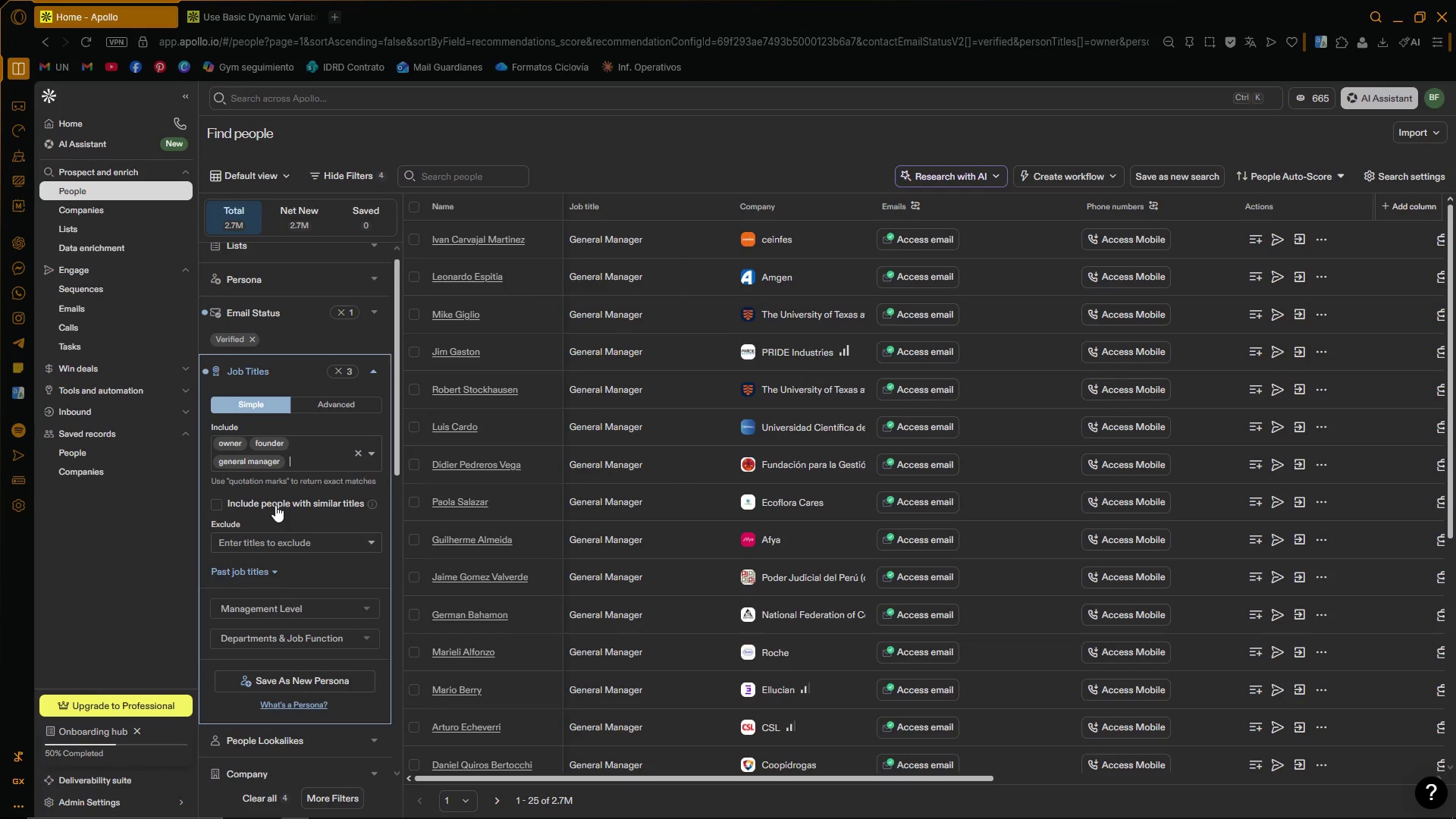 
left_click([375, 365])
 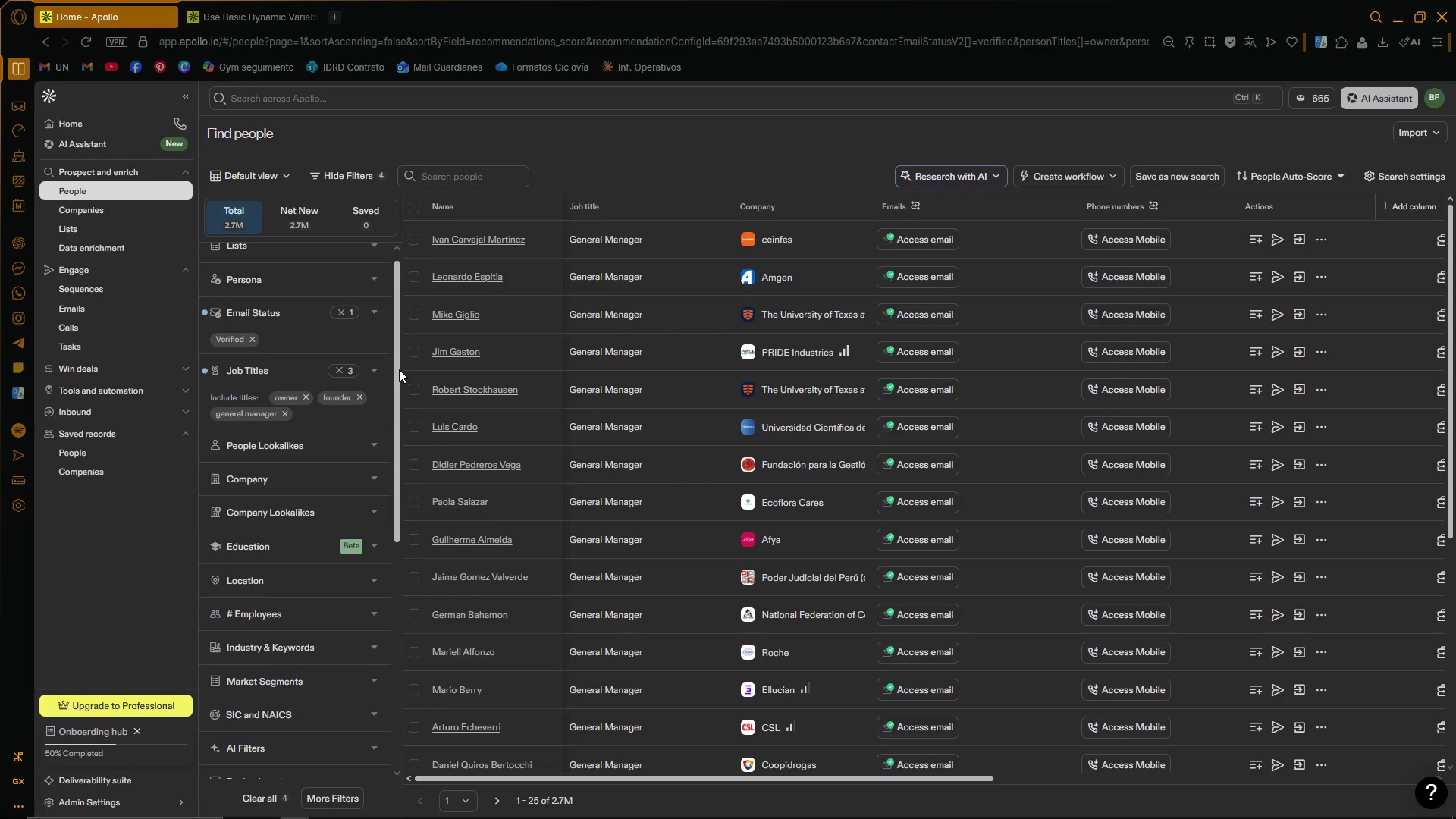 
left_click_drag(start_coordinate=[398, 369], to_coordinate=[393, 393])
 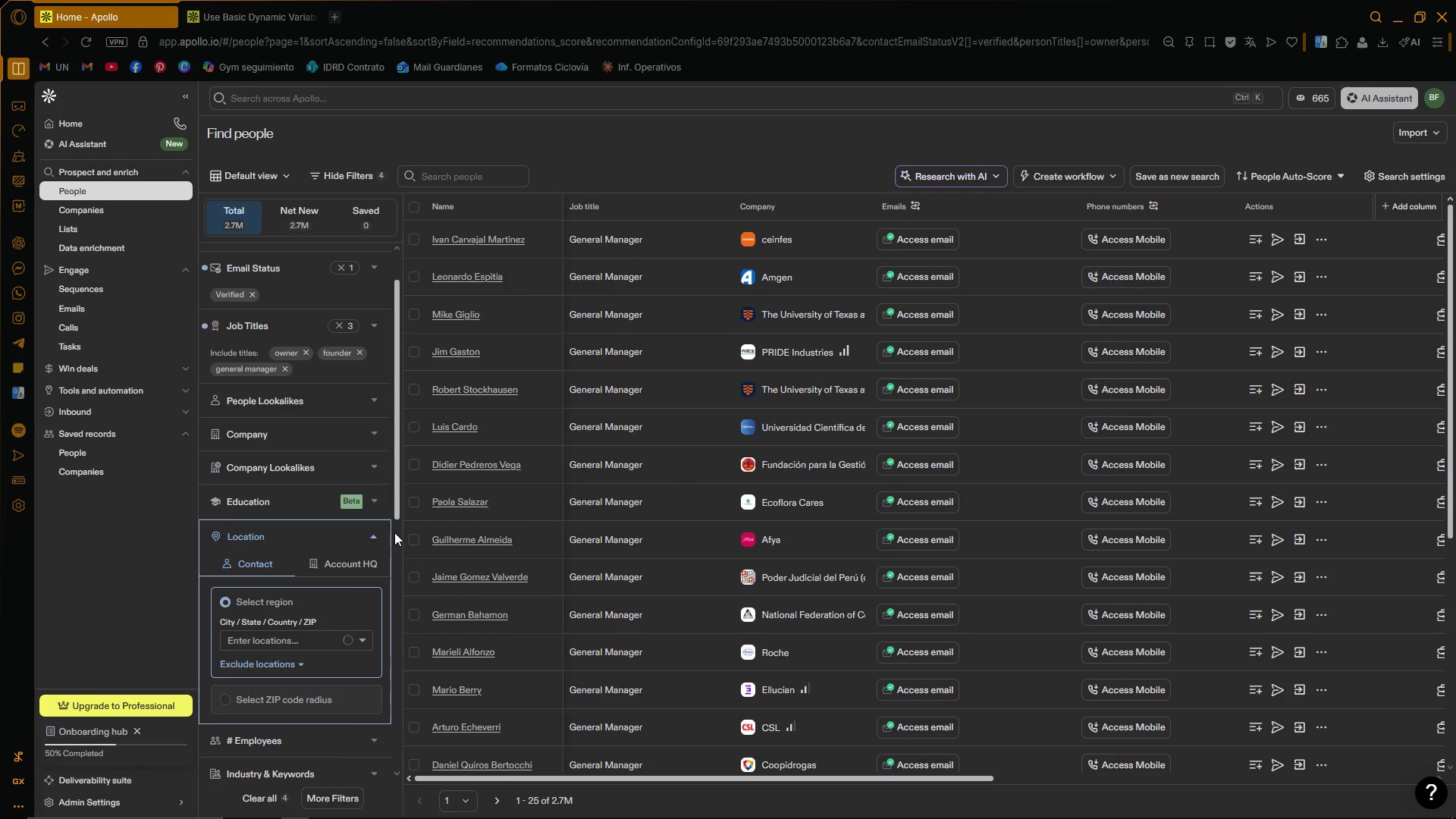 
left_click_drag(start_coordinate=[397, 514], to_coordinate=[398, 553])
 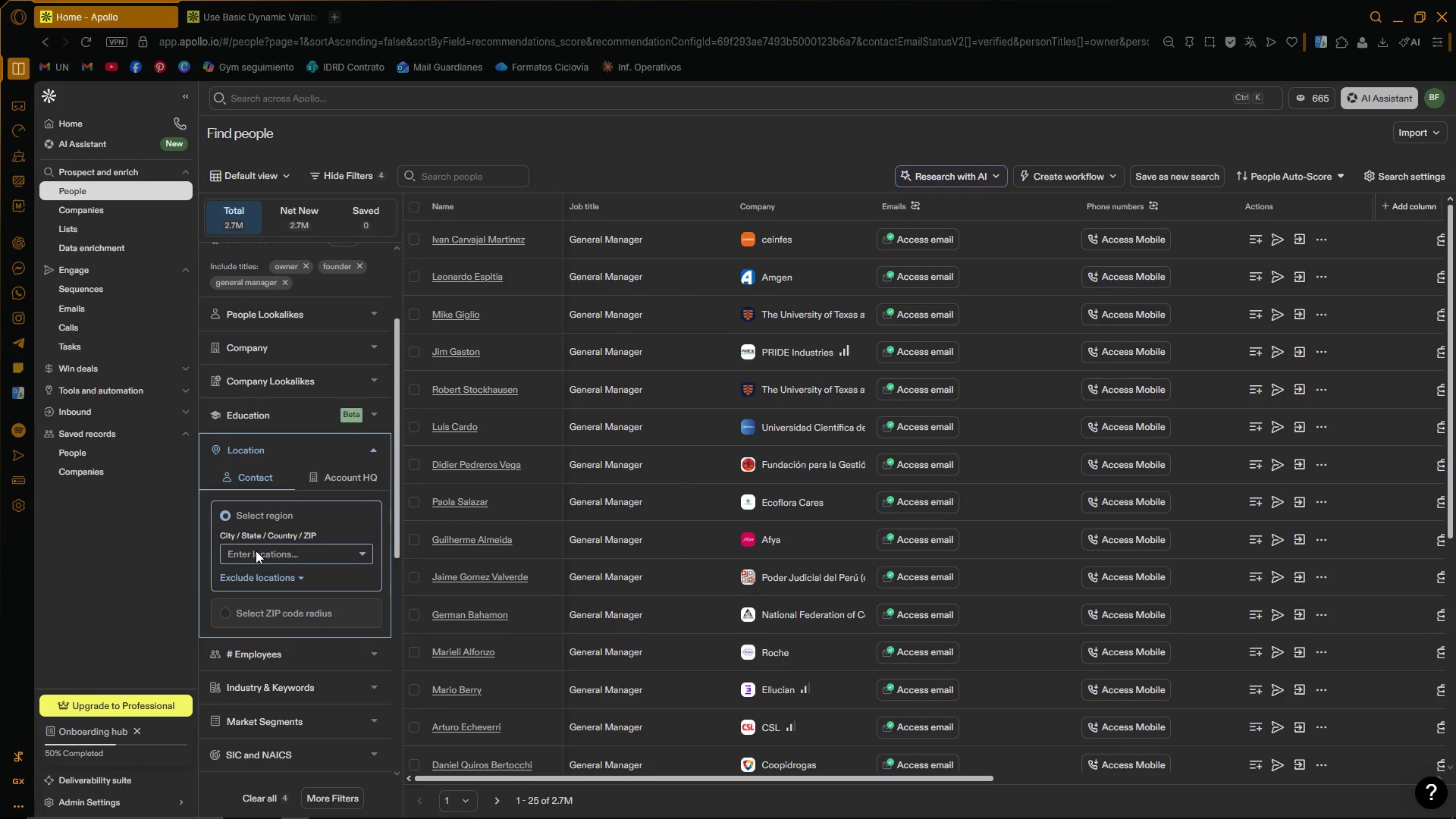 
left_click([256, 551])
 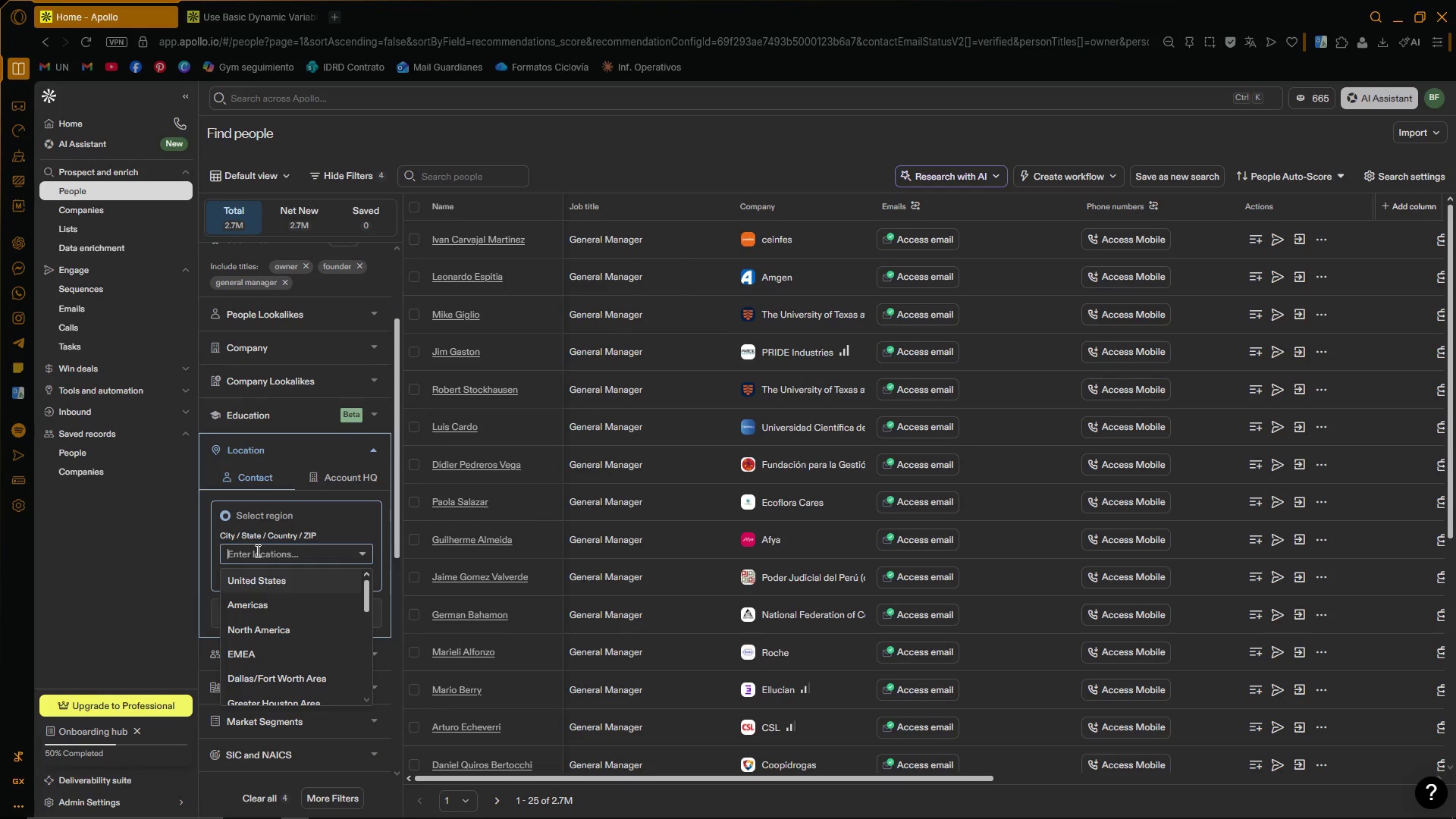 
type(wa)
 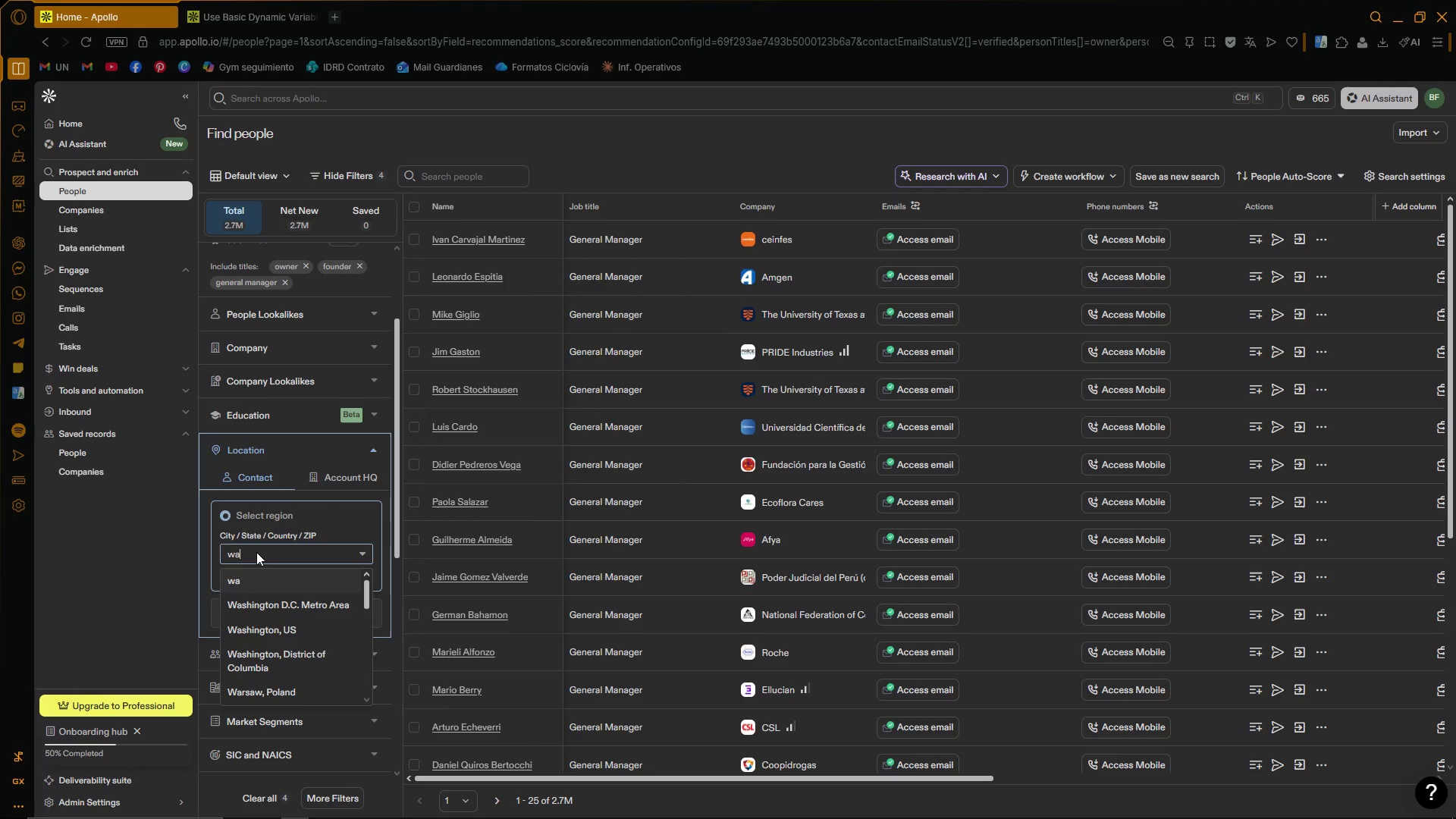 
wait(6.2)
 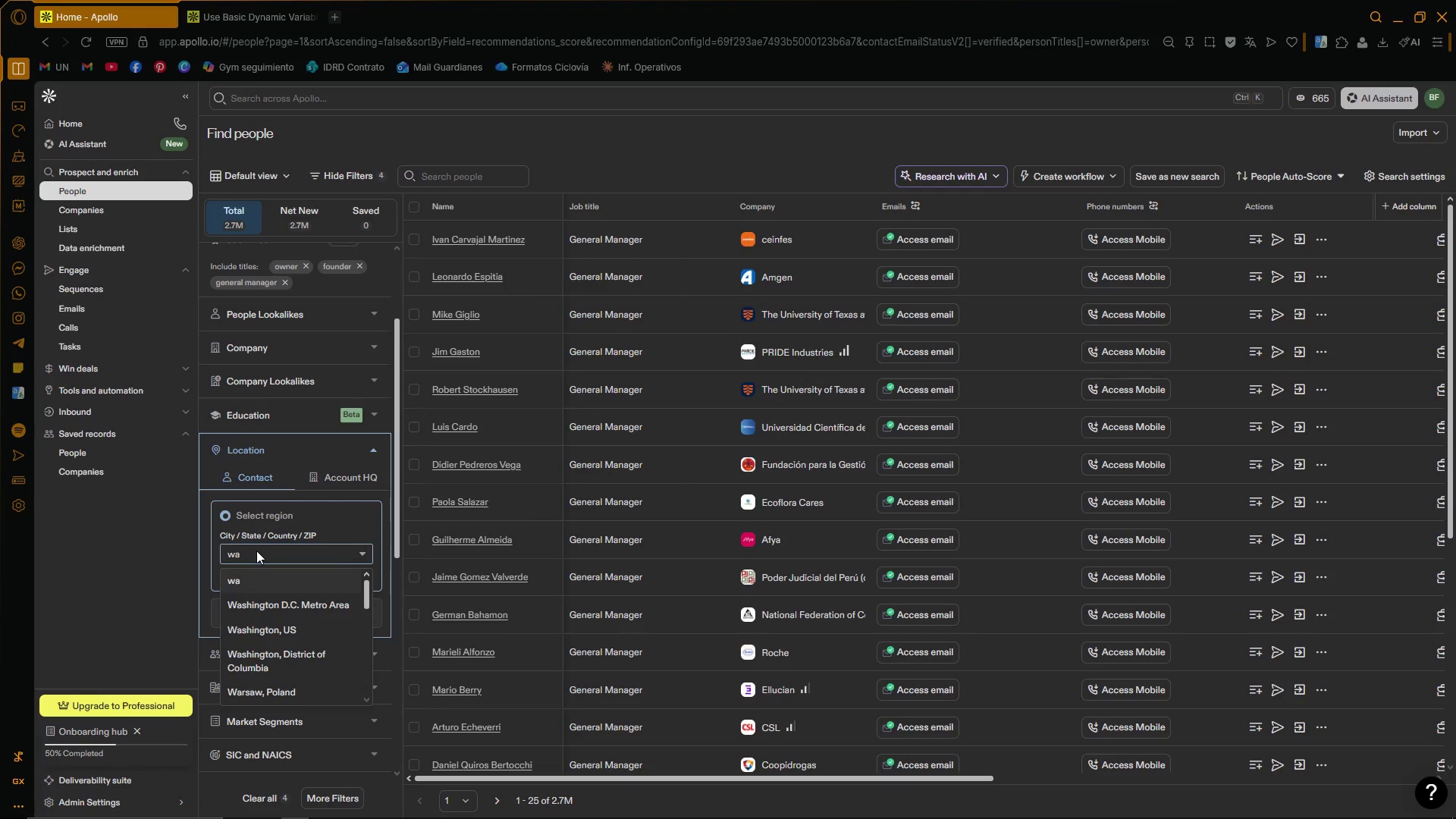 
left_click([269, 629])
 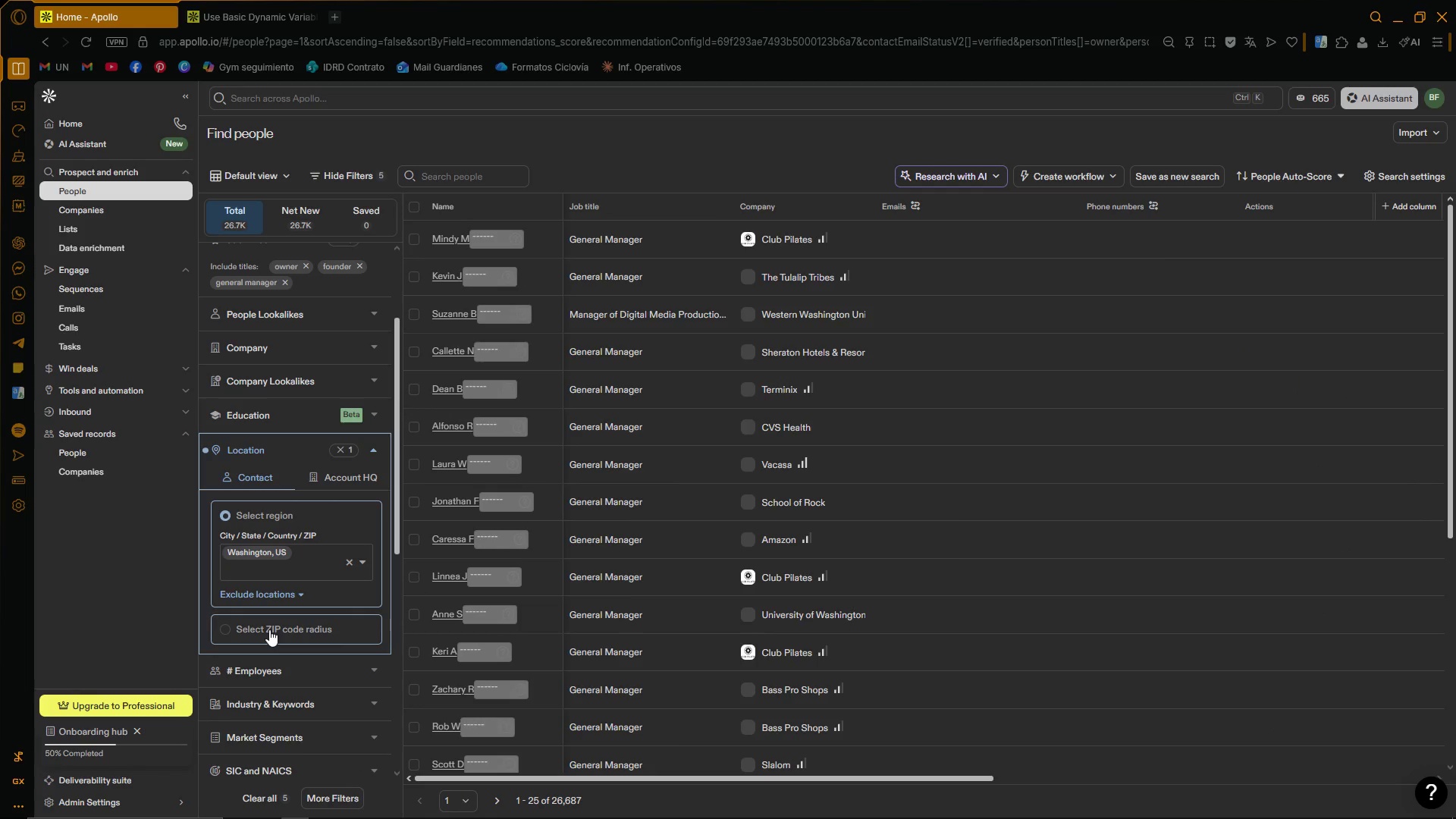 
type(ore)
 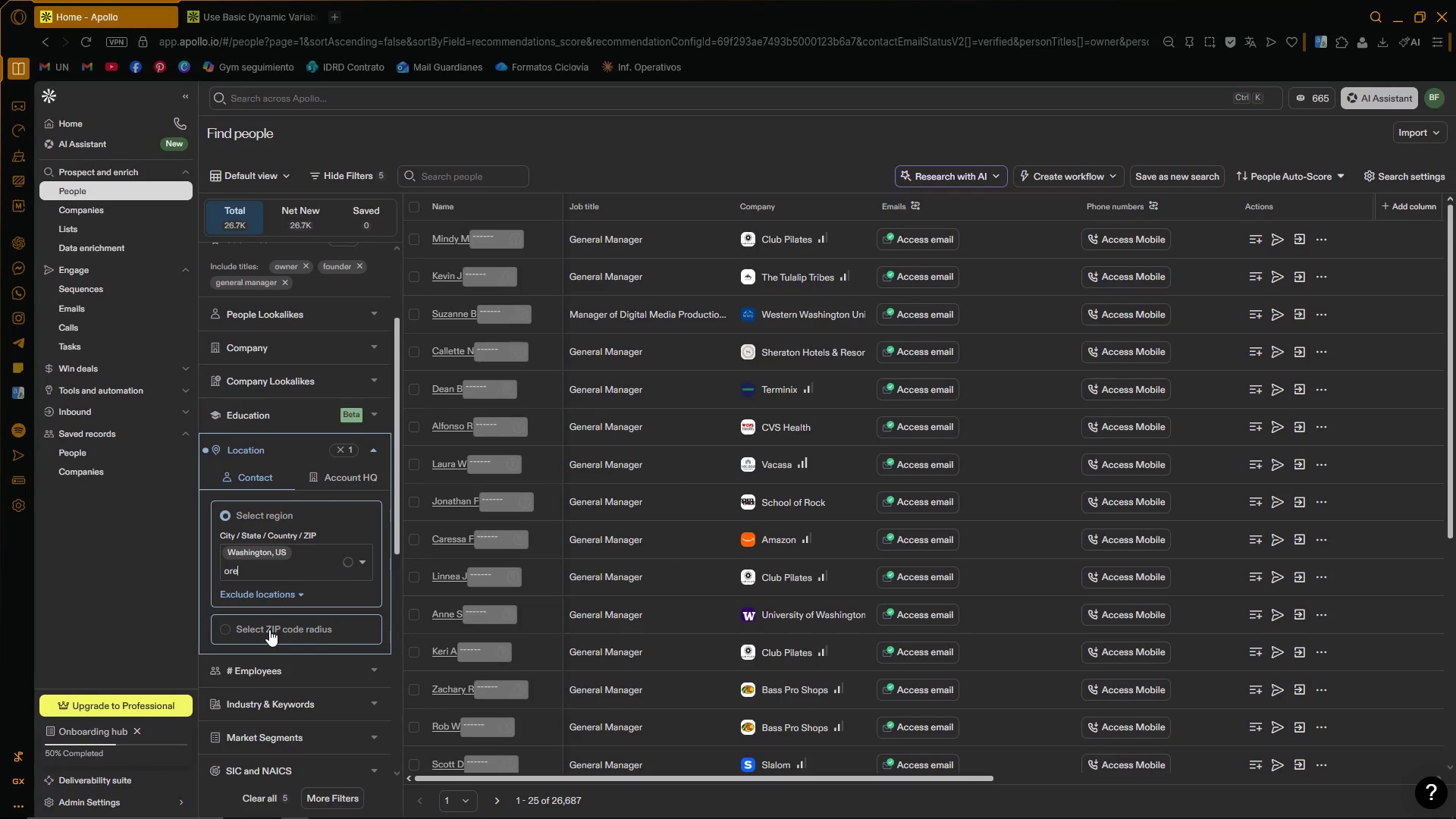 
key(Backspace)
key(Backspace)
key(Backspace)
type(ore)
 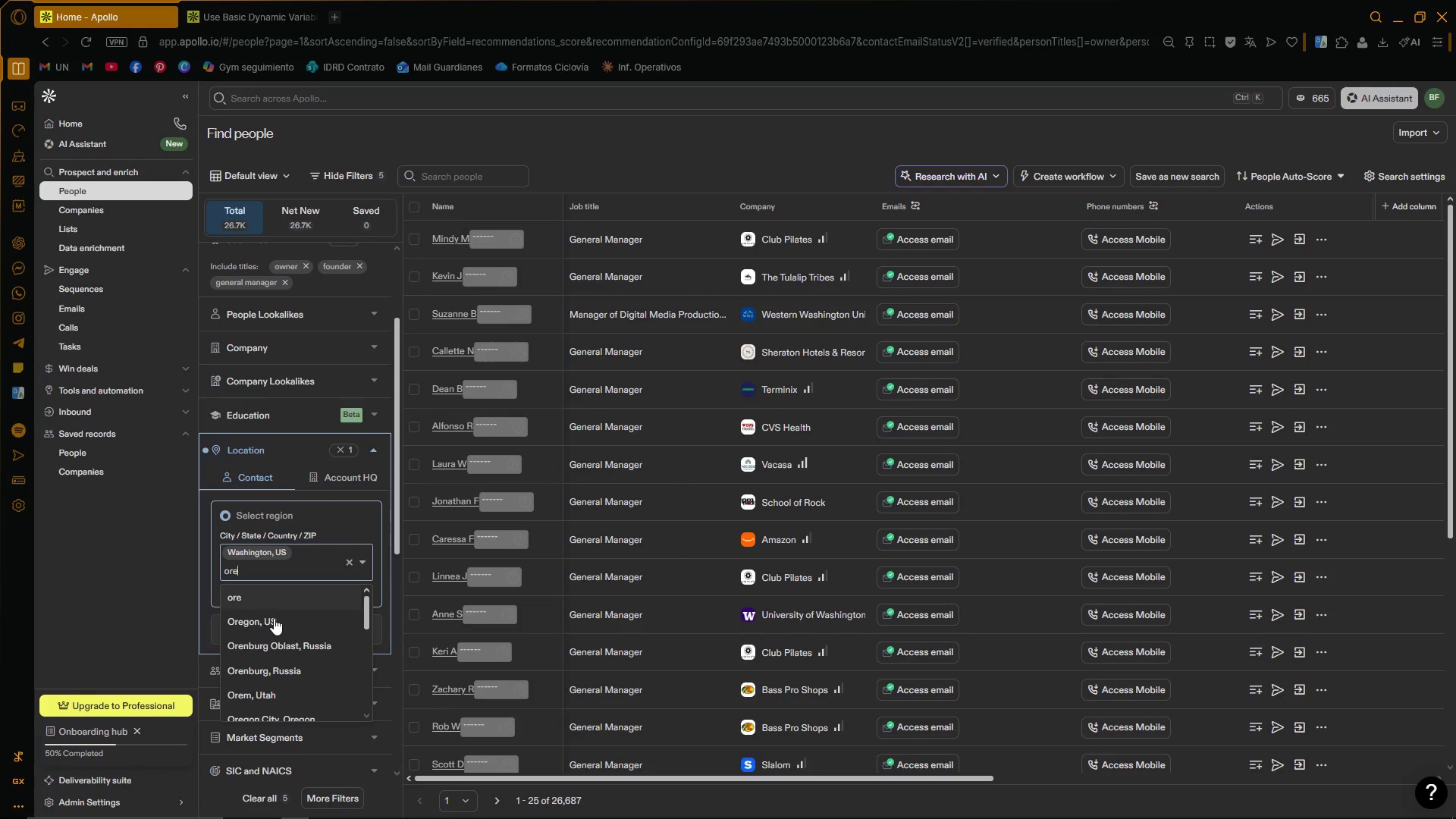 
left_click([274, 618])
 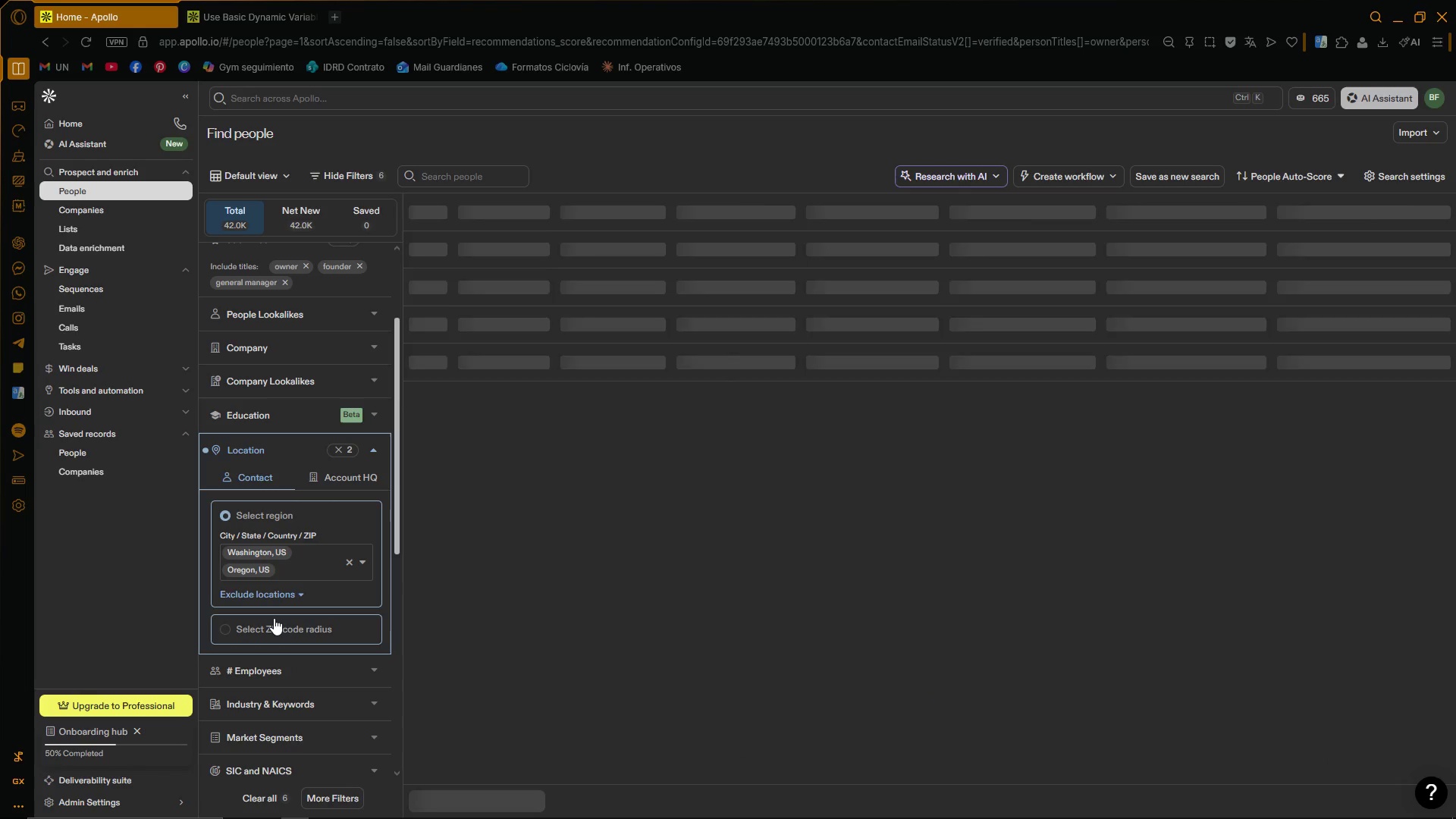 
type(i)
key(Backspace)
type(ia)
key(Backspace)
type(d)
 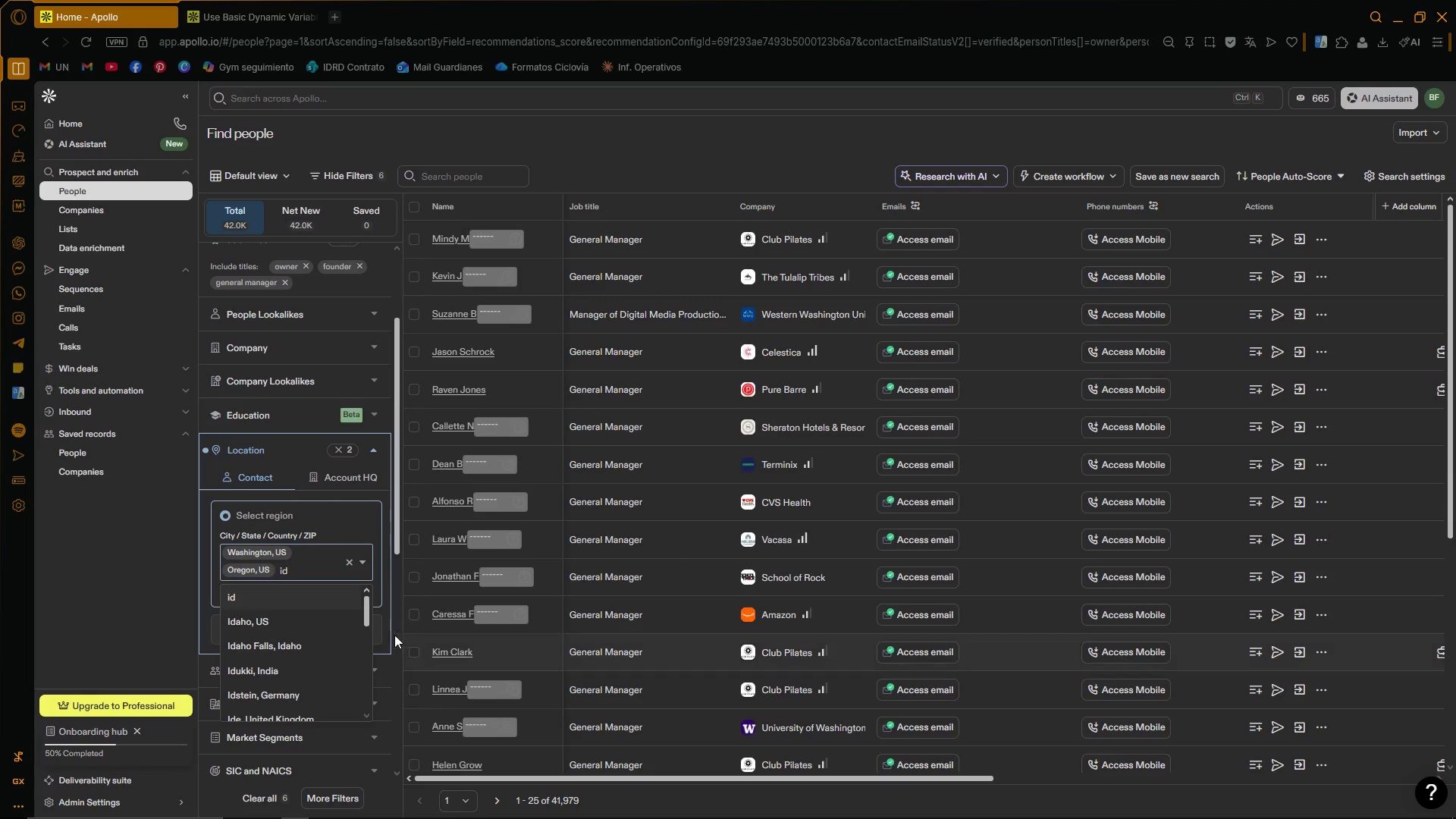 
left_click([267, 618])
 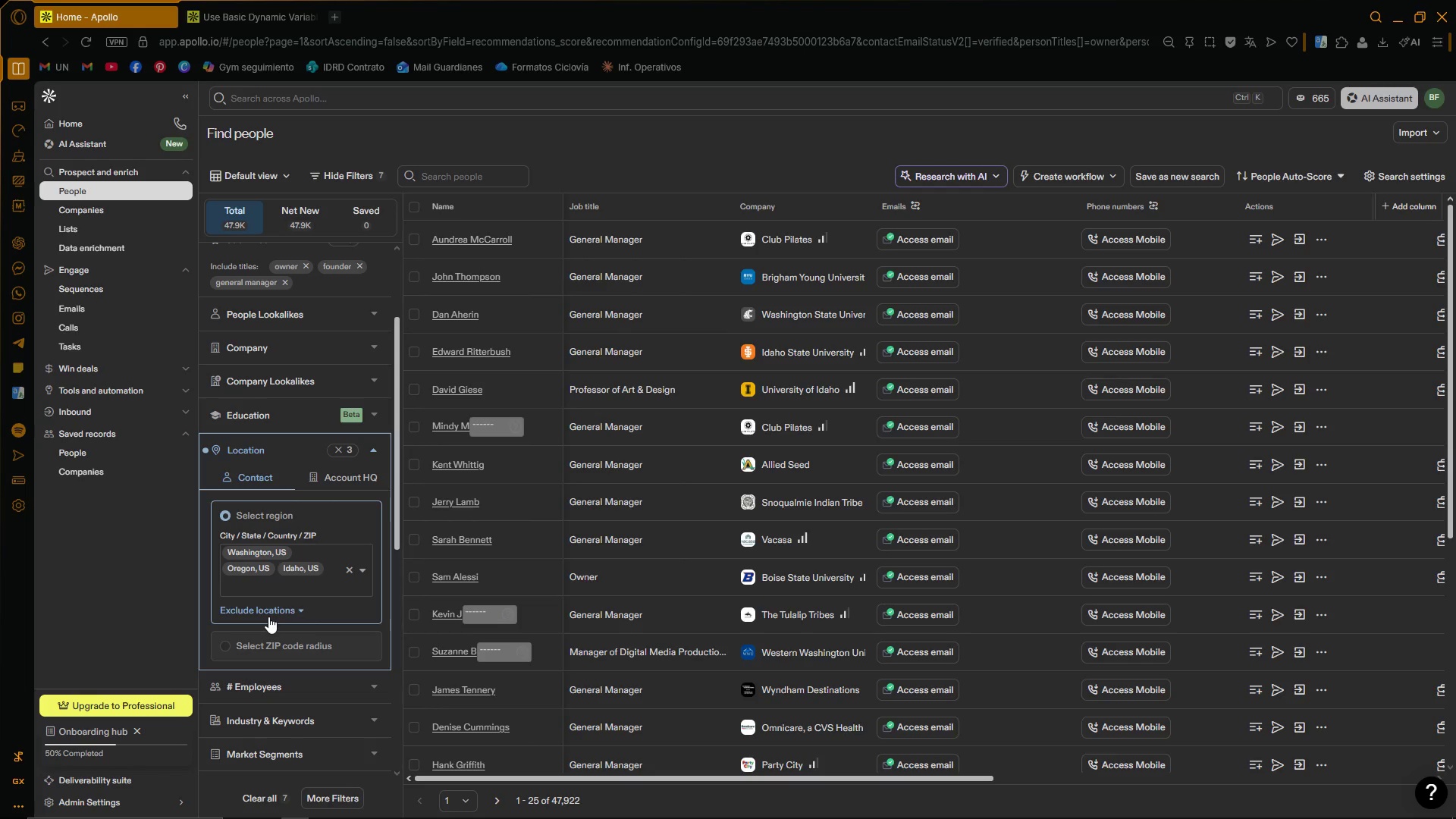 
wait(34.12)
 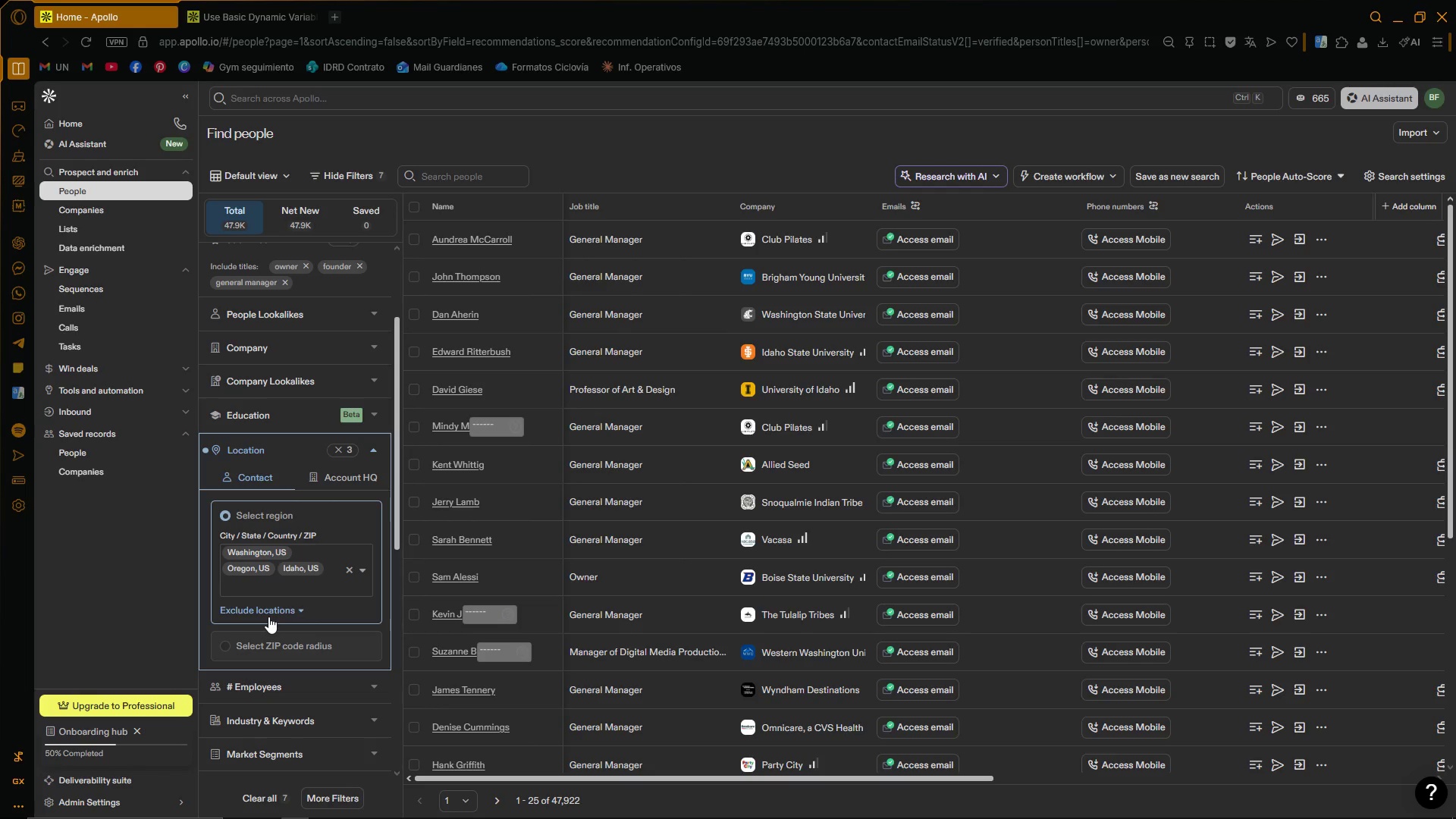 
double_click([361, 807])
 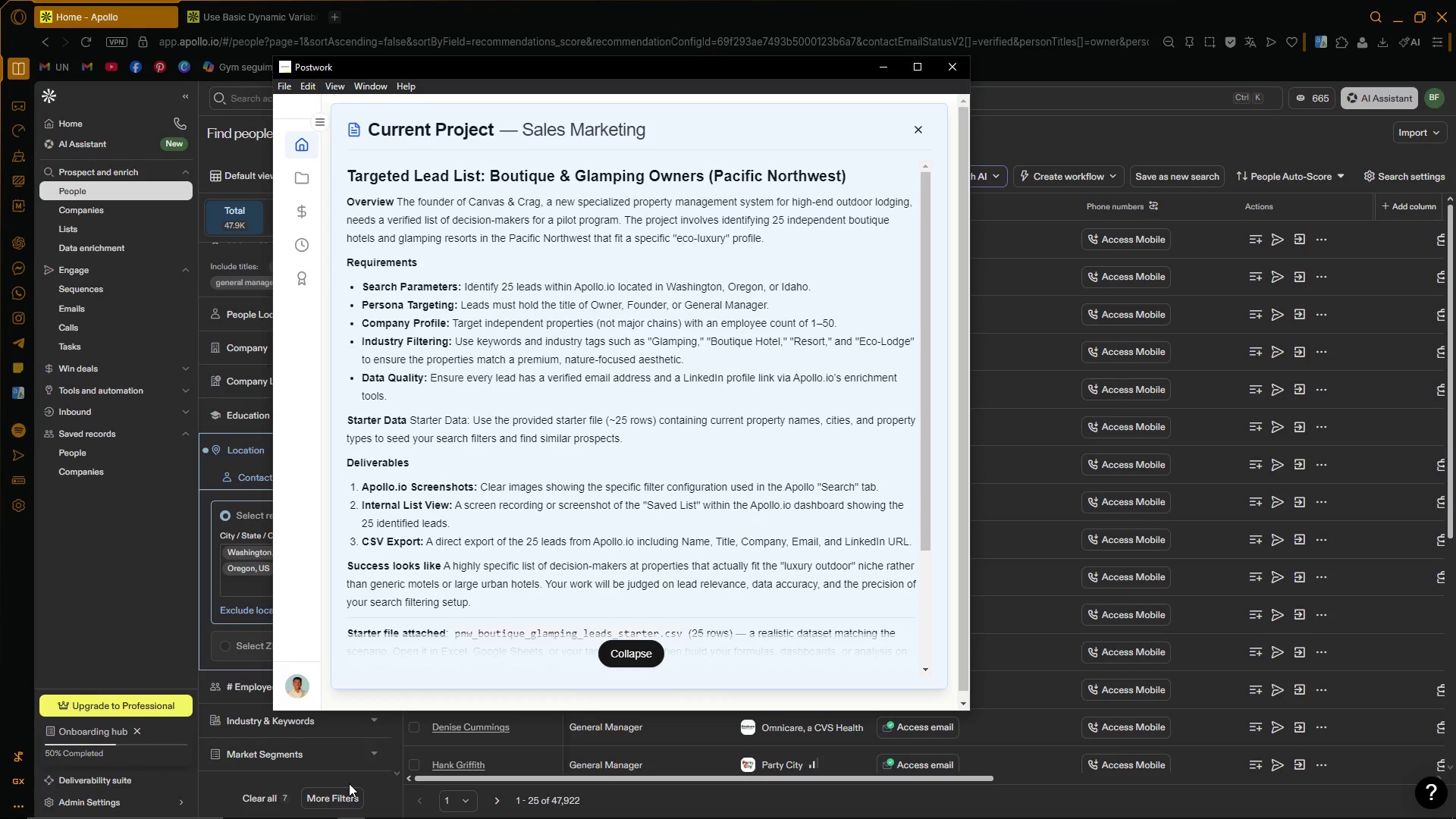 
wait(68.08)
 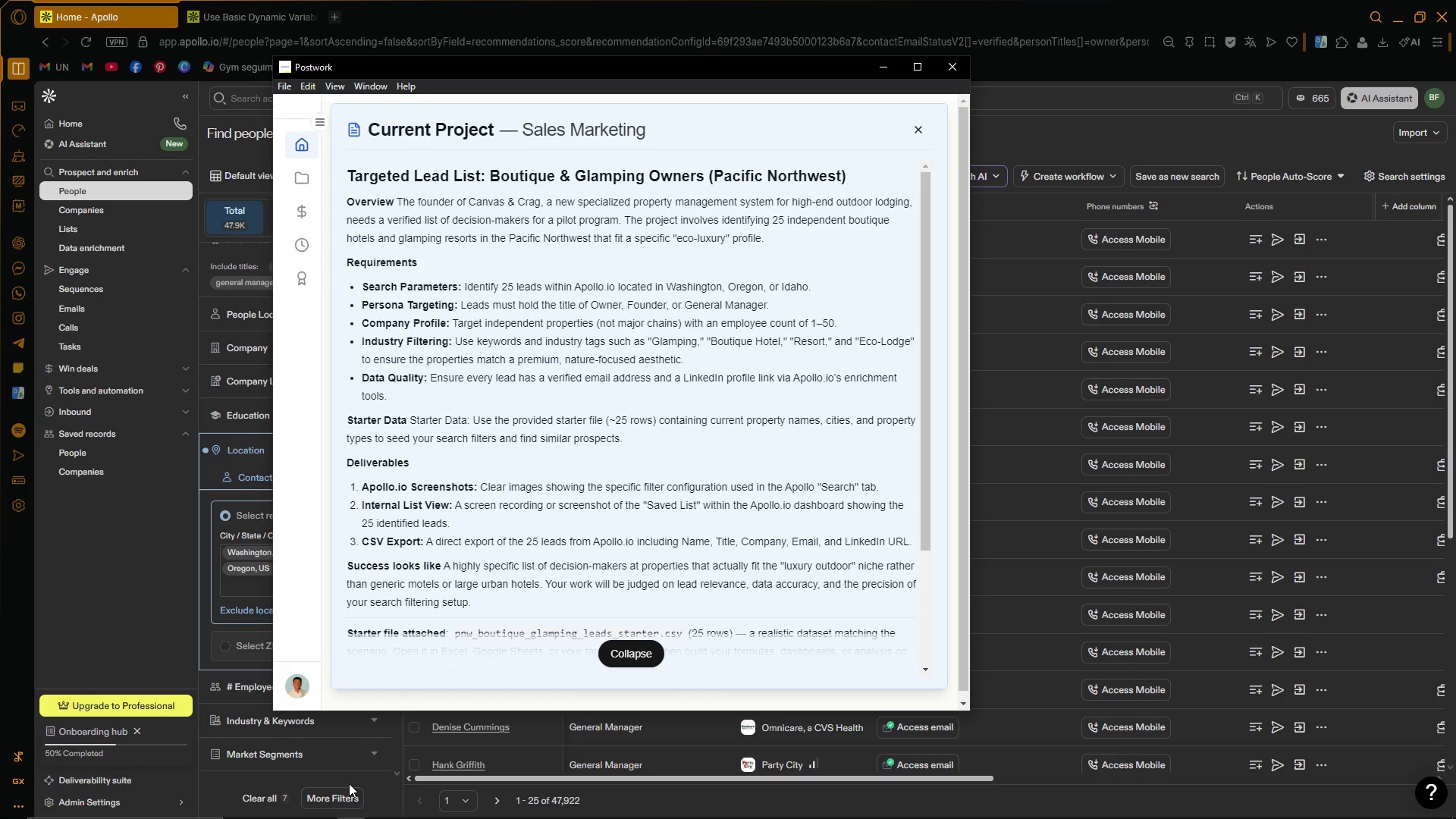 
left_click([886, 69])
 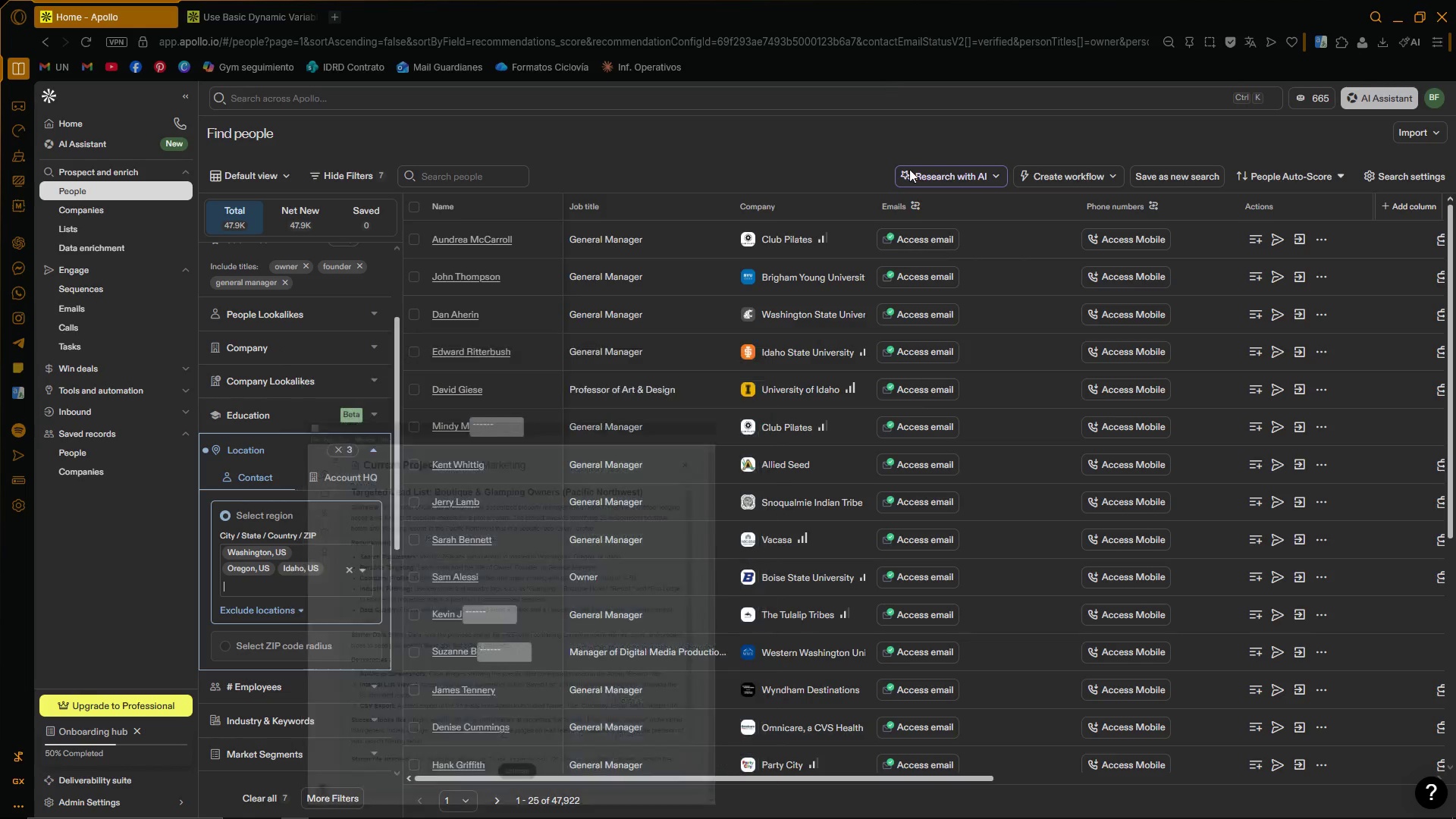 
mouse_move([891, 391])
 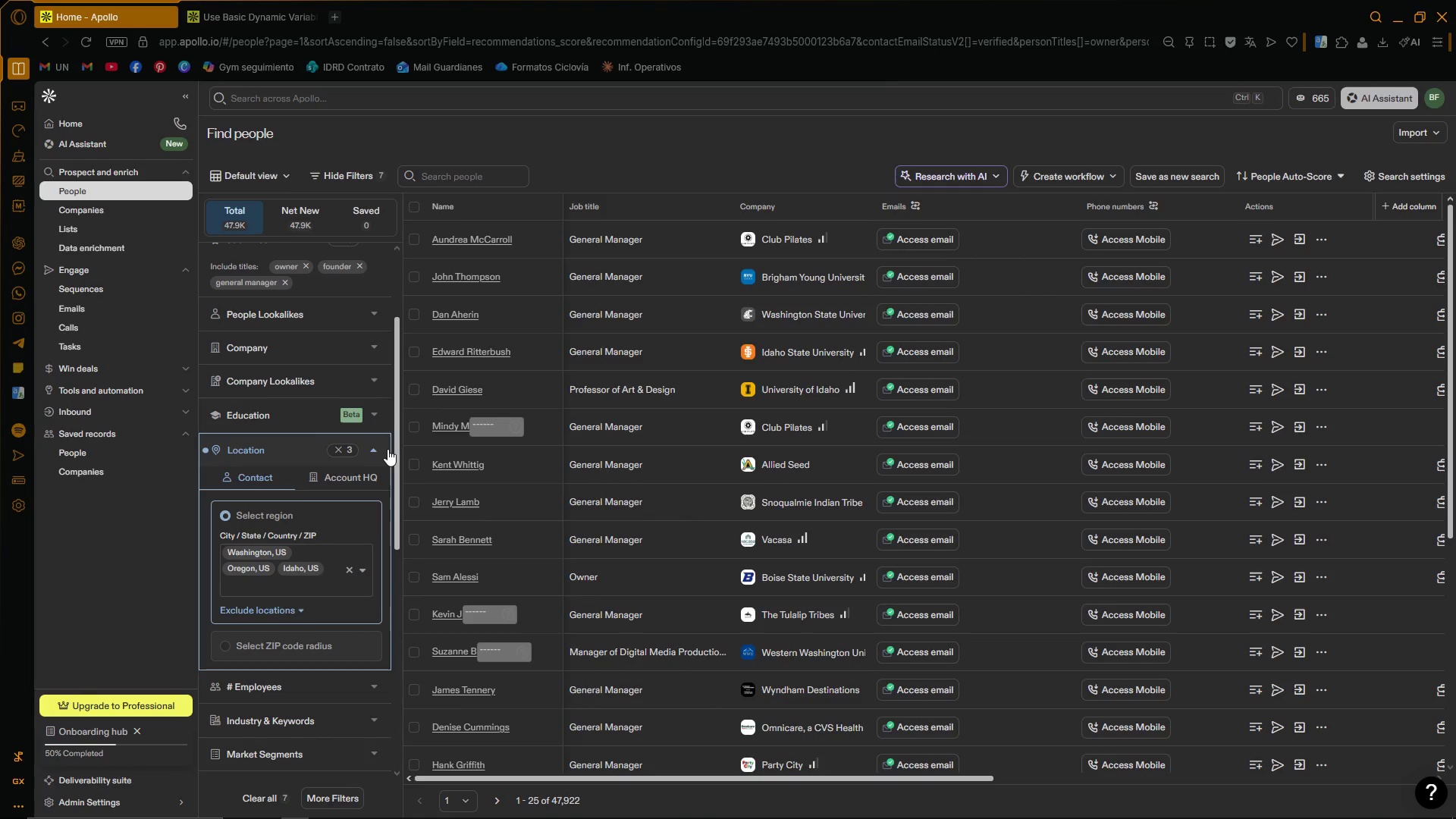 
left_click([378, 450])
 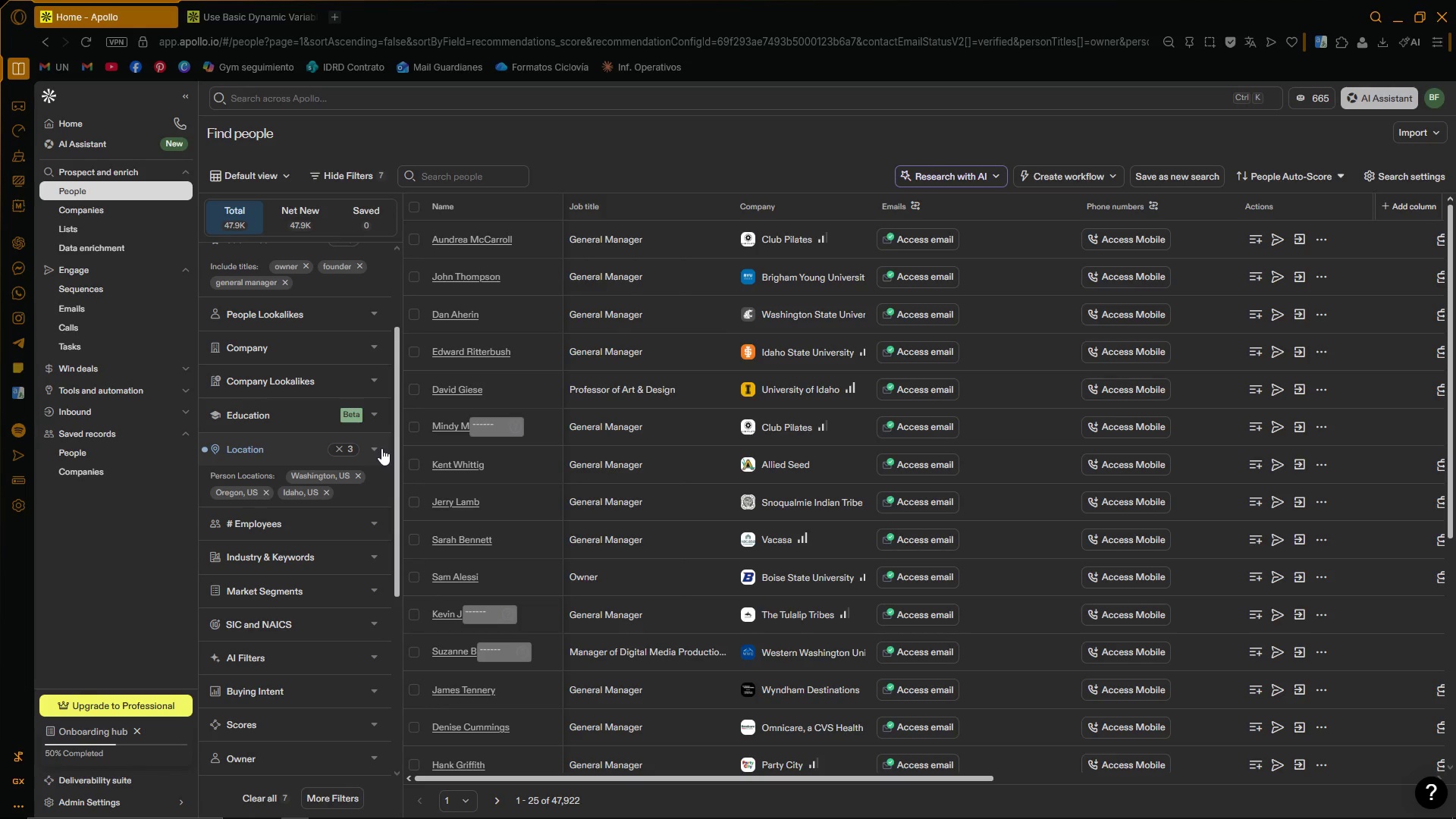 
wait(8.41)
 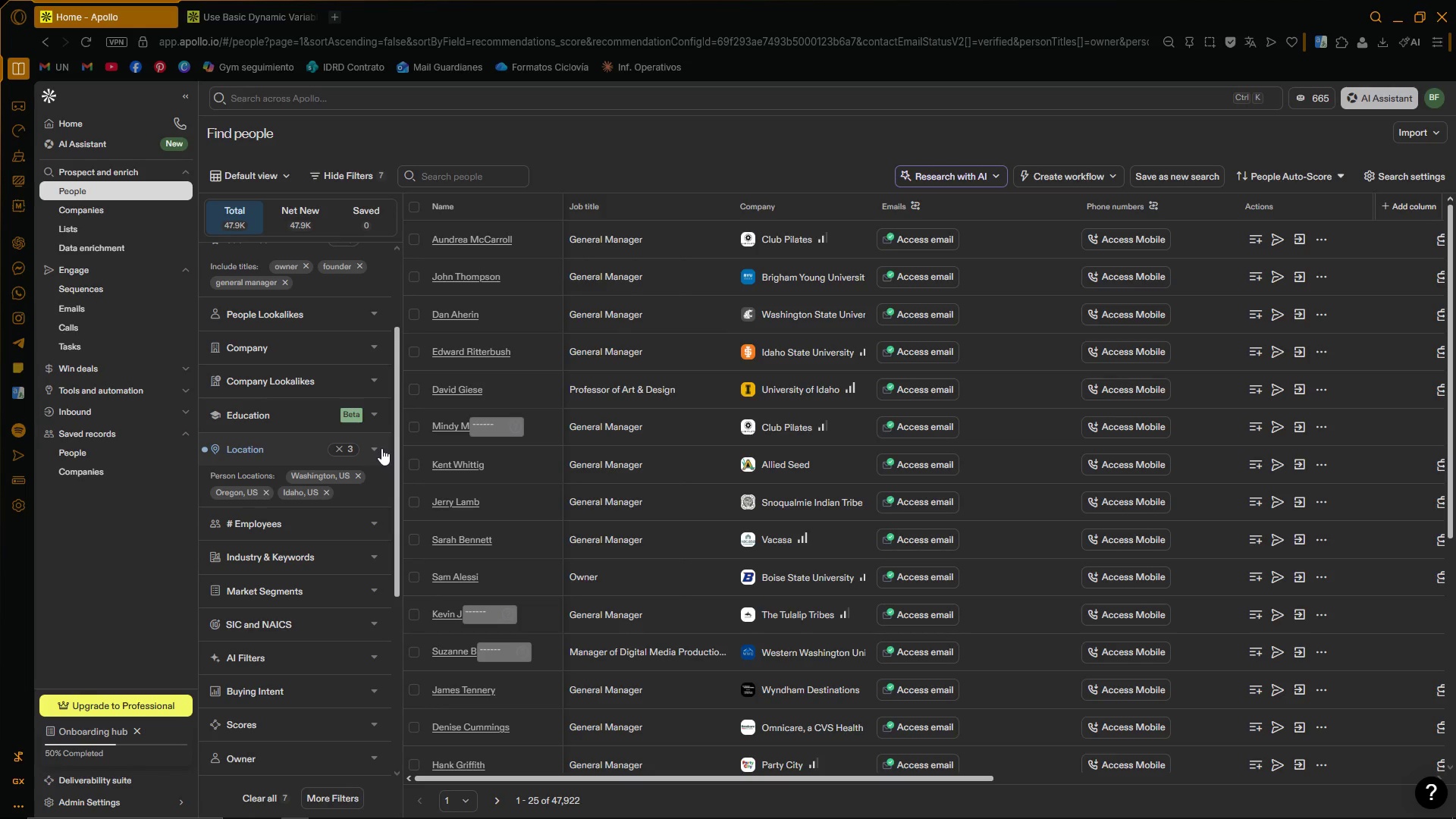 
mouse_move([388, 416])
 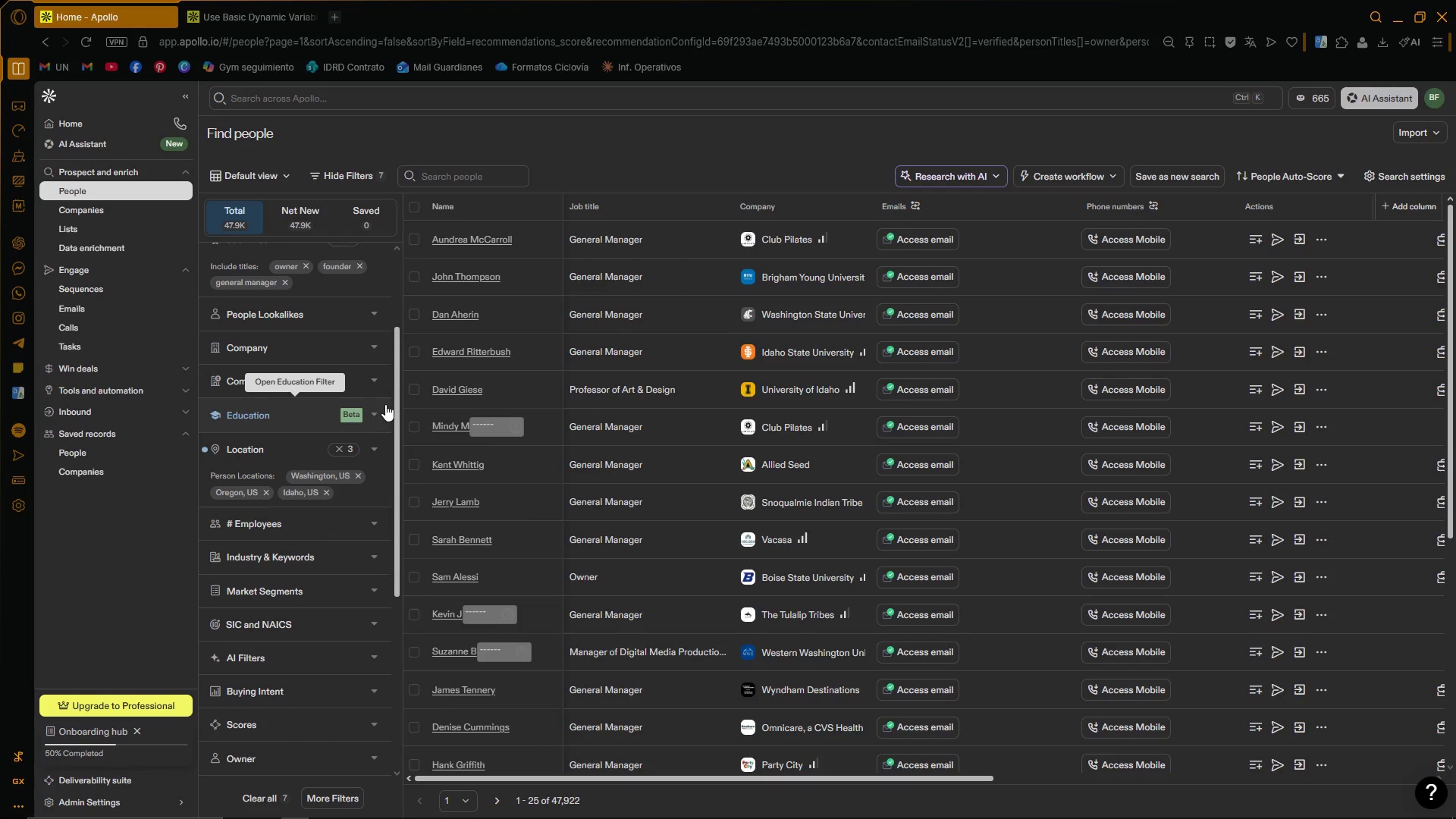 
mouse_move([383, 384])
 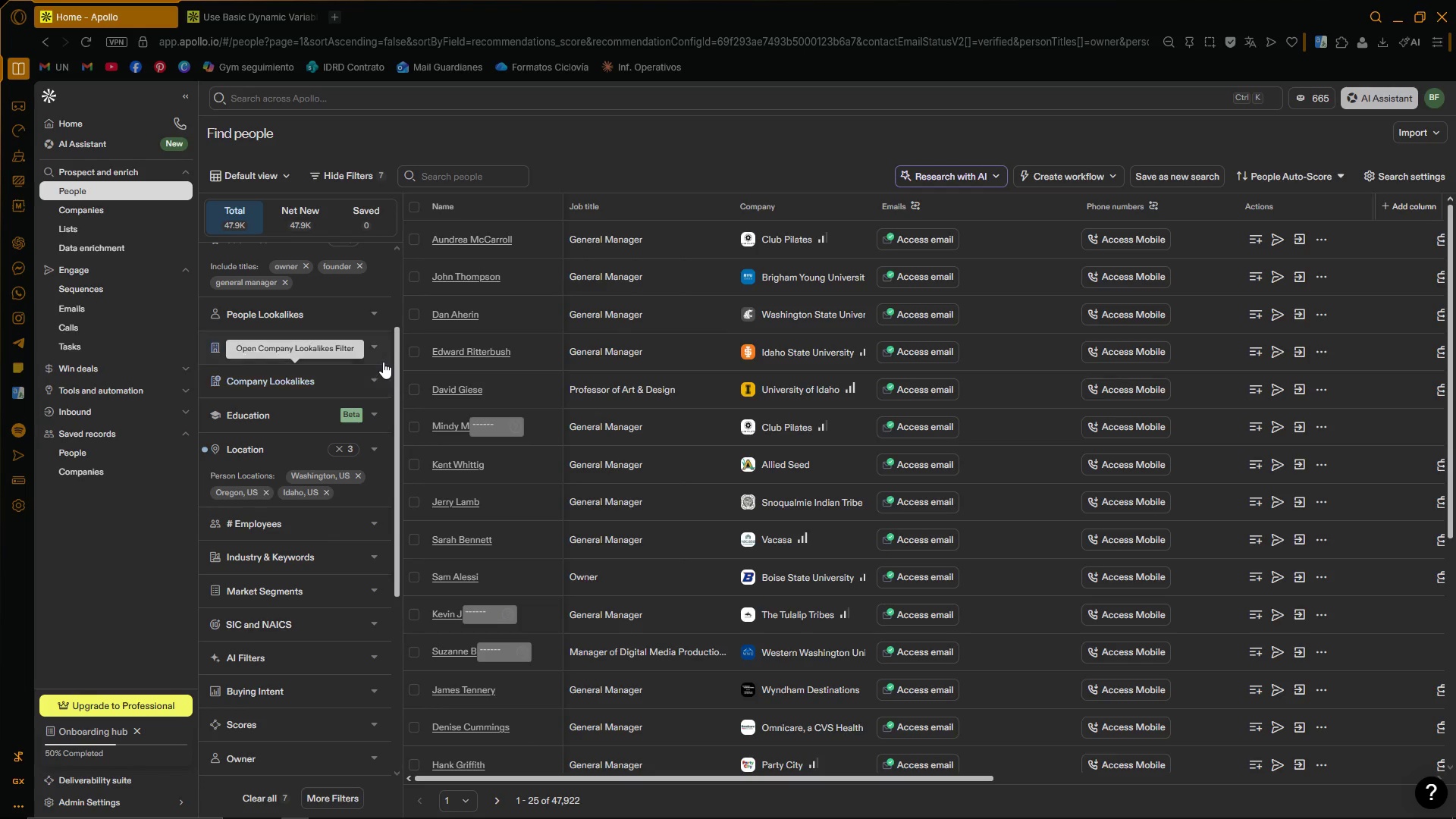 
wait(6.45)
 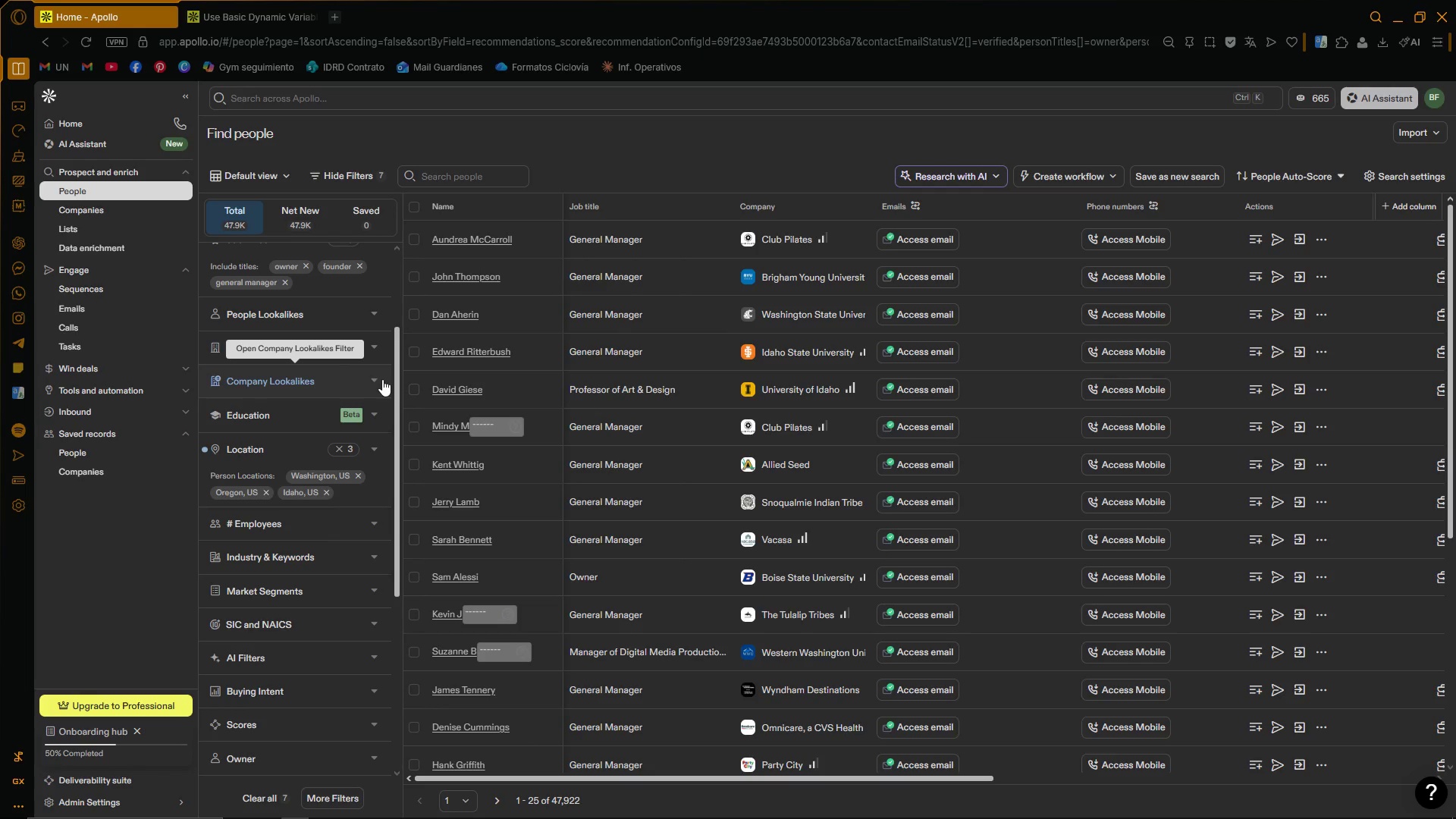 
left_click_drag(start_coordinate=[397, 365], to_coordinate=[394, 413])
 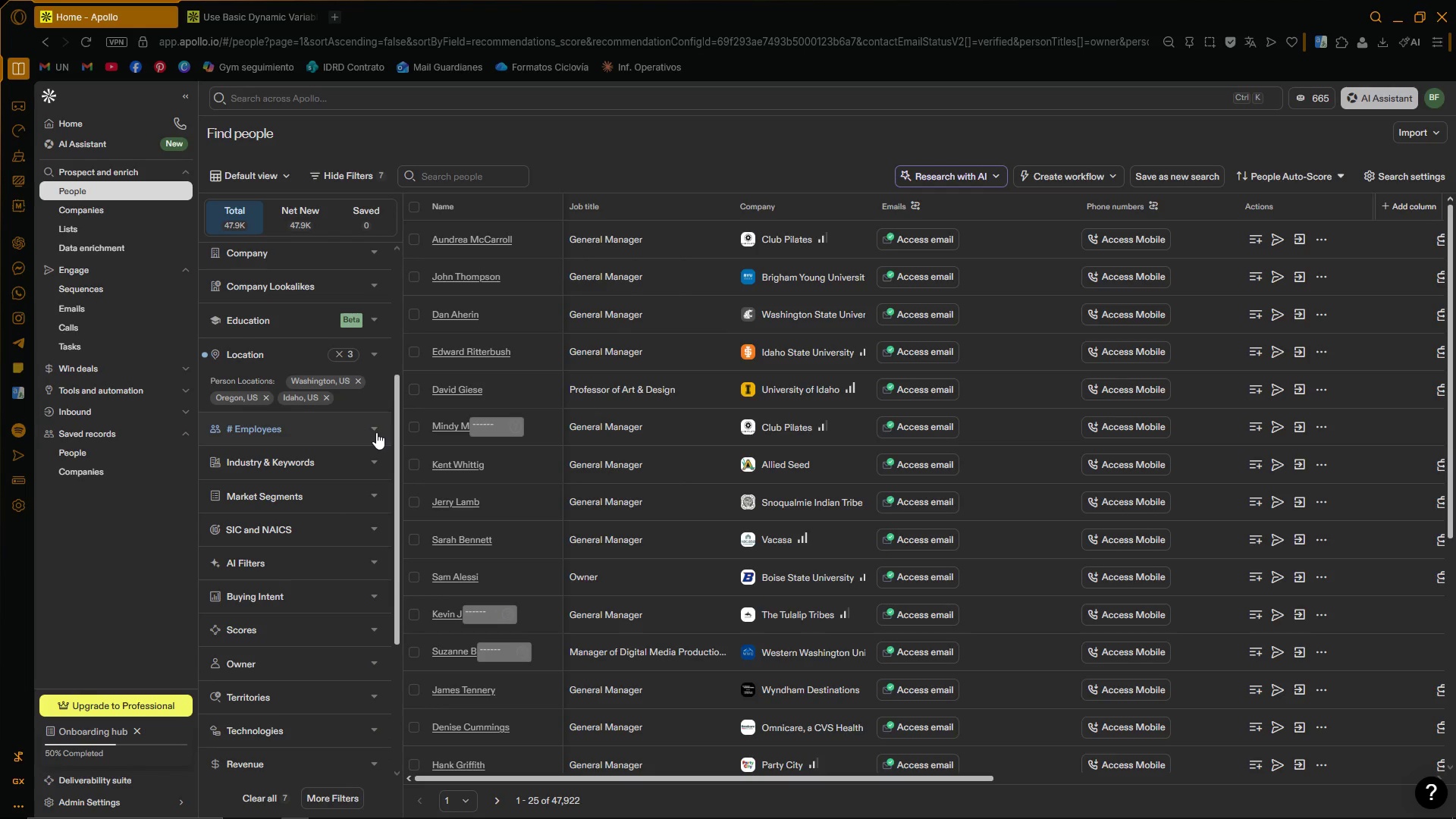 
wait(5.55)
 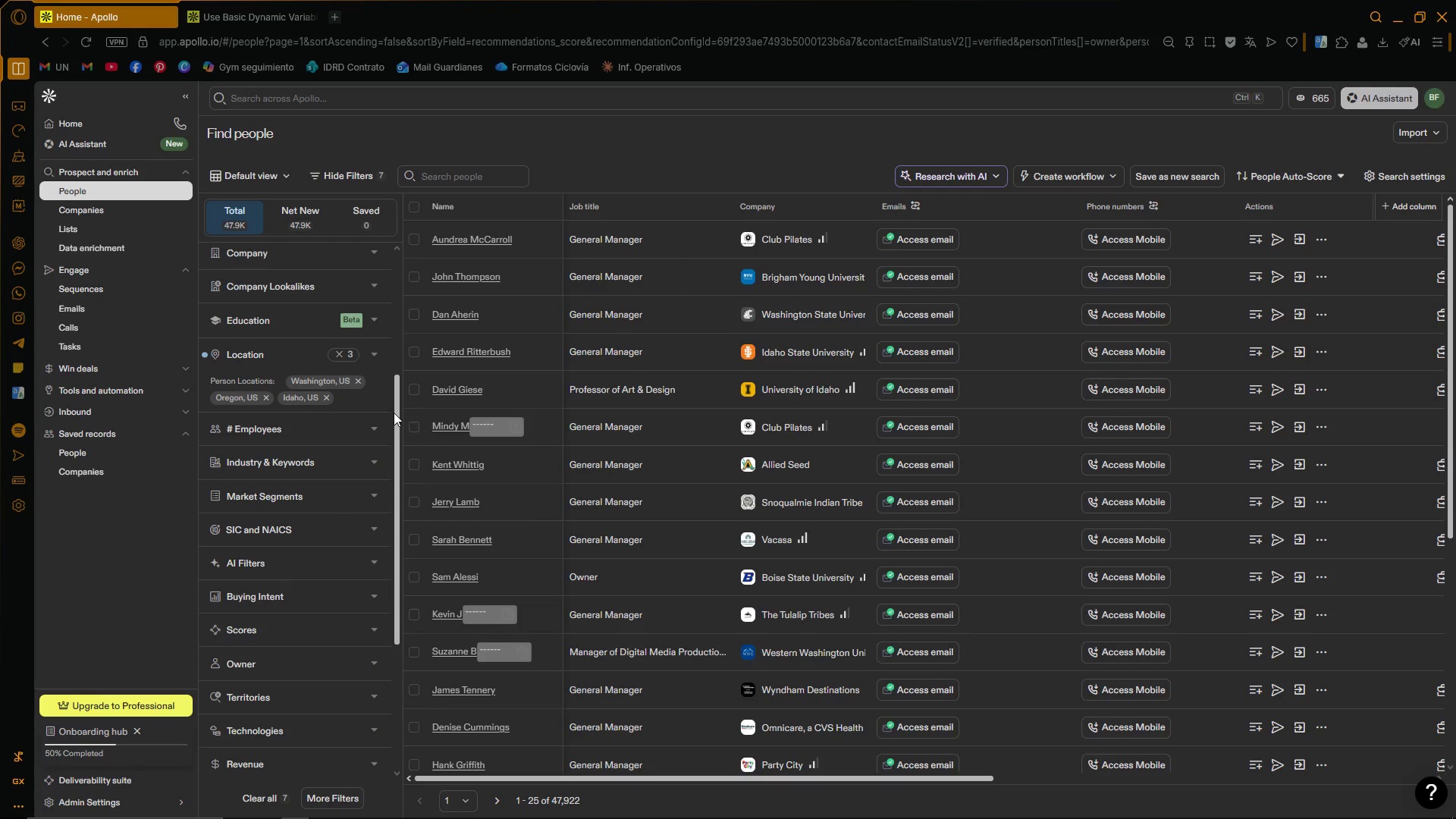 
left_click([376, 432])
 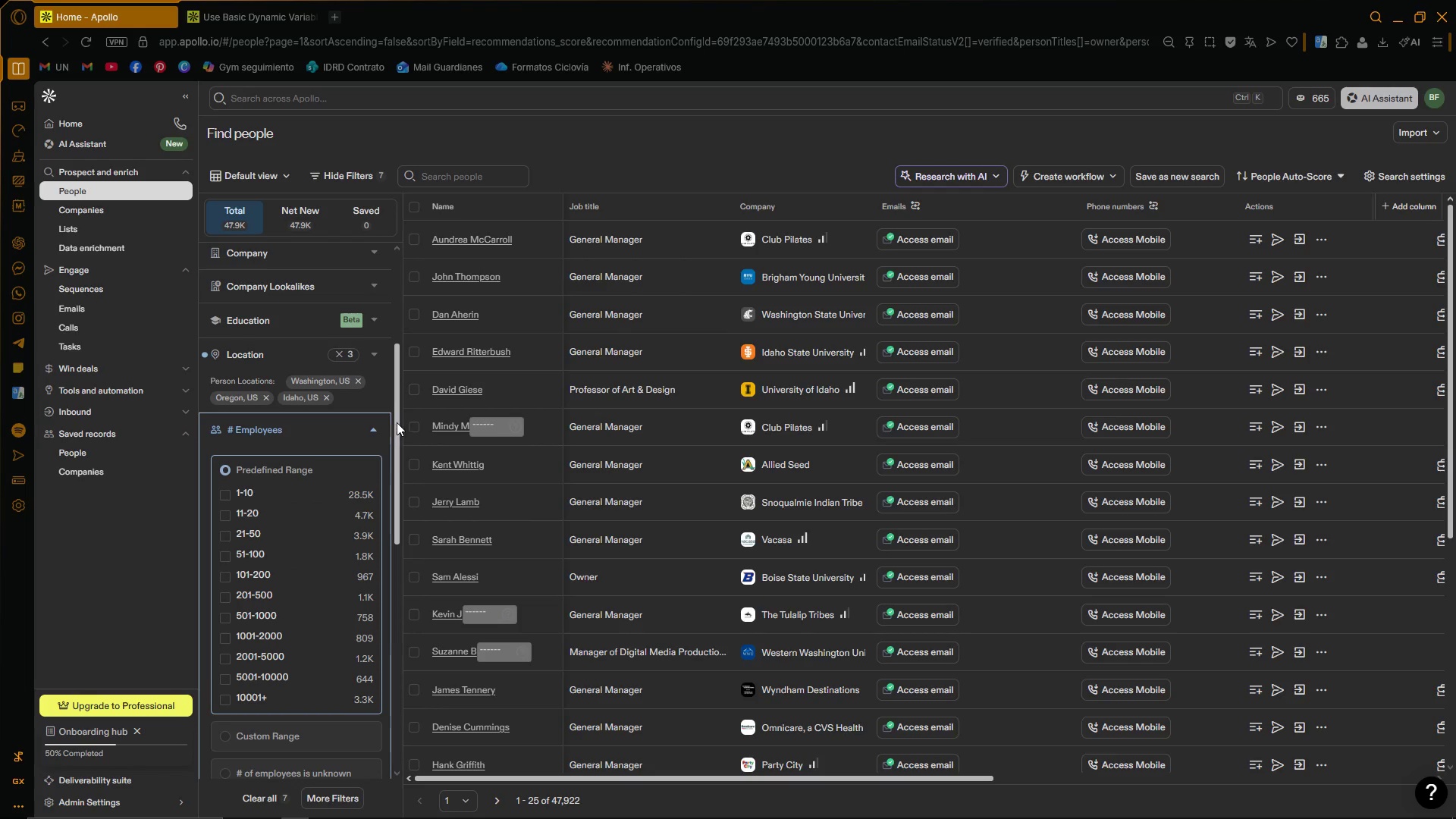 
left_click_drag(start_coordinate=[397, 414], to_coordinate=[397, 422])
 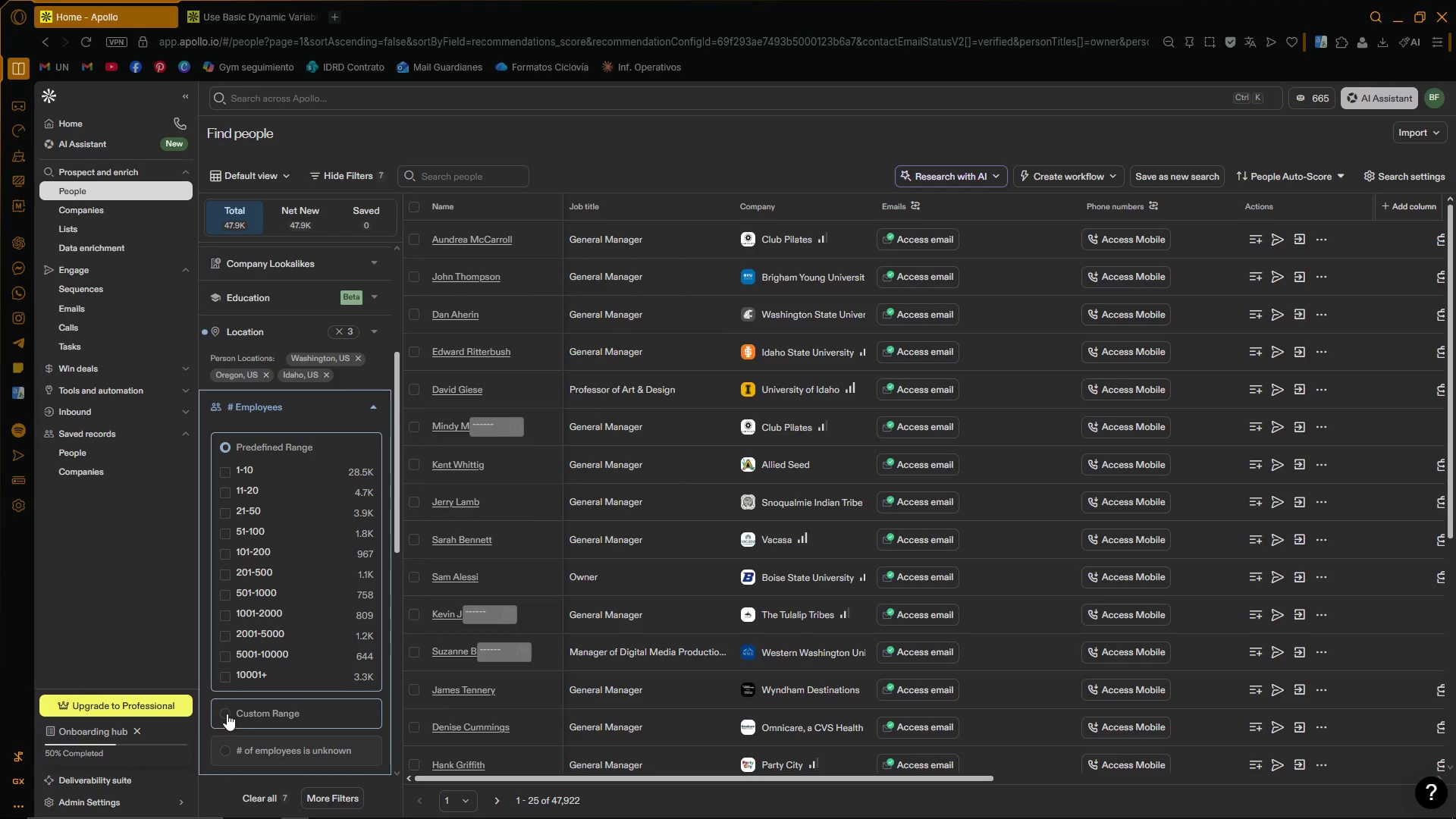 
left_click([228, 713])
 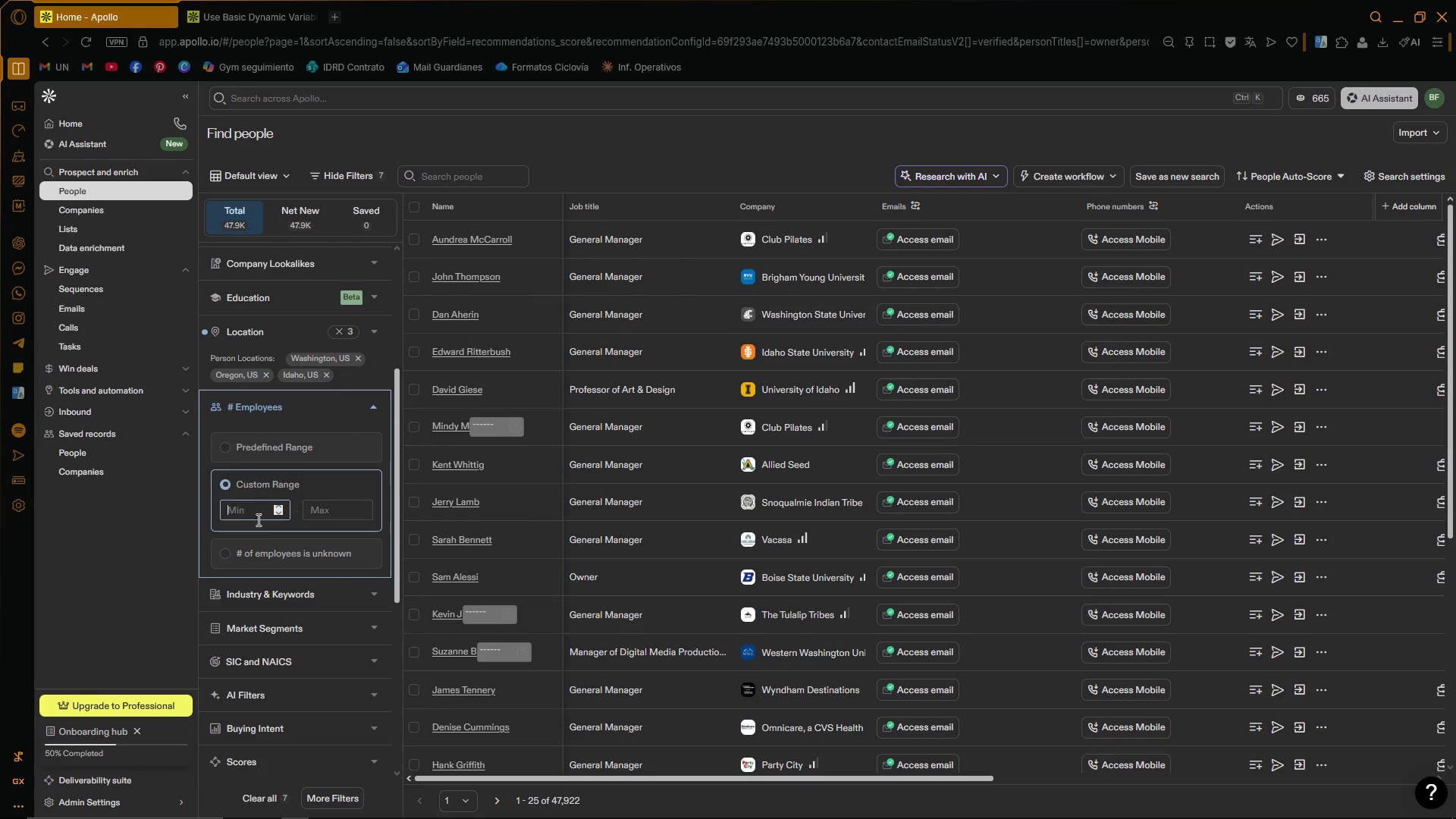 
key(1)
 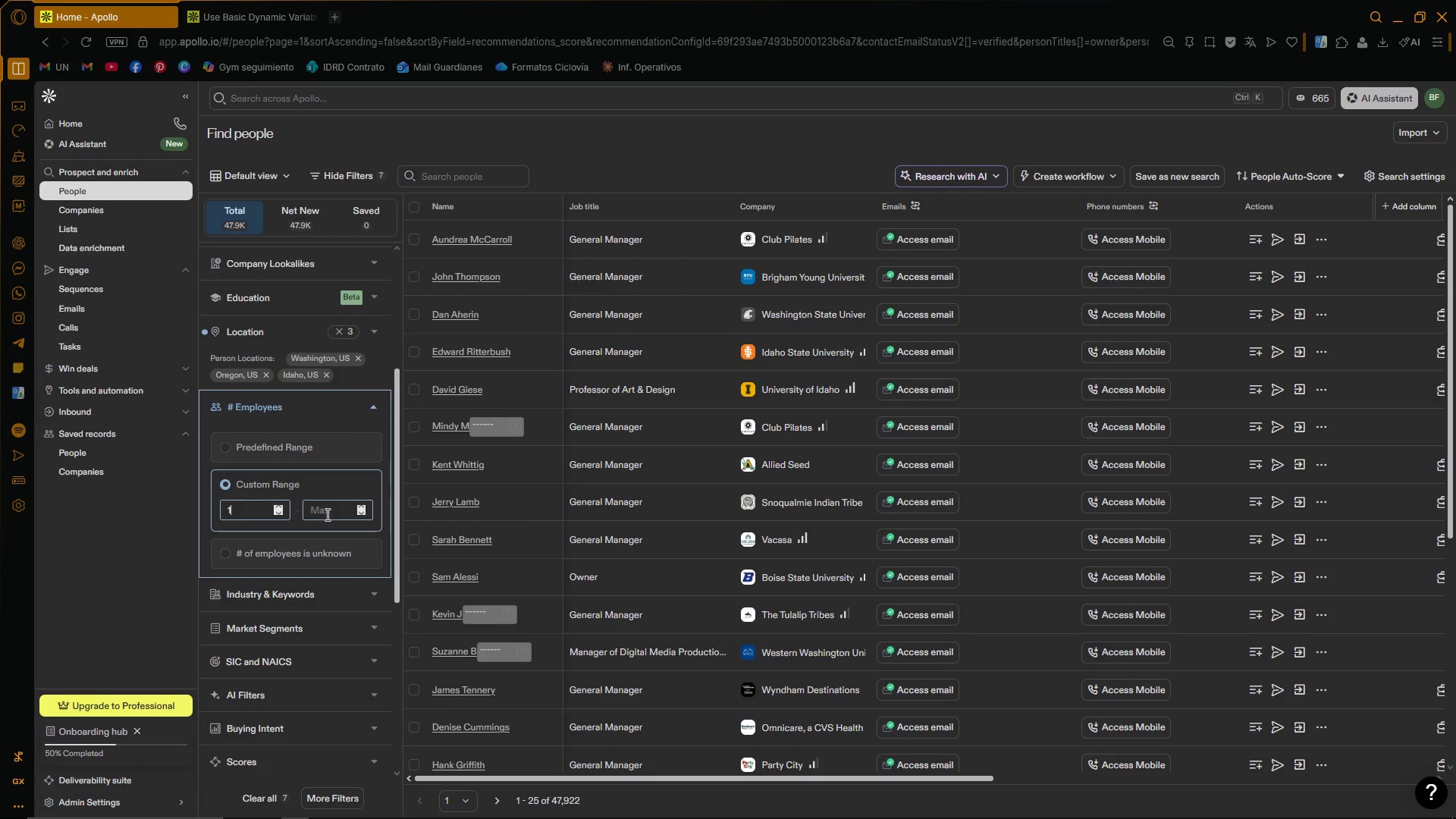 
left_click([332, 513])
 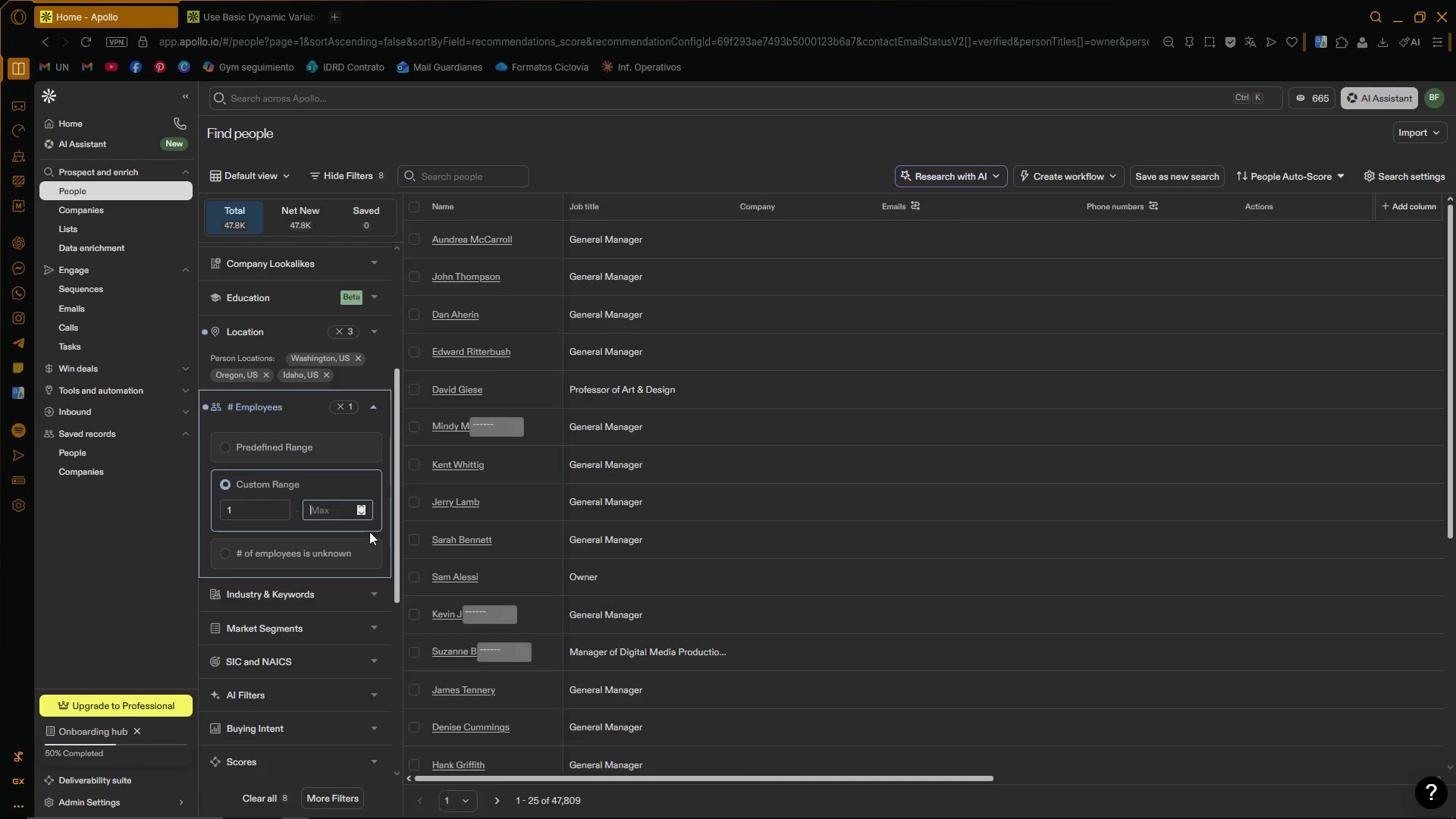 
type(50)
 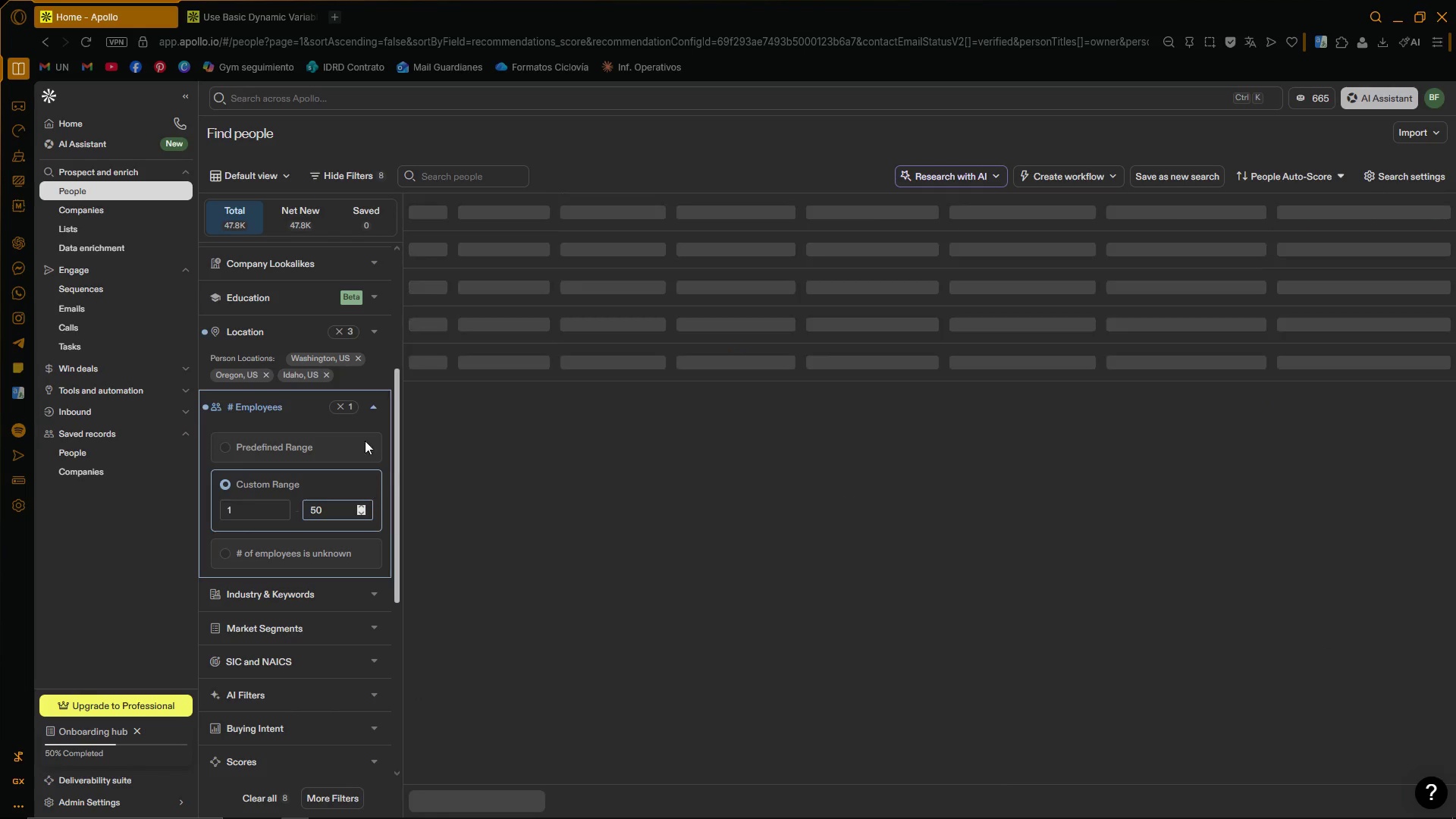 
left_click([378, 410])
 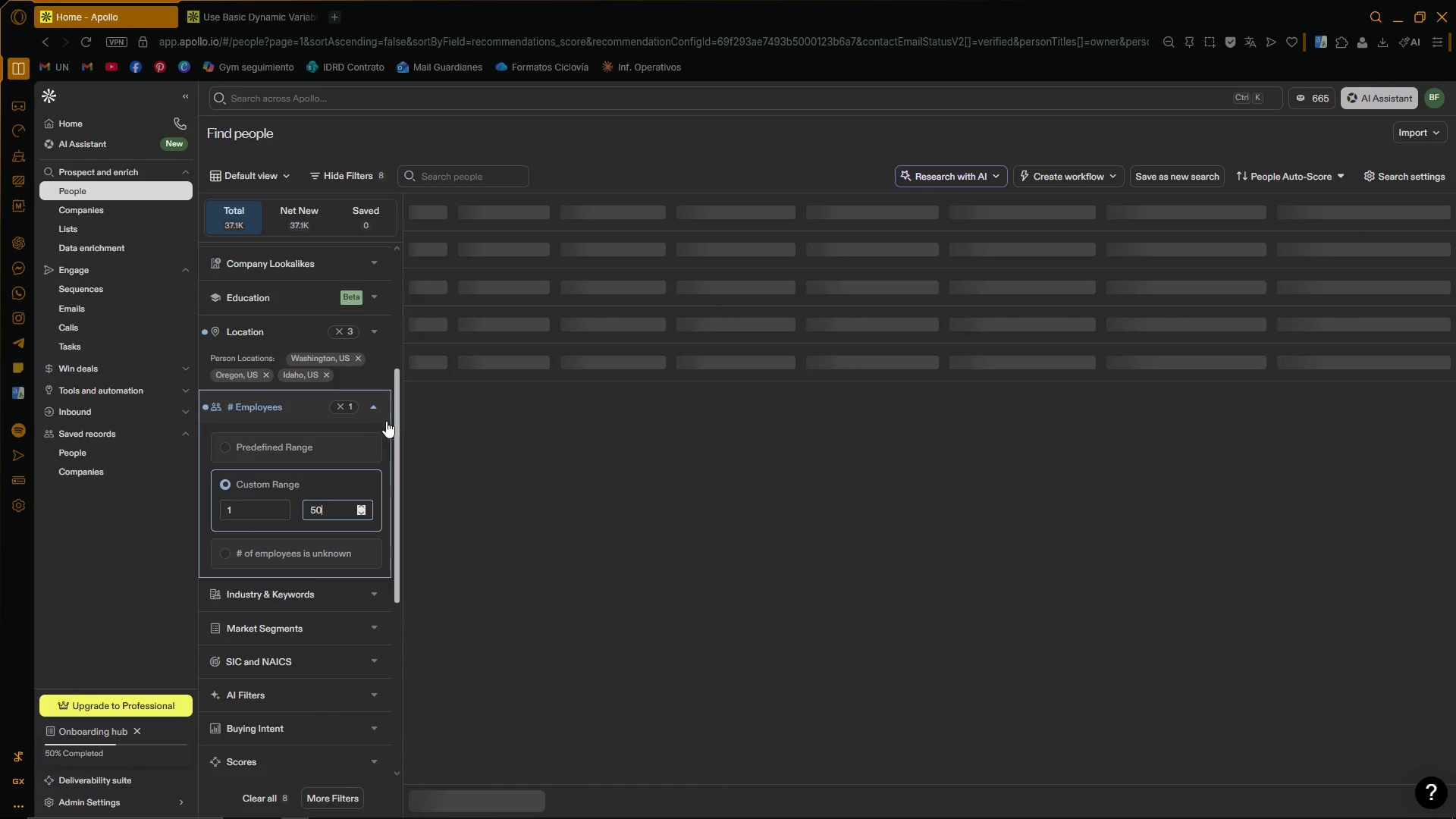 
mouse_move([372, 422])
 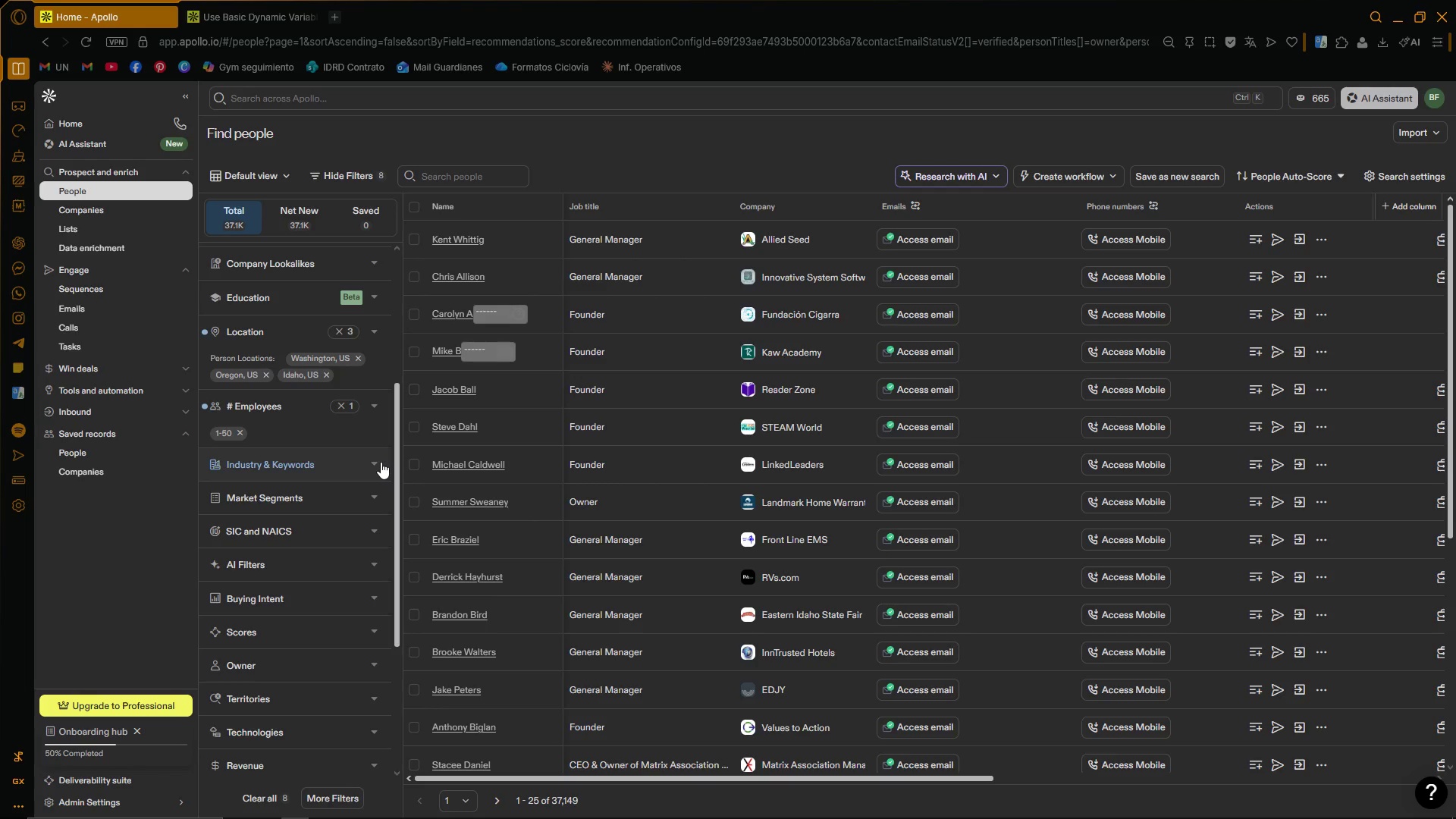 
left_click([380, 462])
 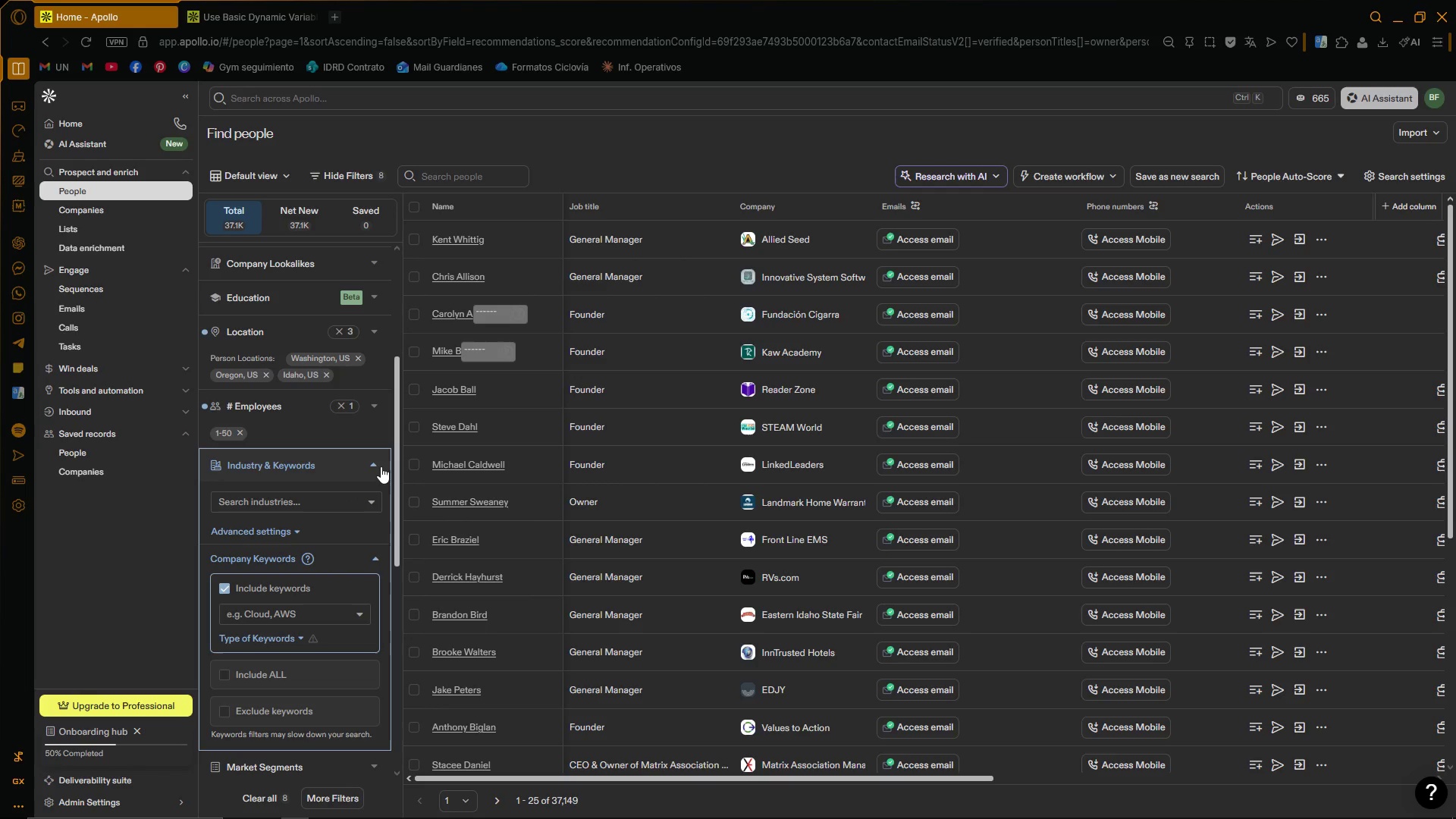 
wait(7.7)
 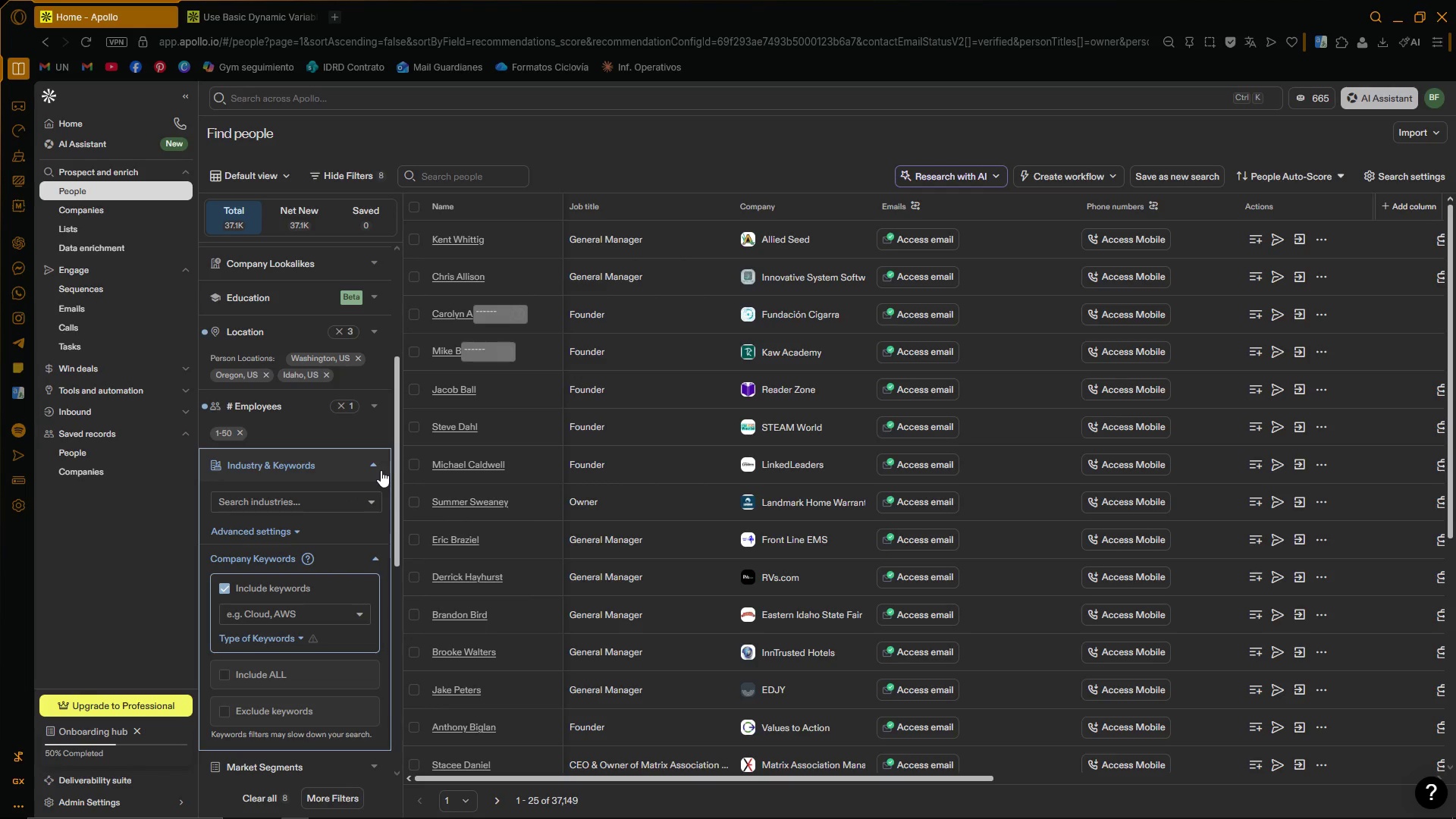 
left_click([309, 496])
 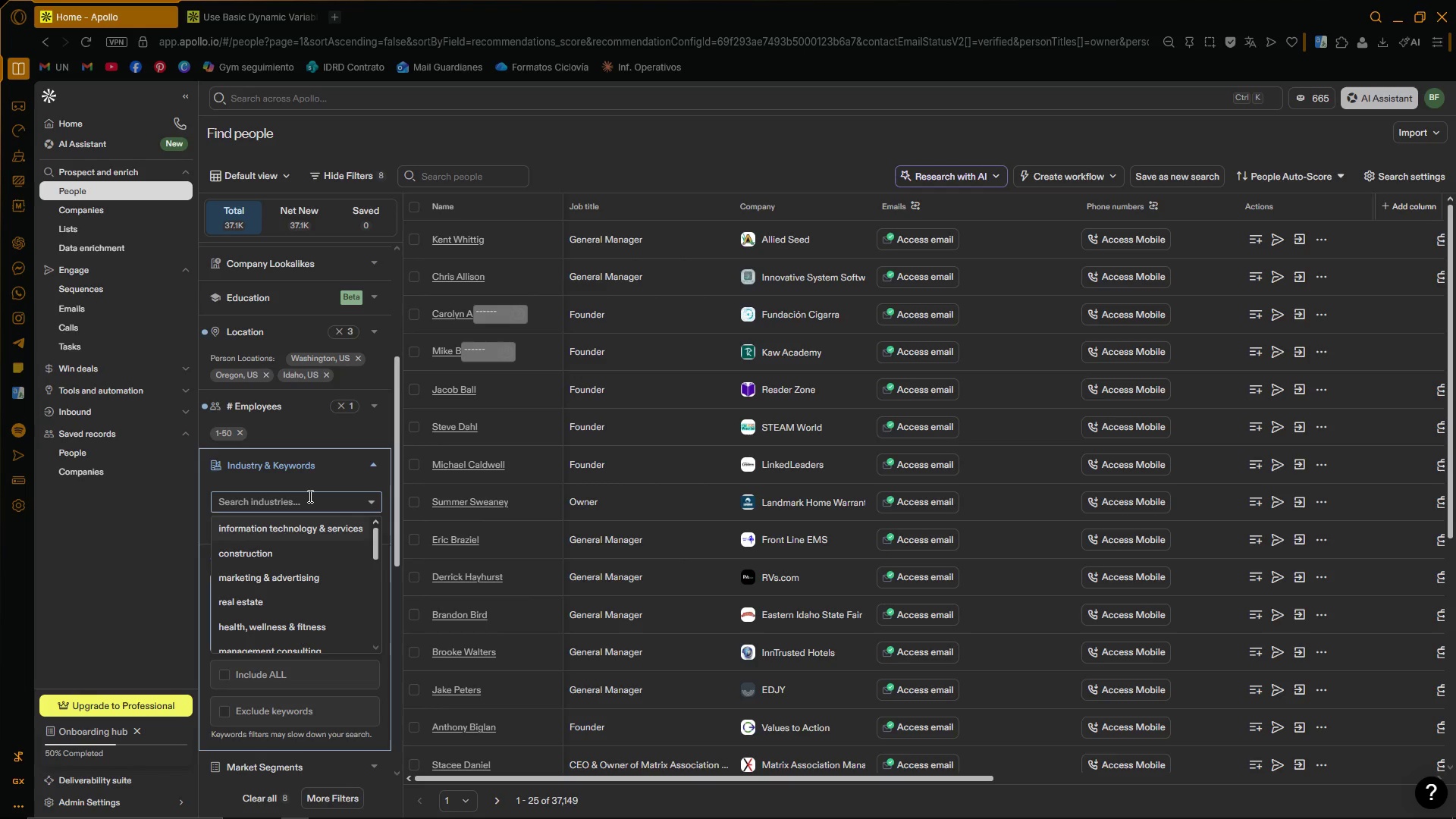 
type(hospital)
 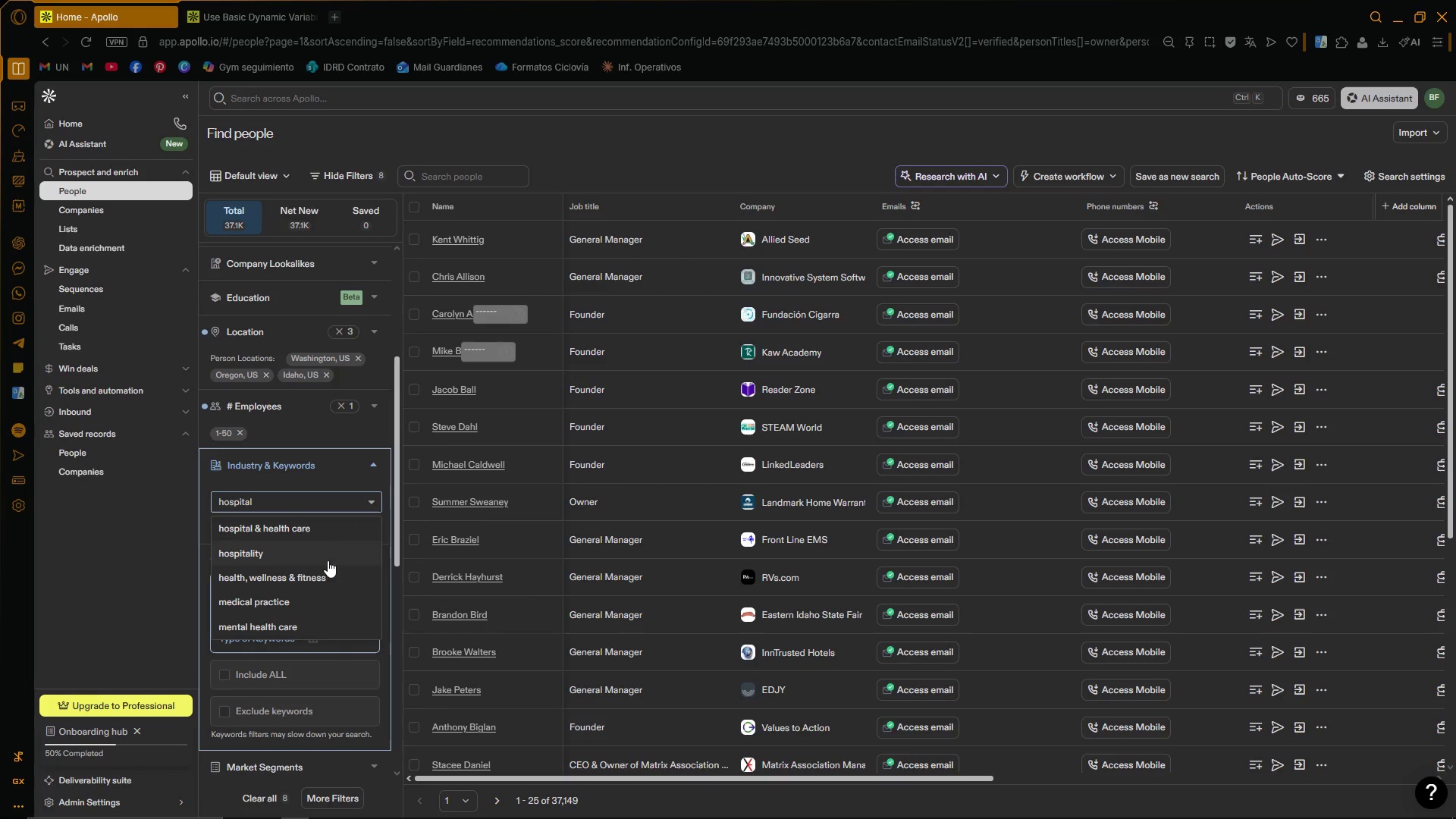 
left_click([318, 548])
 